 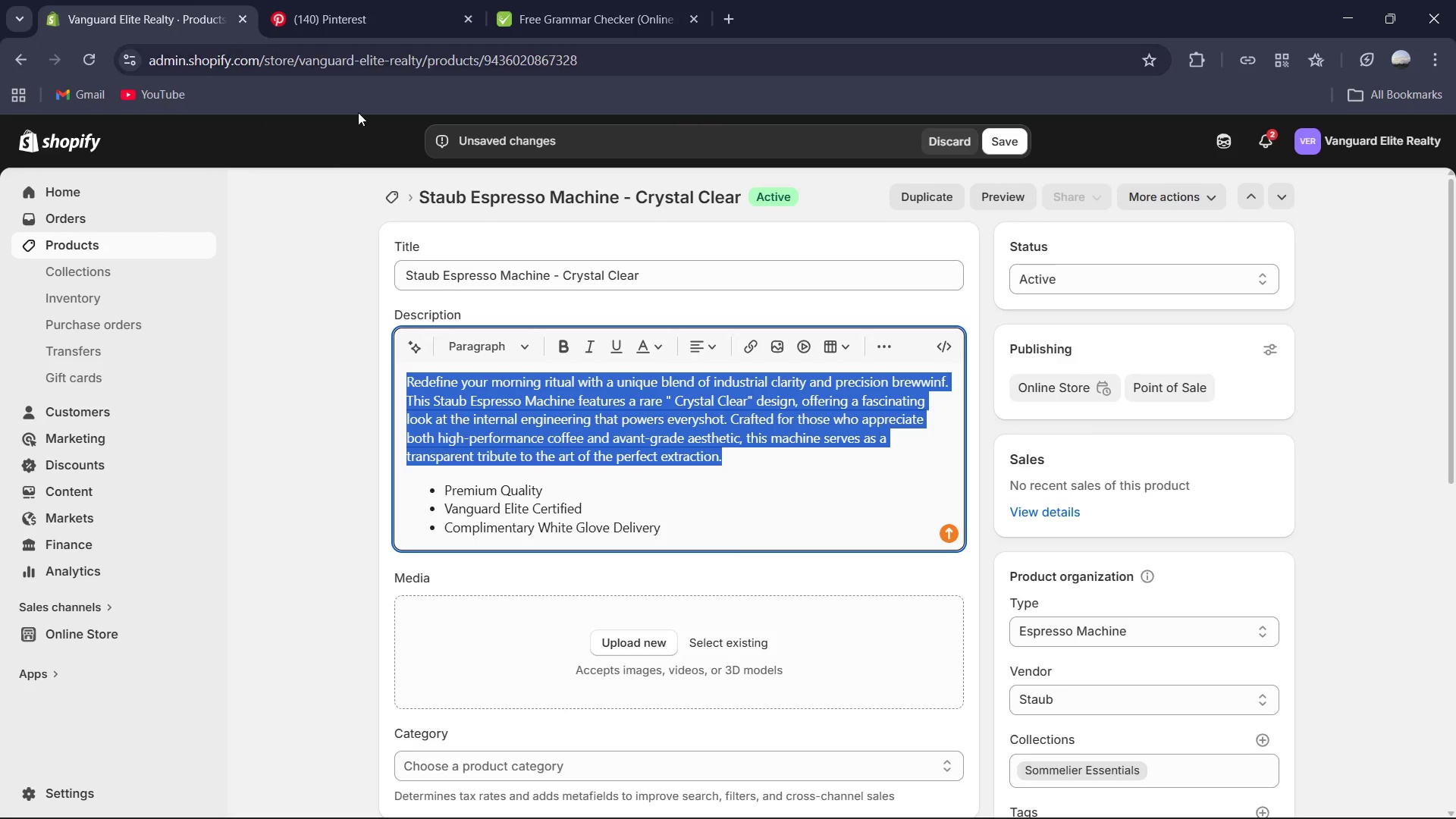 
left_click([542, 0])
 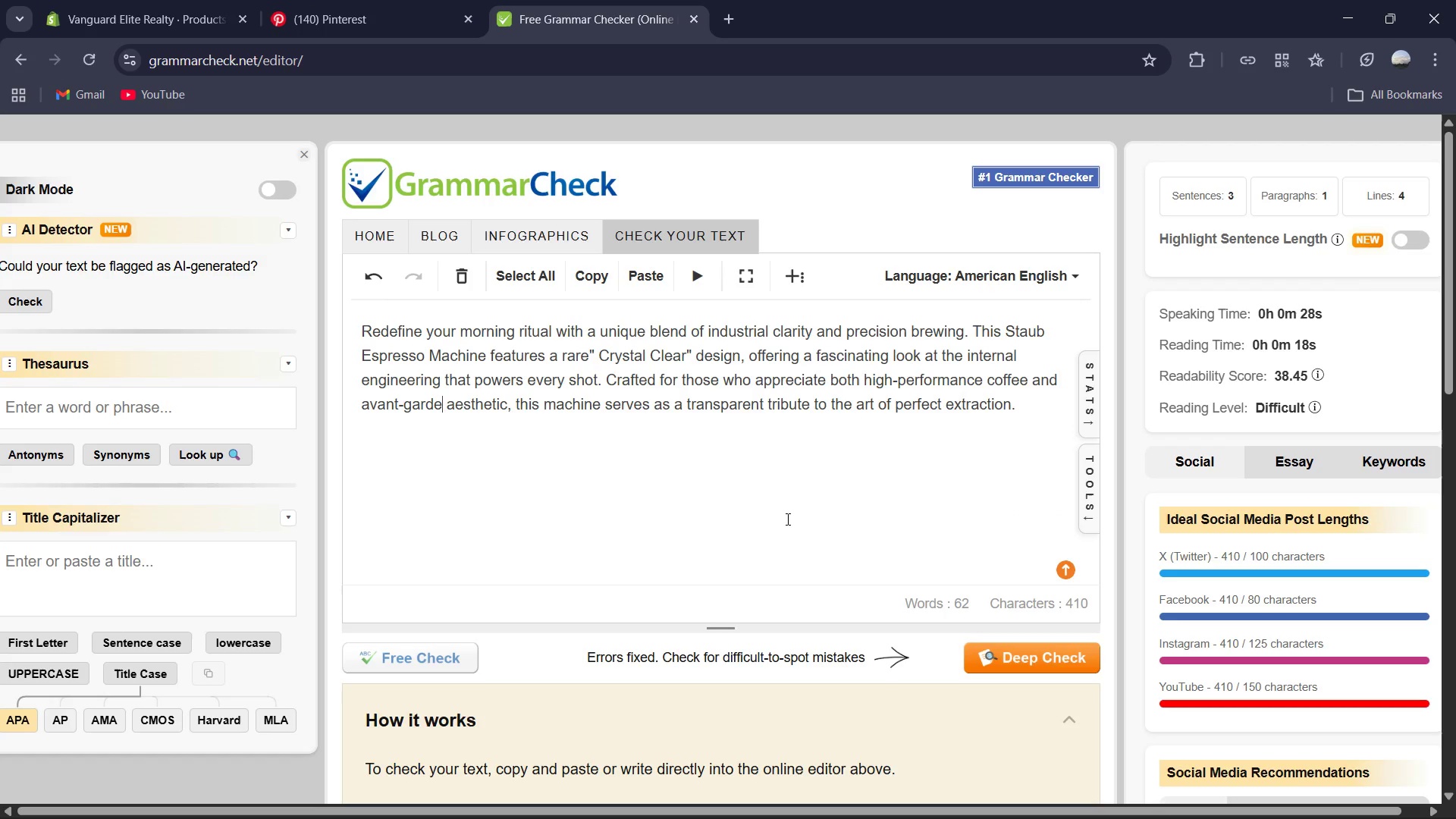 
left_click([786, 501])
 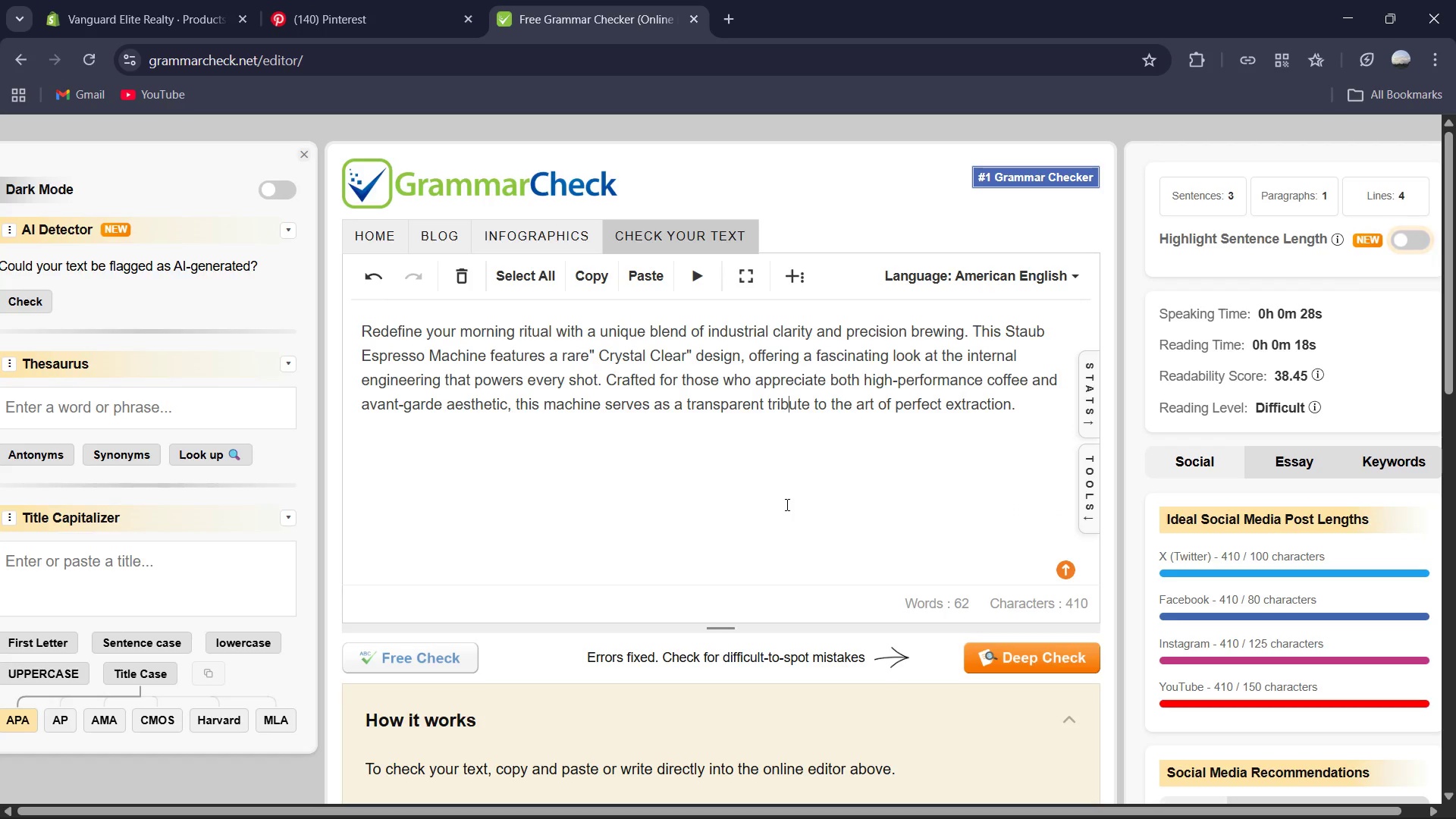 
key(Control+A)
 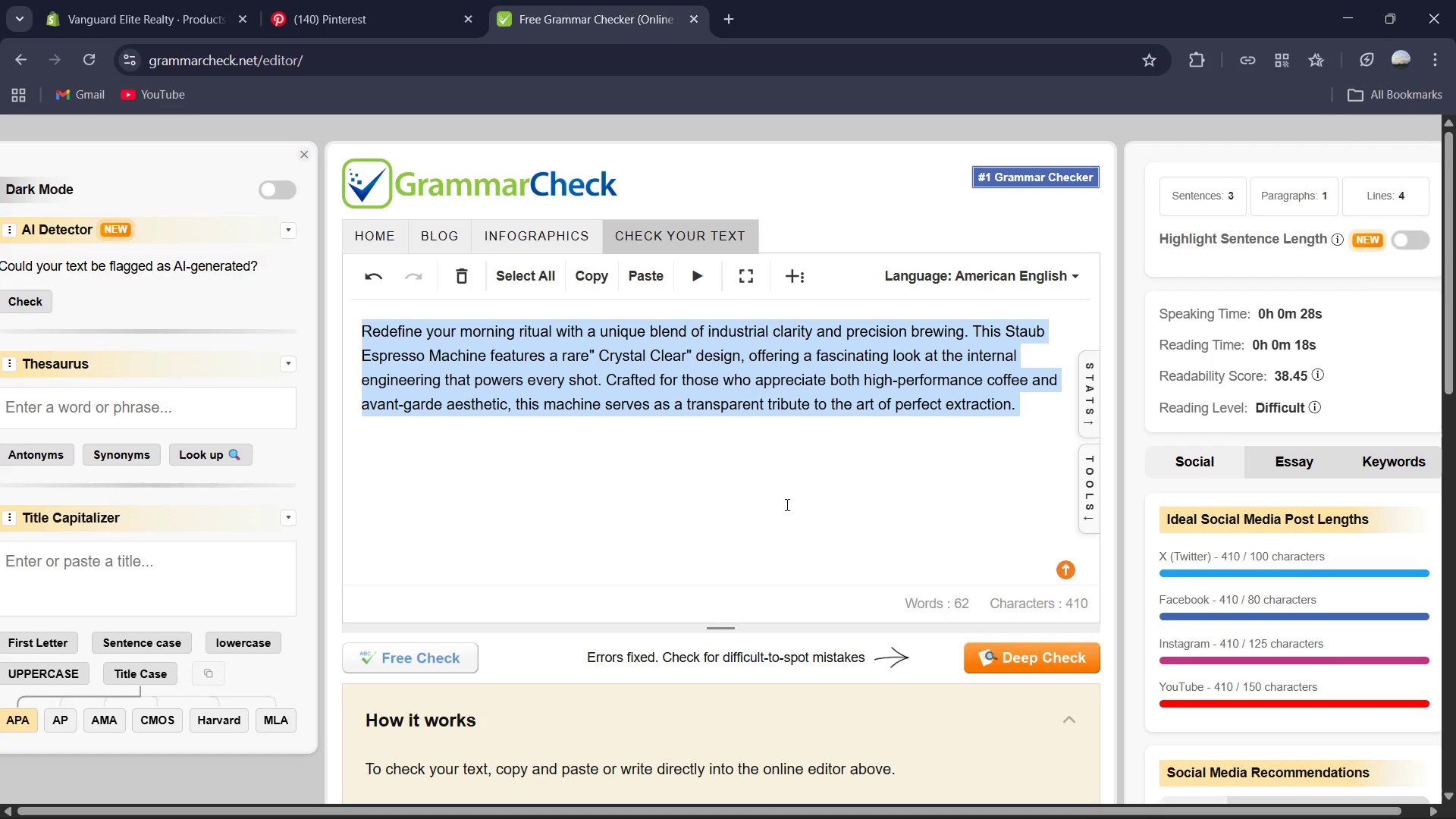 
key(Control+C)
 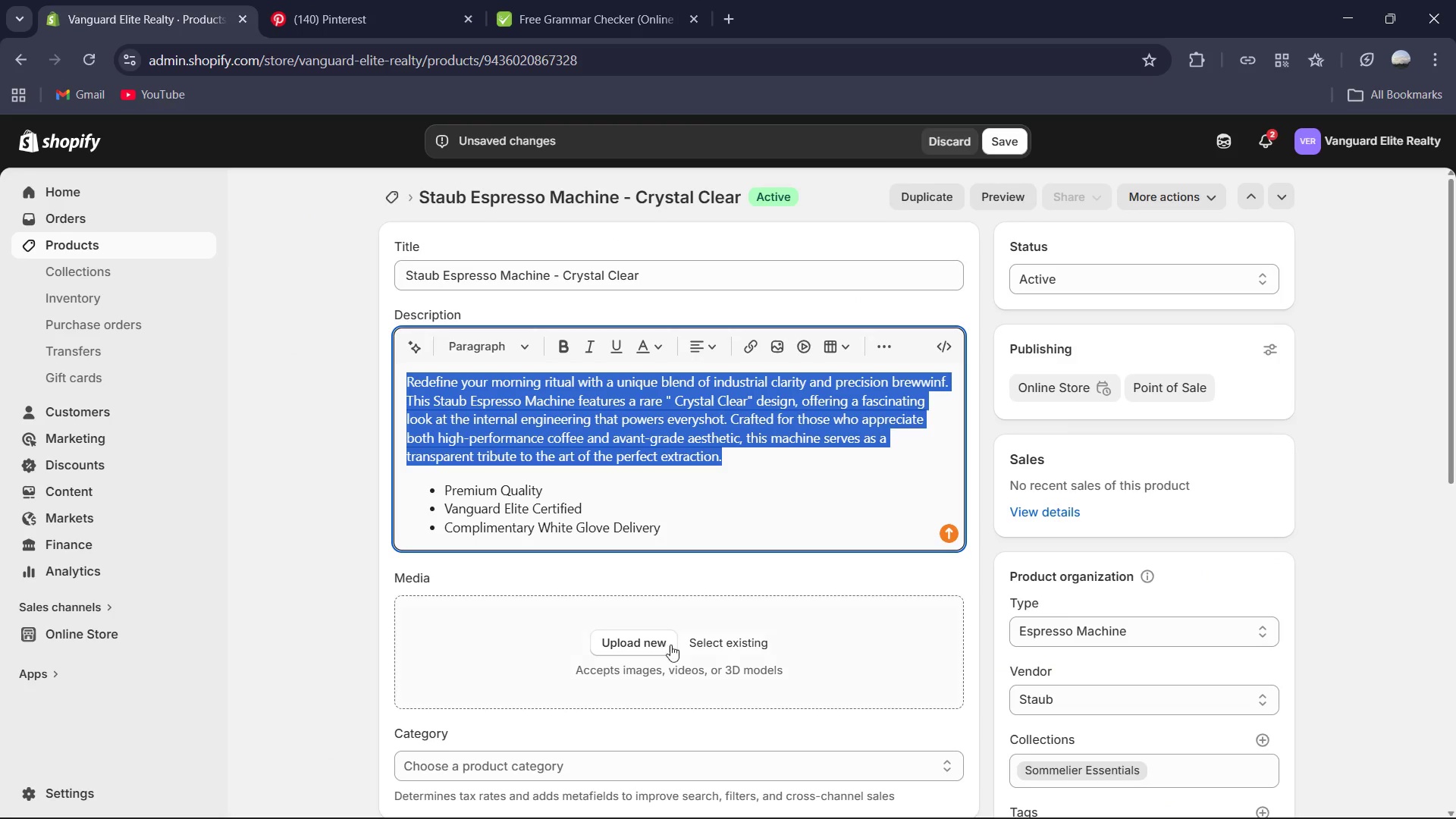 
key(Control+V)
 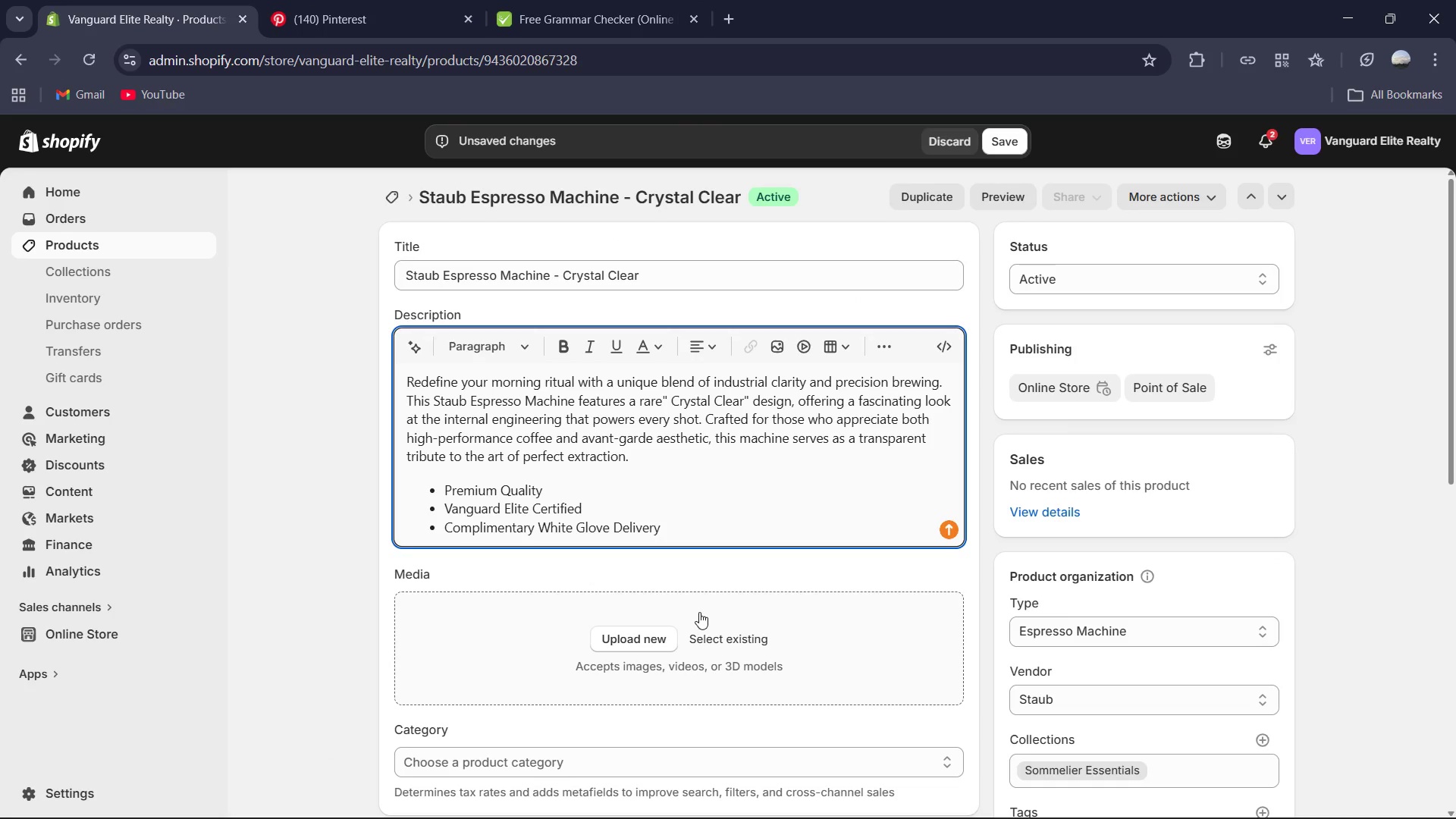 
key(Mute)
 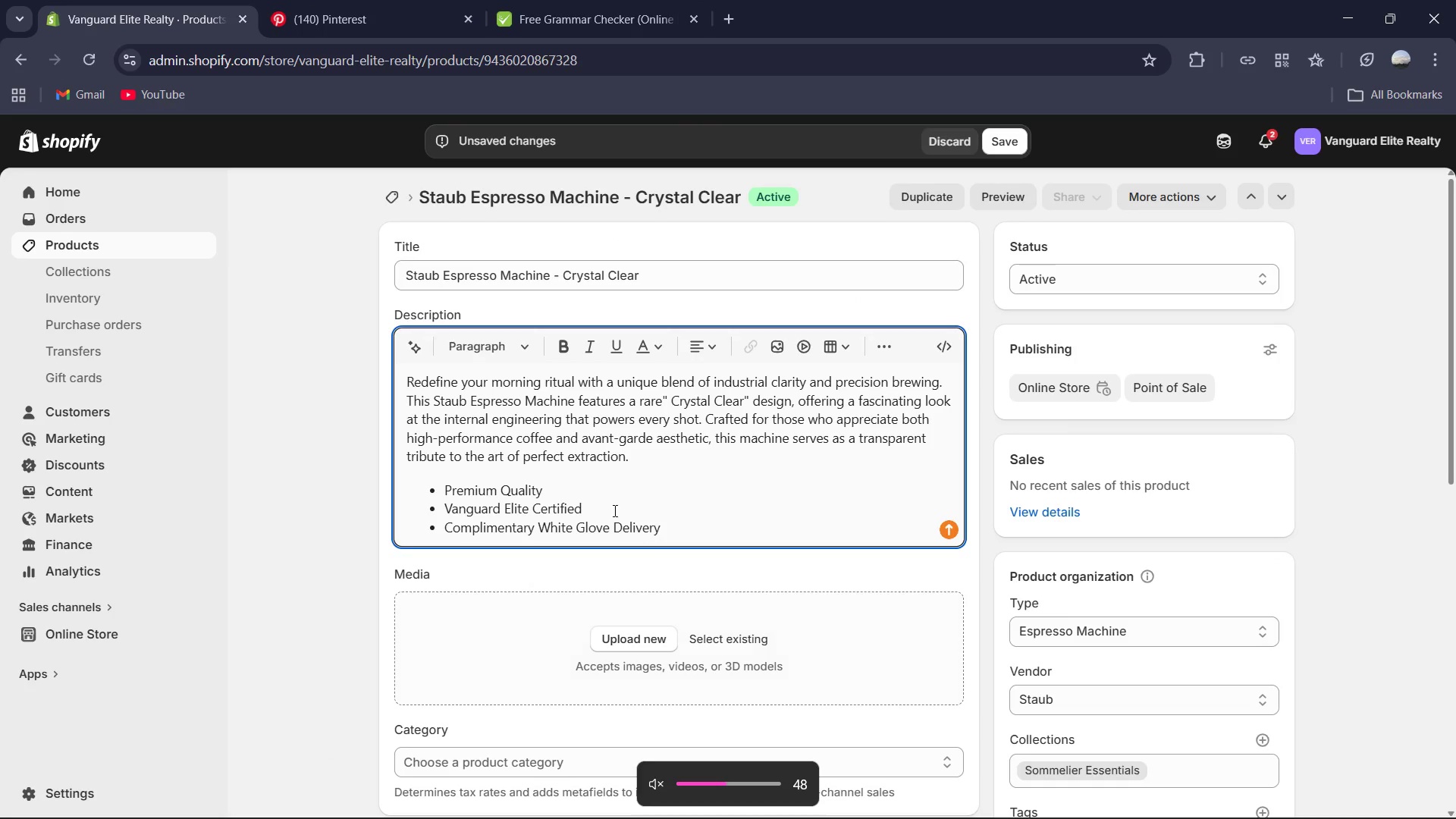 
scroll: coordinate [882, 565], scroll_direction: down, amount: 11.0
 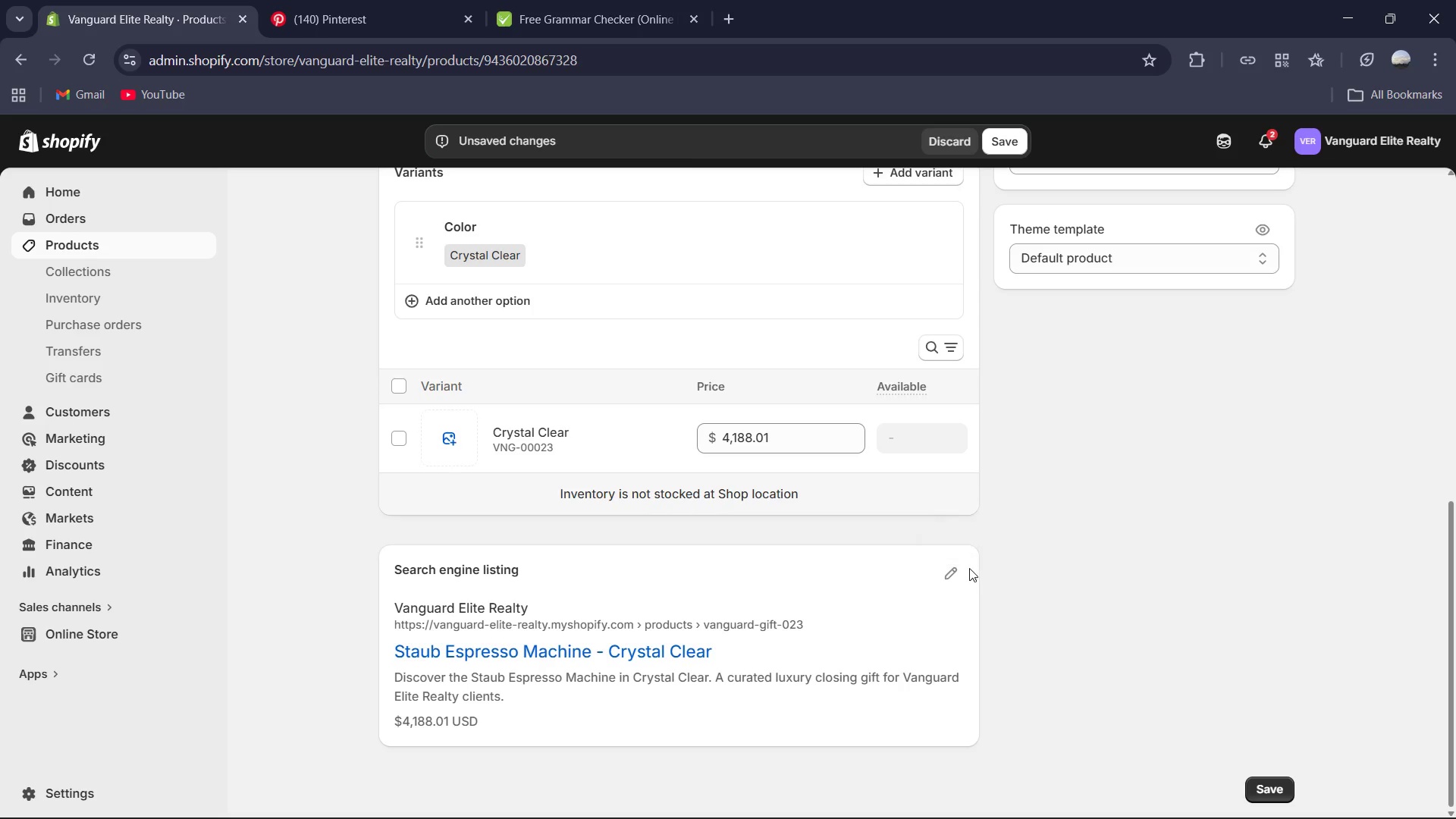 
left_click([952, 570])
 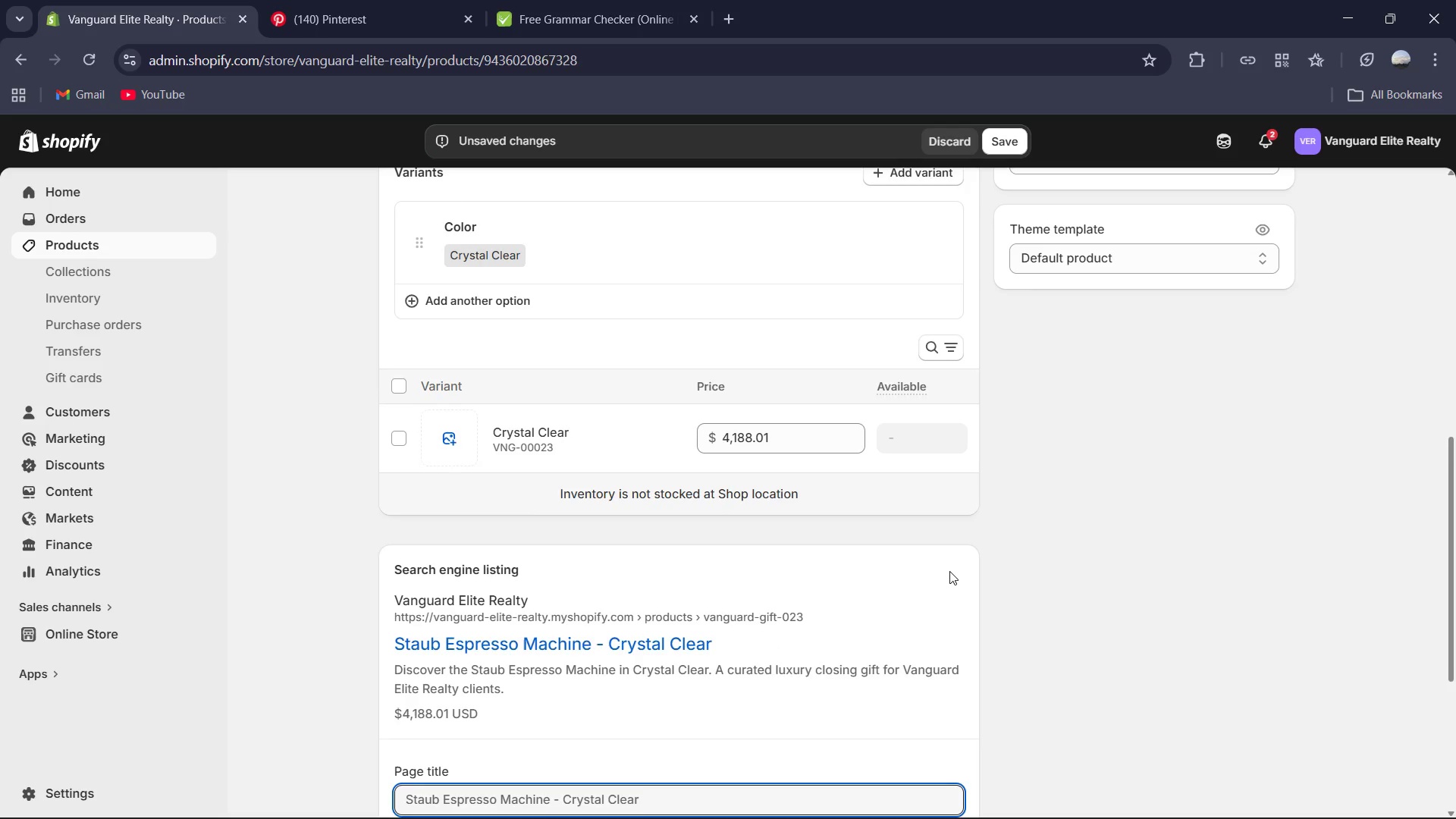 
scroll: coordinate [948, 571], scroll_direction: down, amount: 8.0
 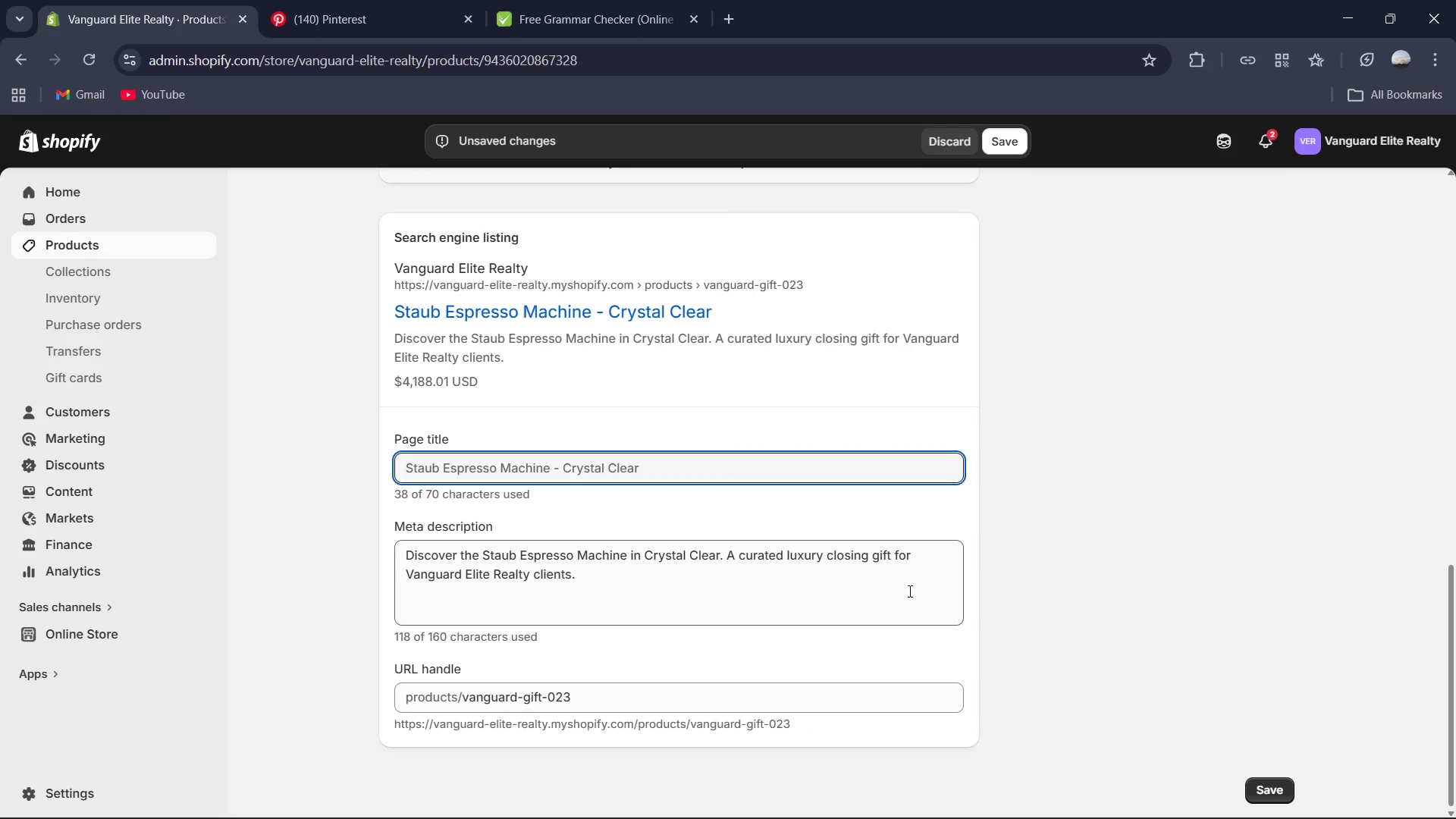 
key(Mute)
 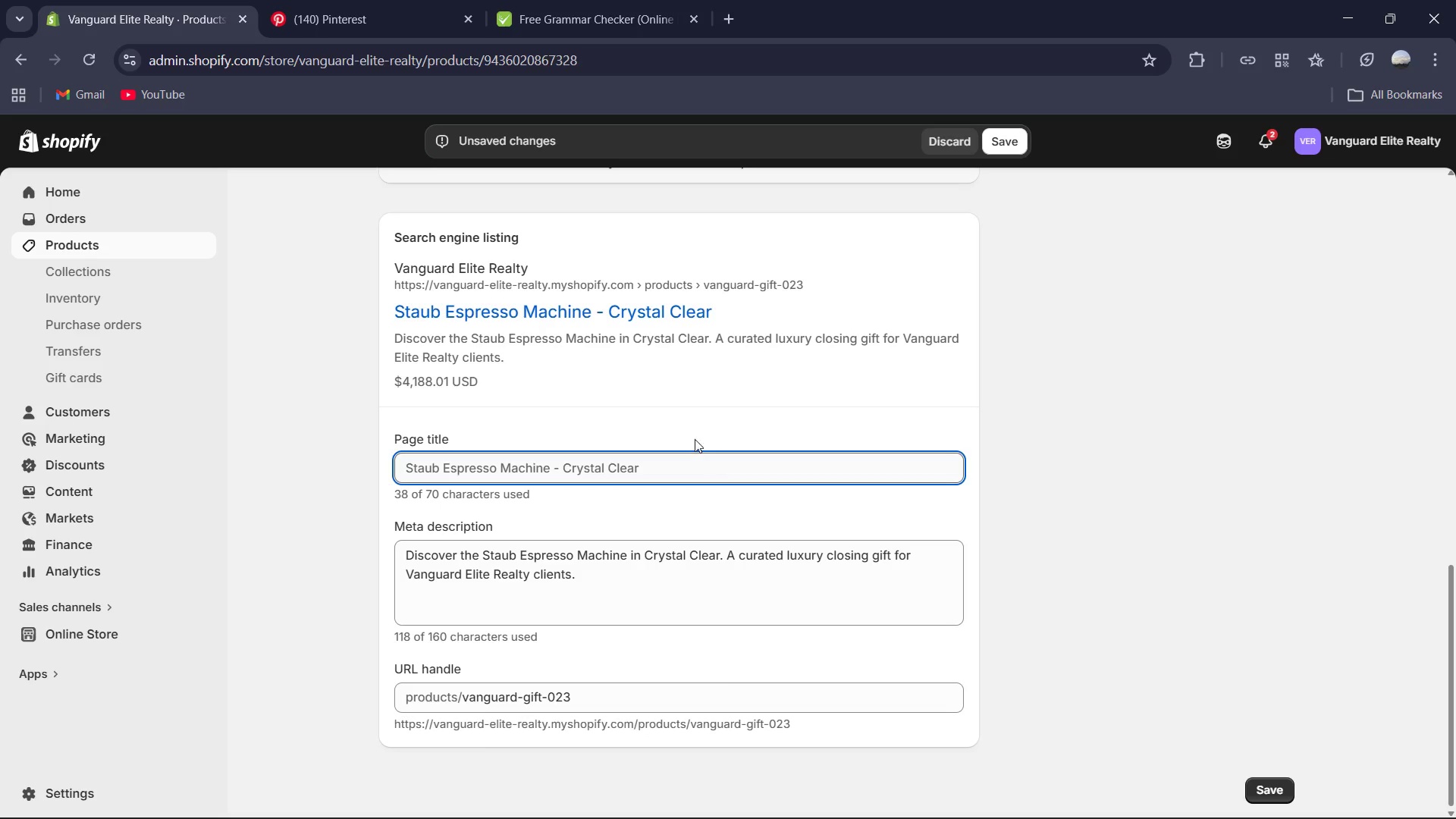 
wait(9.67)
 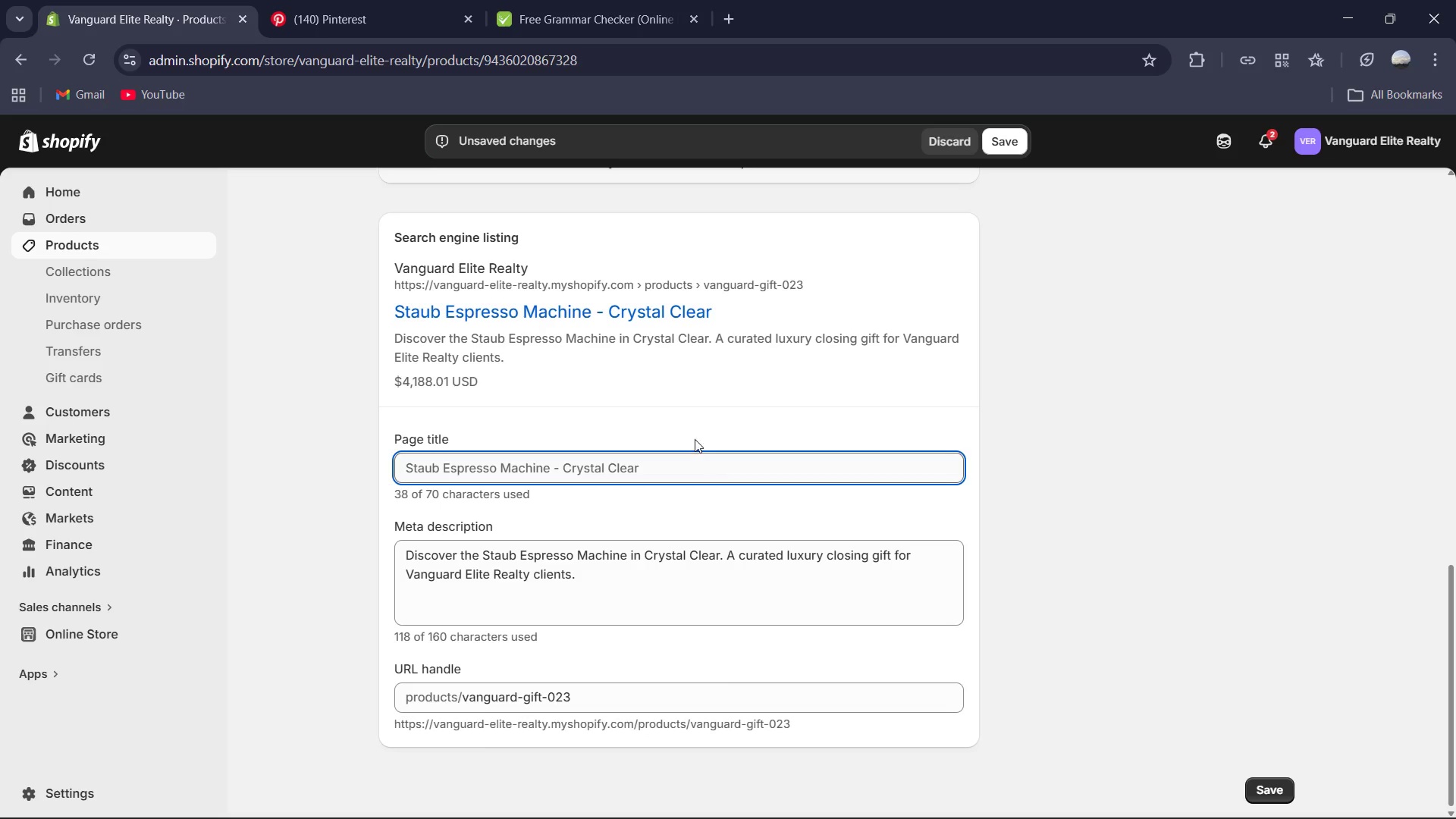 
left_click([670, 467])
 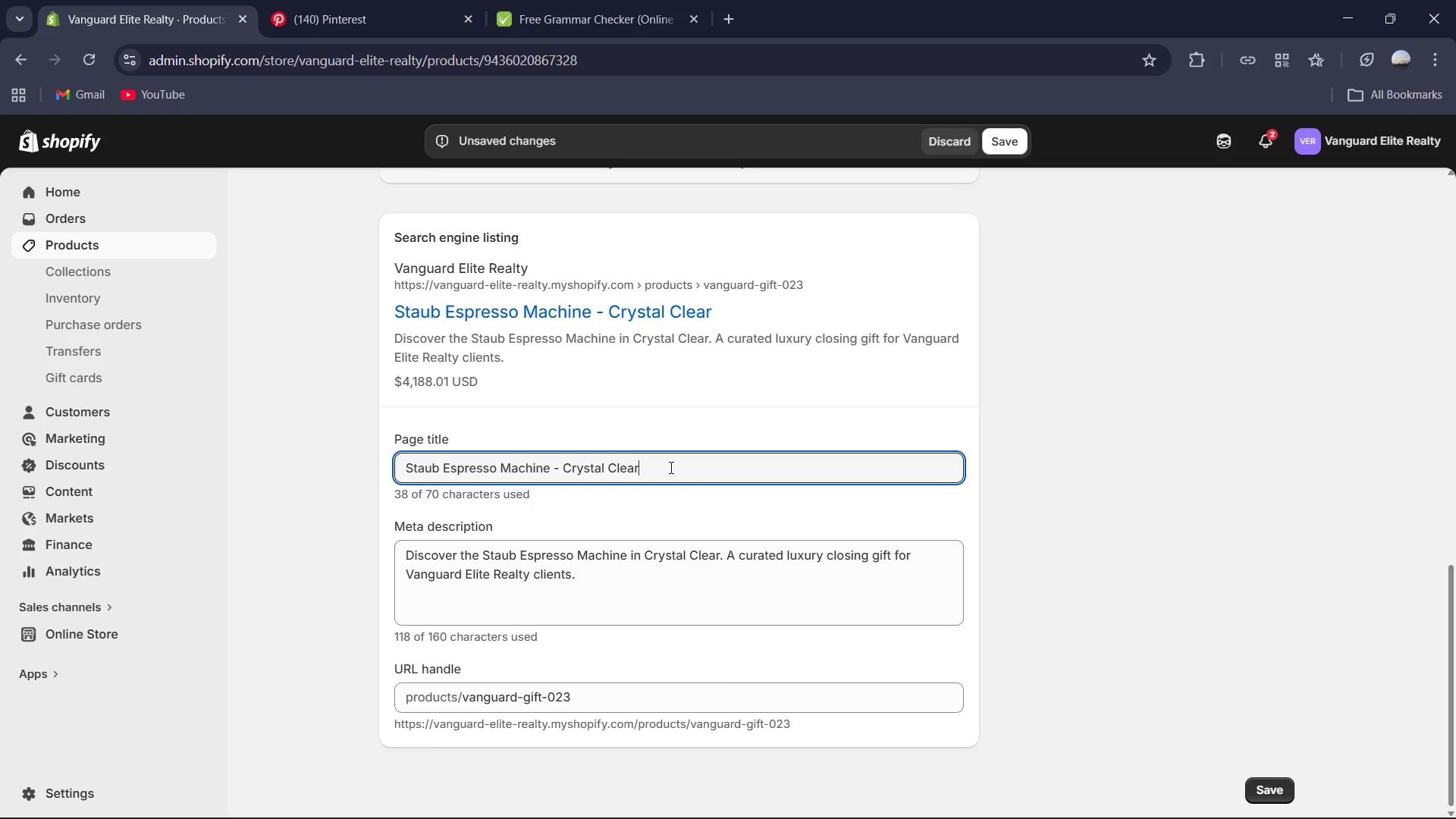 
type( | Vann)
key(Backspace)
type(guard Elite Realty )
 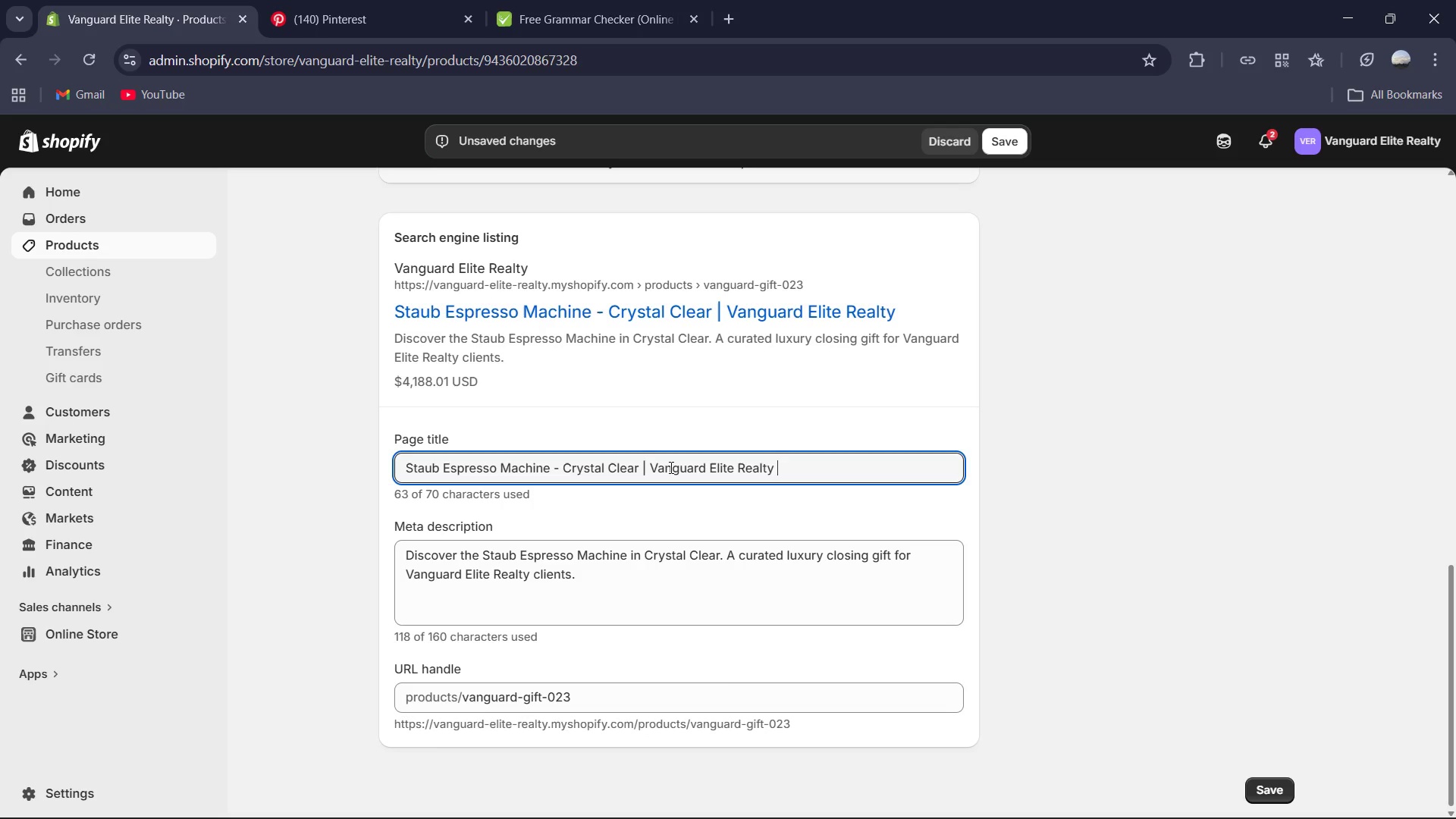 
key(Control+ControlLeft)
 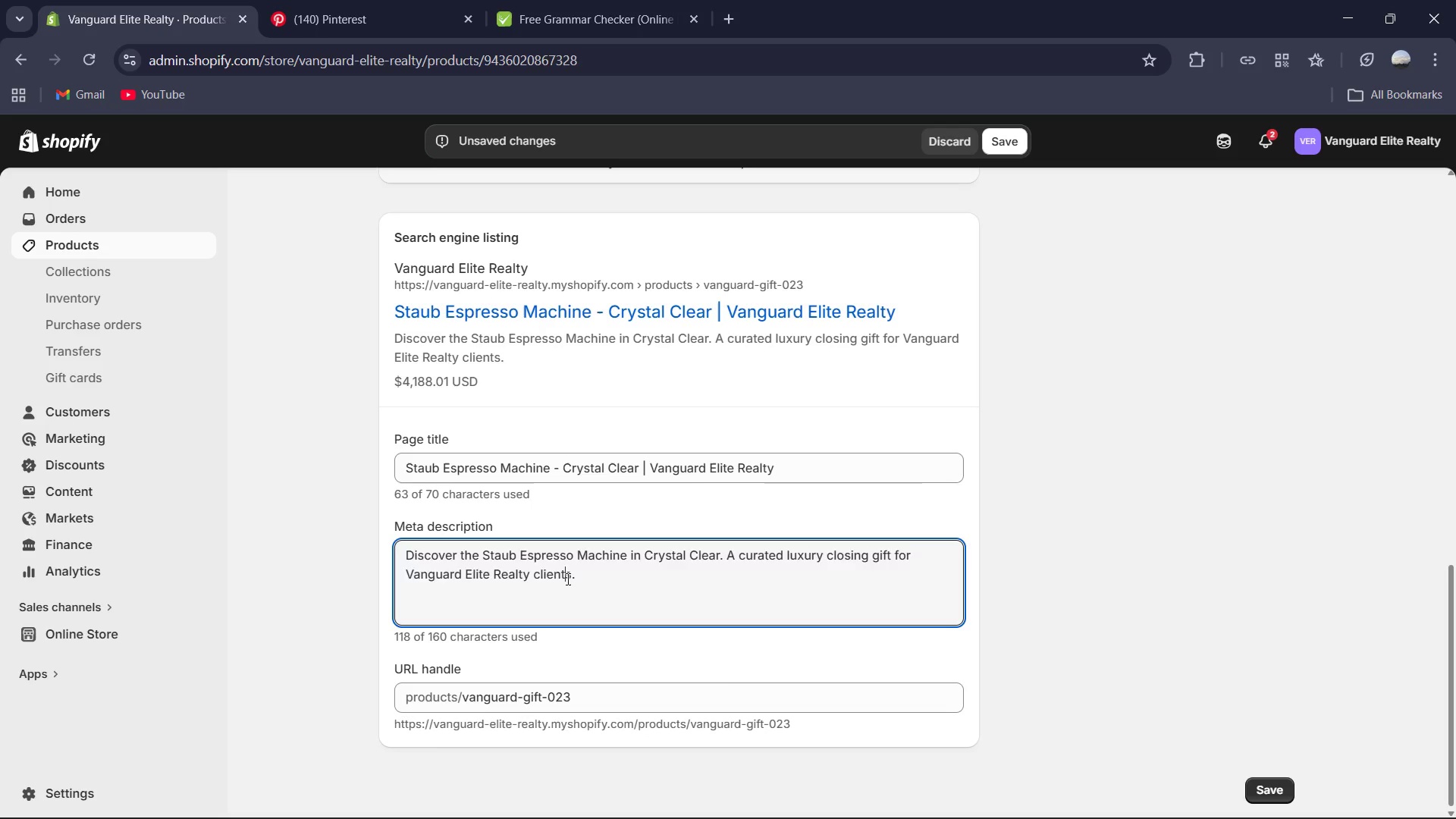 
key(Control+A)
 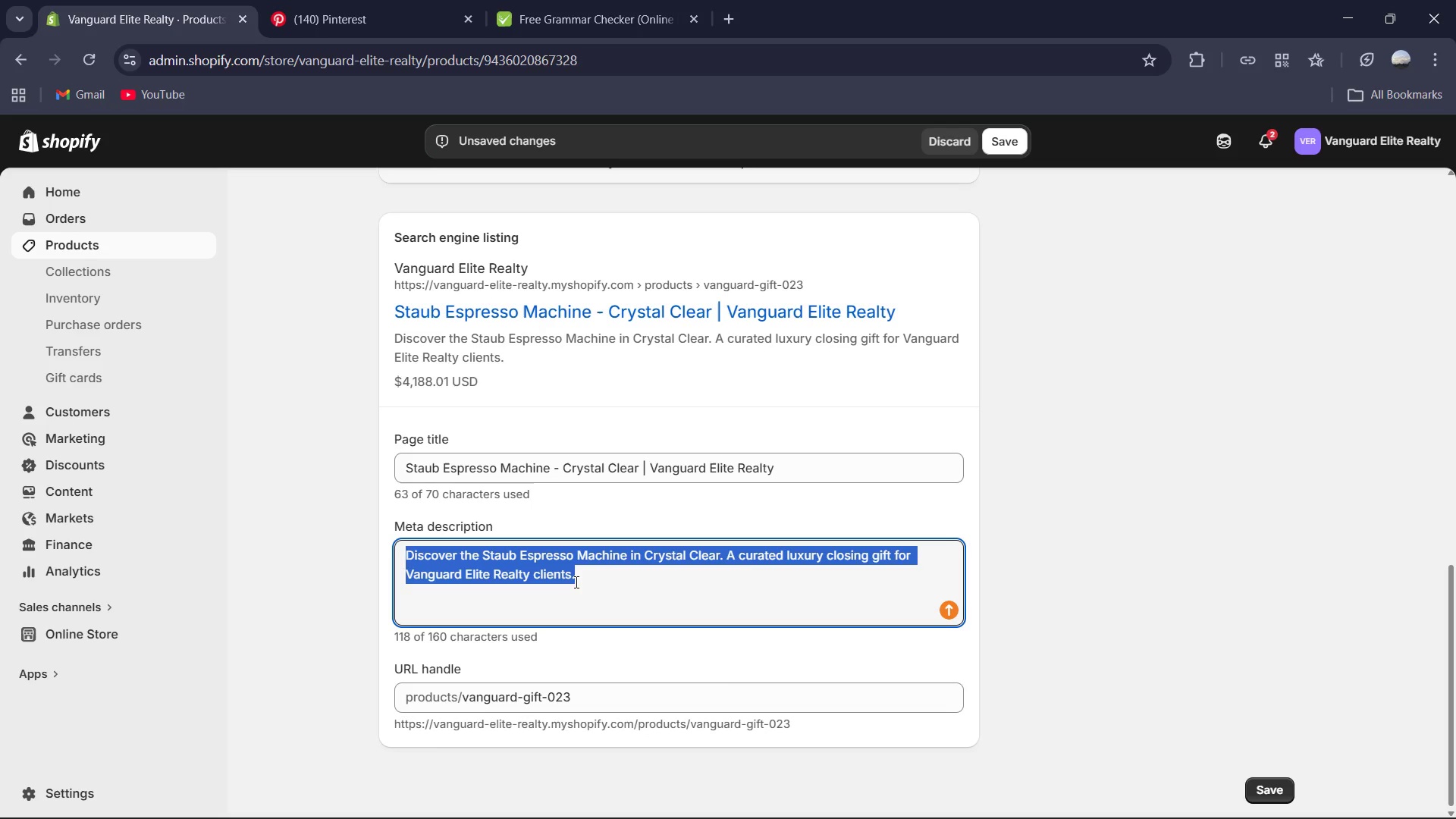 
type(Witness the ai)
key(Backspace)
type(rt of brewwin)
key(Backspace)
key(Backspace)
key(Backspace)
type(ing witht he )
key(Backspace)
key(Backspace)
key(Backspace)
key(Backspace)
key(Backspace)
key(Backspace)
type(h the Stab)
key(Backspace)
type(ub Espressi Machine I)
key(Backspace)
type(in Crsy)
key(Backspace)
key(Backspace)
type(ystal Clear. A Premier-tier[Mute] sommelier gift curated [Mute]fot the )
key(Backspace)
key(Backspace)
key(Backspace)
key(Backspace)
key(Backspace)
key(Backspace)
type(r the modern collectio)
key(Backspace)
key(Backspace)
type(or by N=)
key(Backspace)
key(Backspace)
type(Vanguard Elite Realty.)
 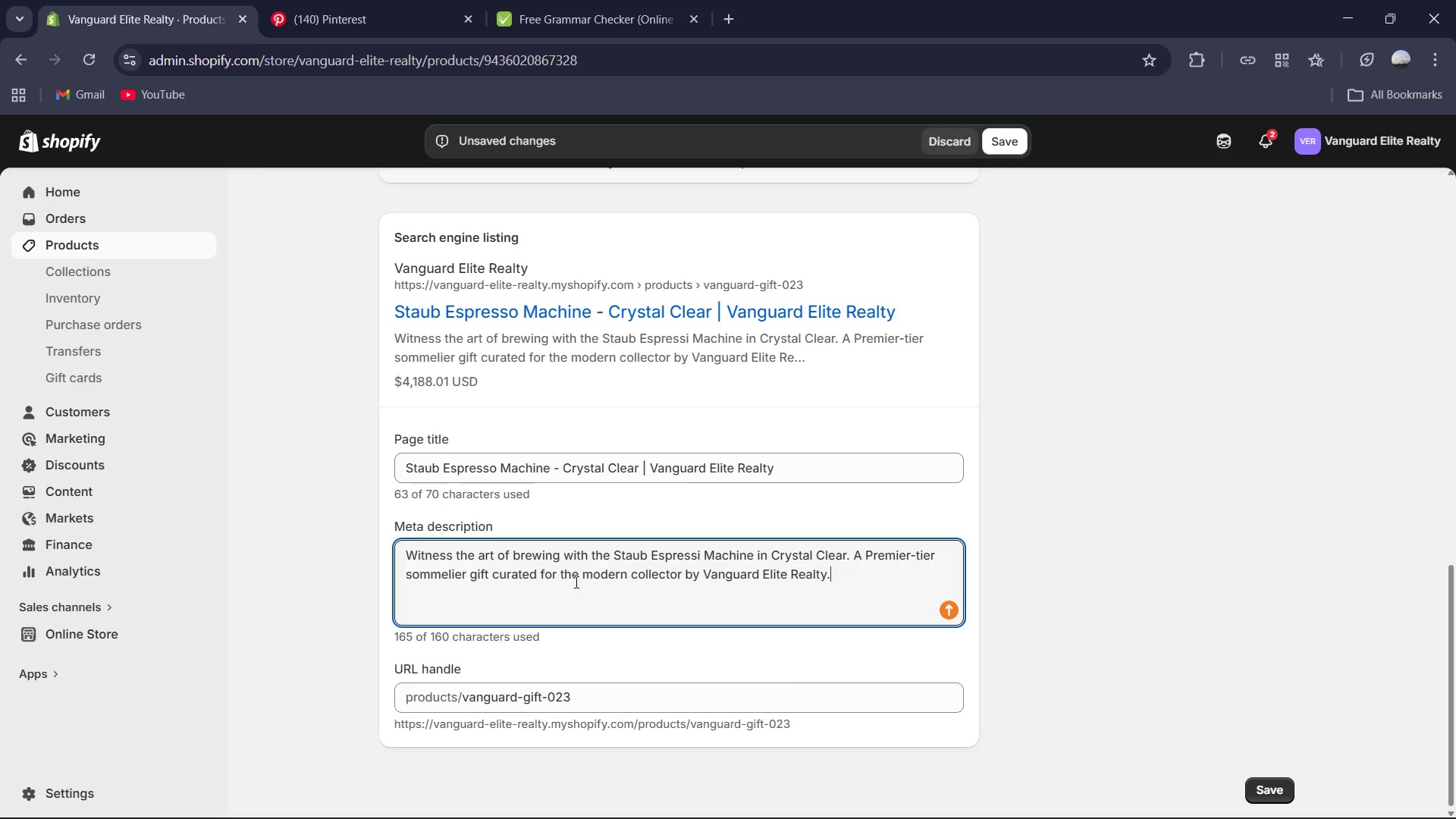 
key(Control+A)
 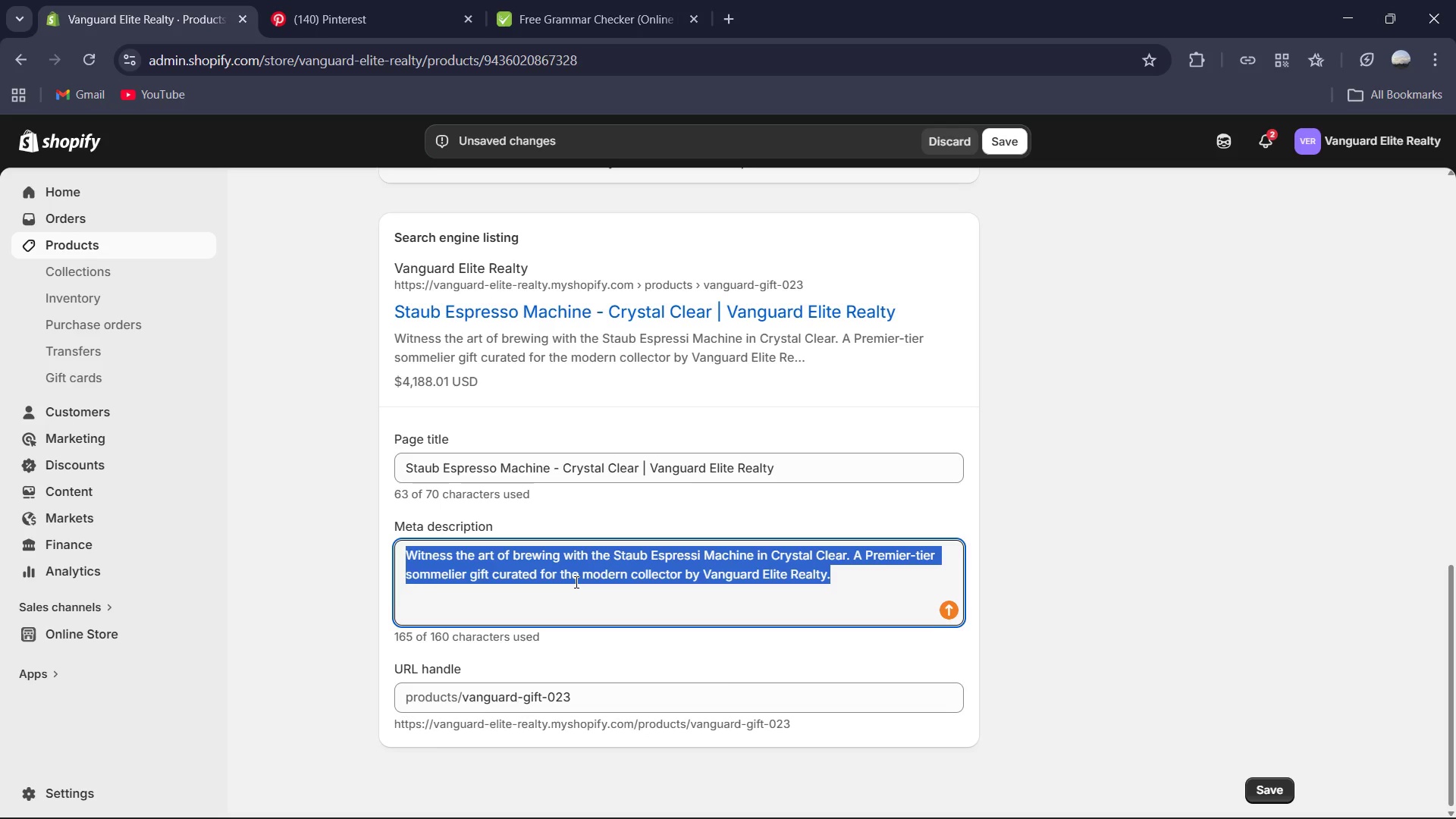 
key(Control+C)
 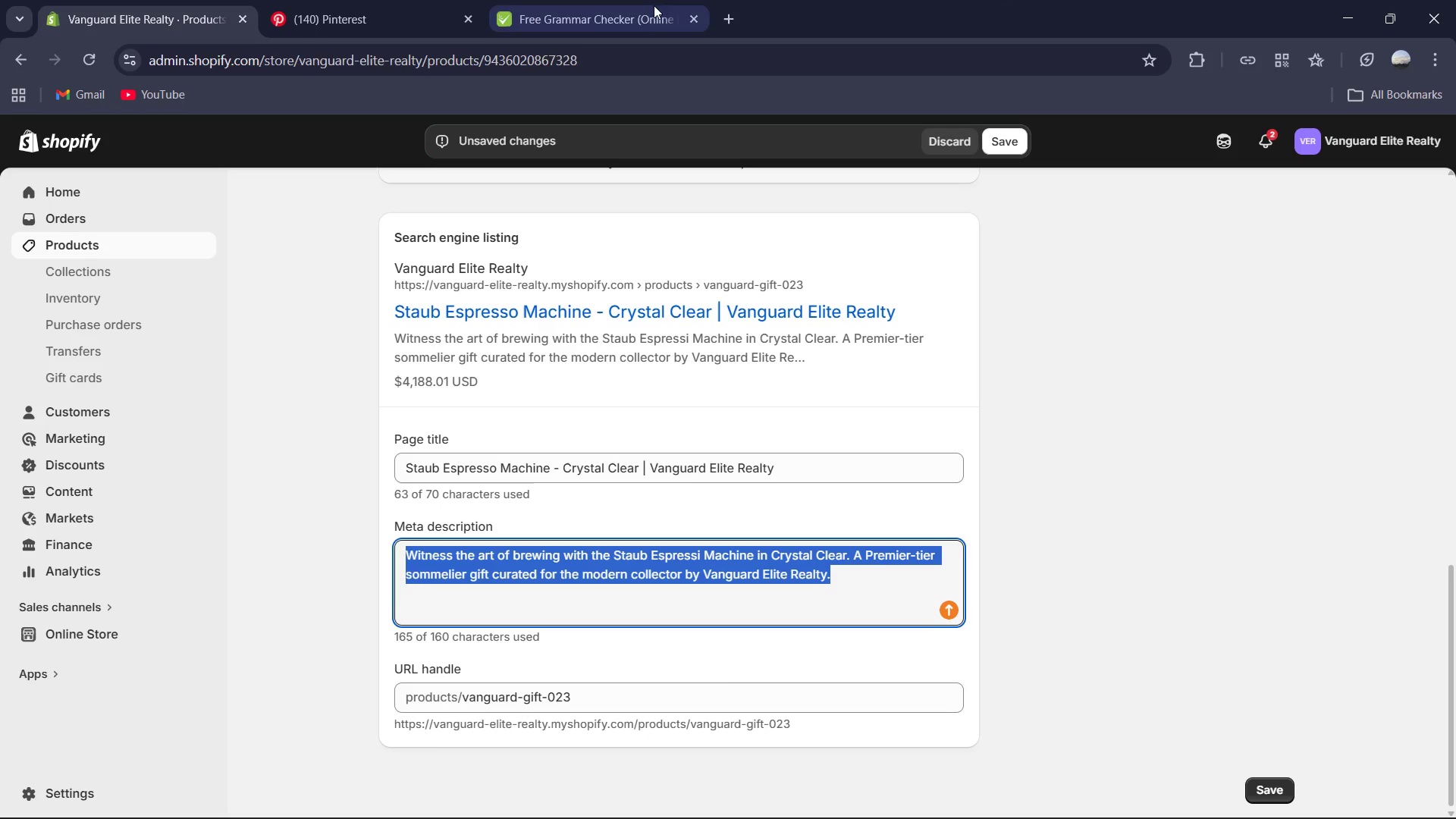 
left_click([578, 0])
 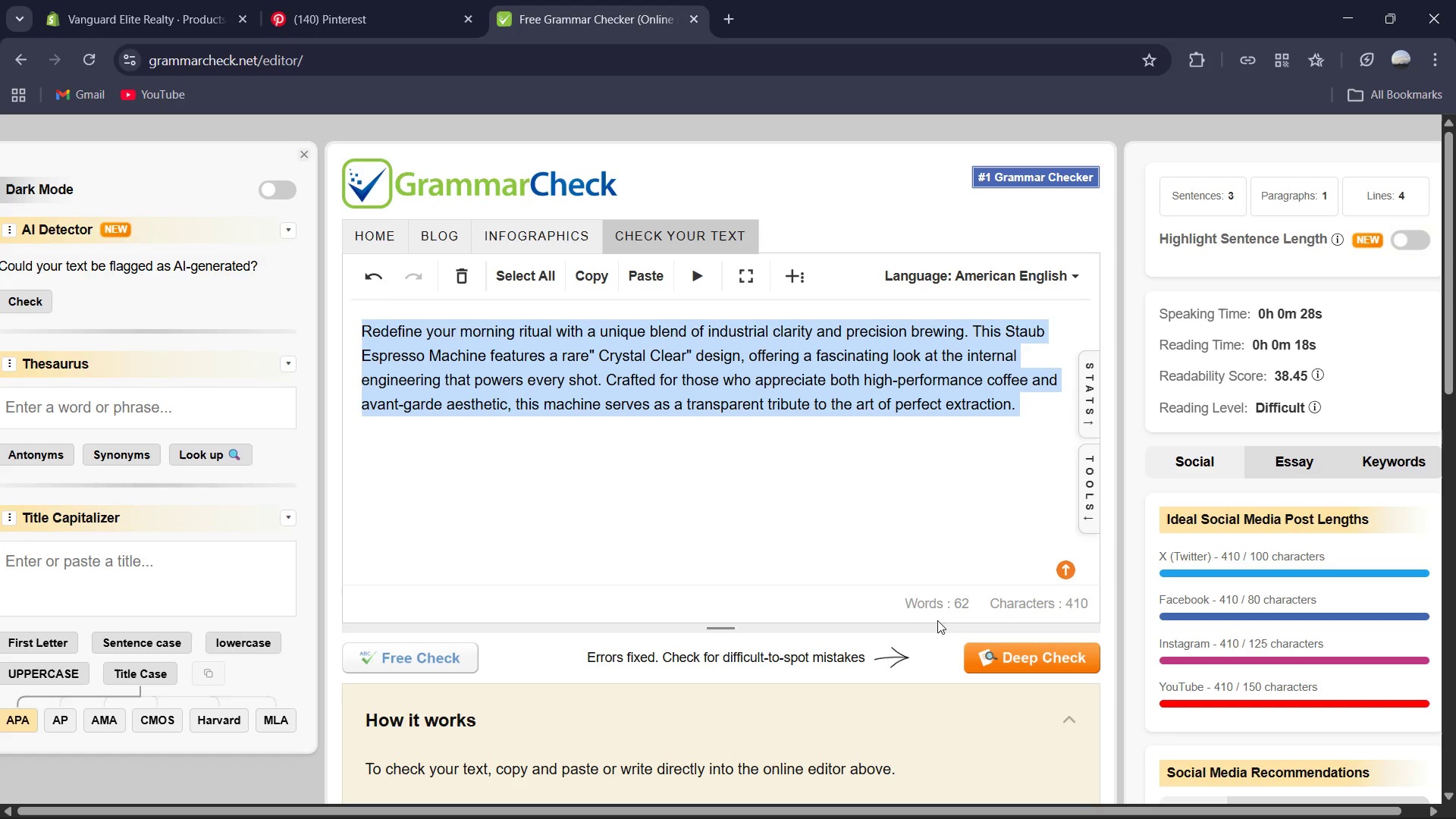 
key(Control+V)
 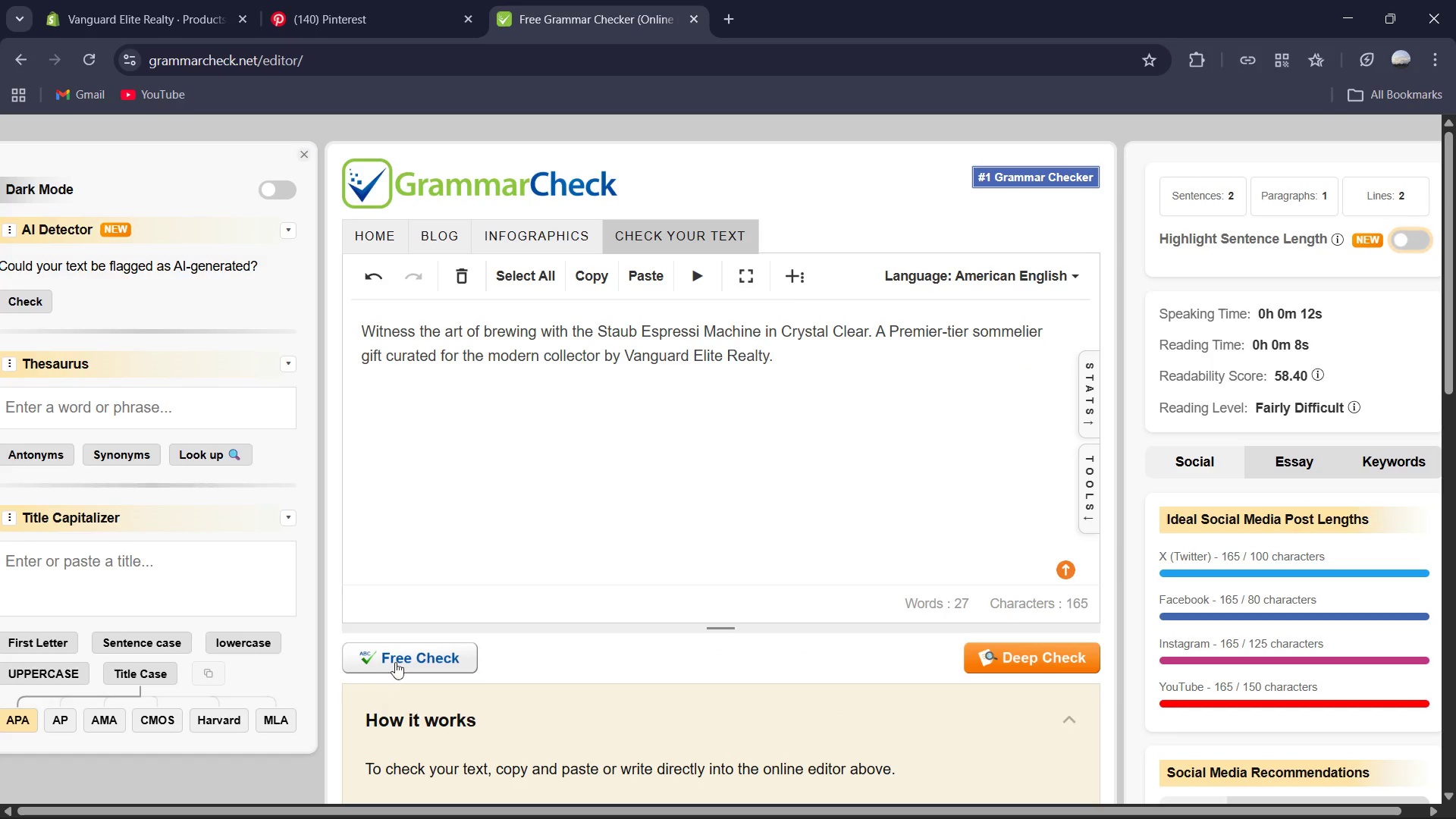 
left_click([401, 654])
 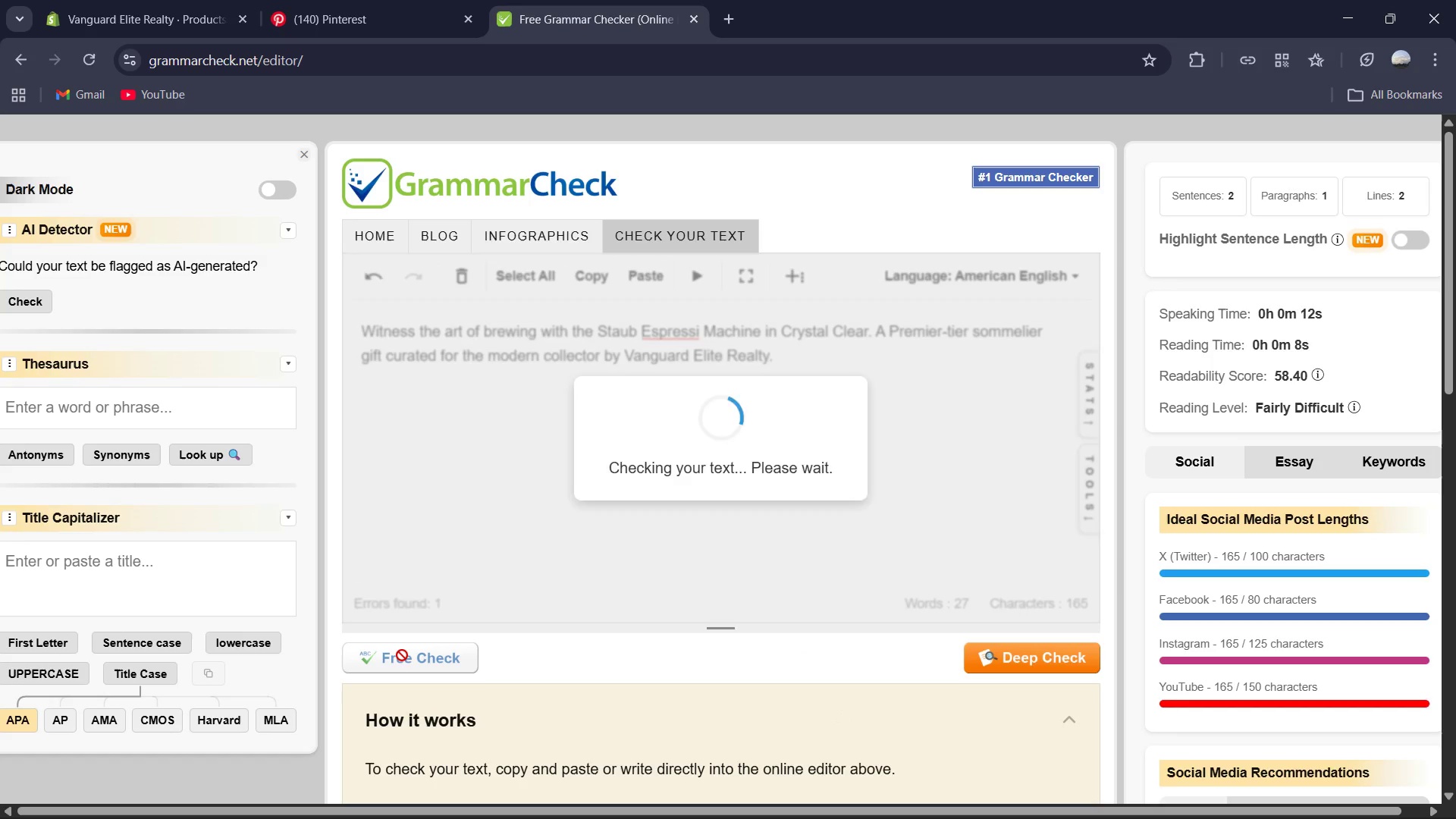 
left_click([727, 668])
 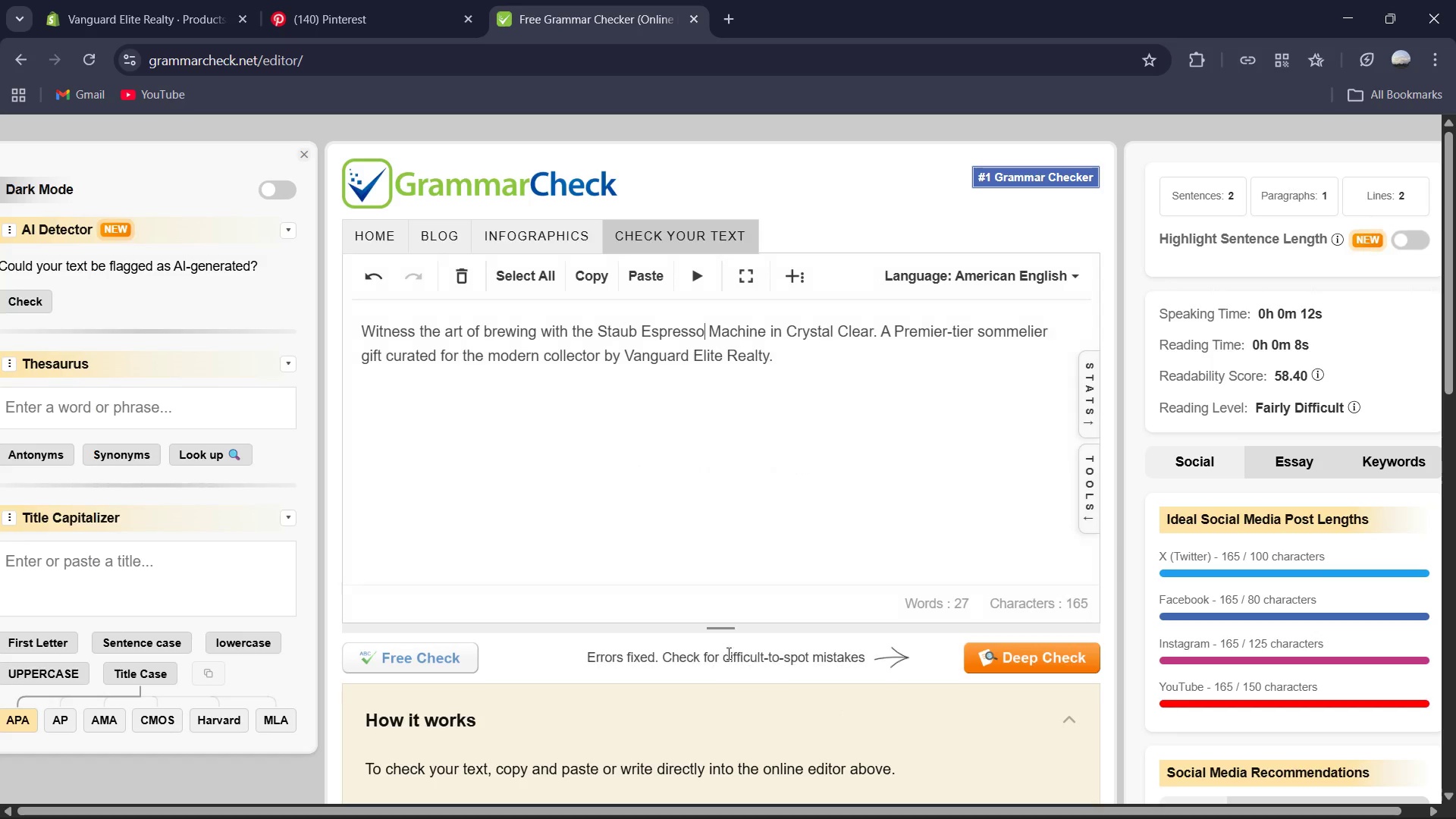 
left_click([724, 492])
 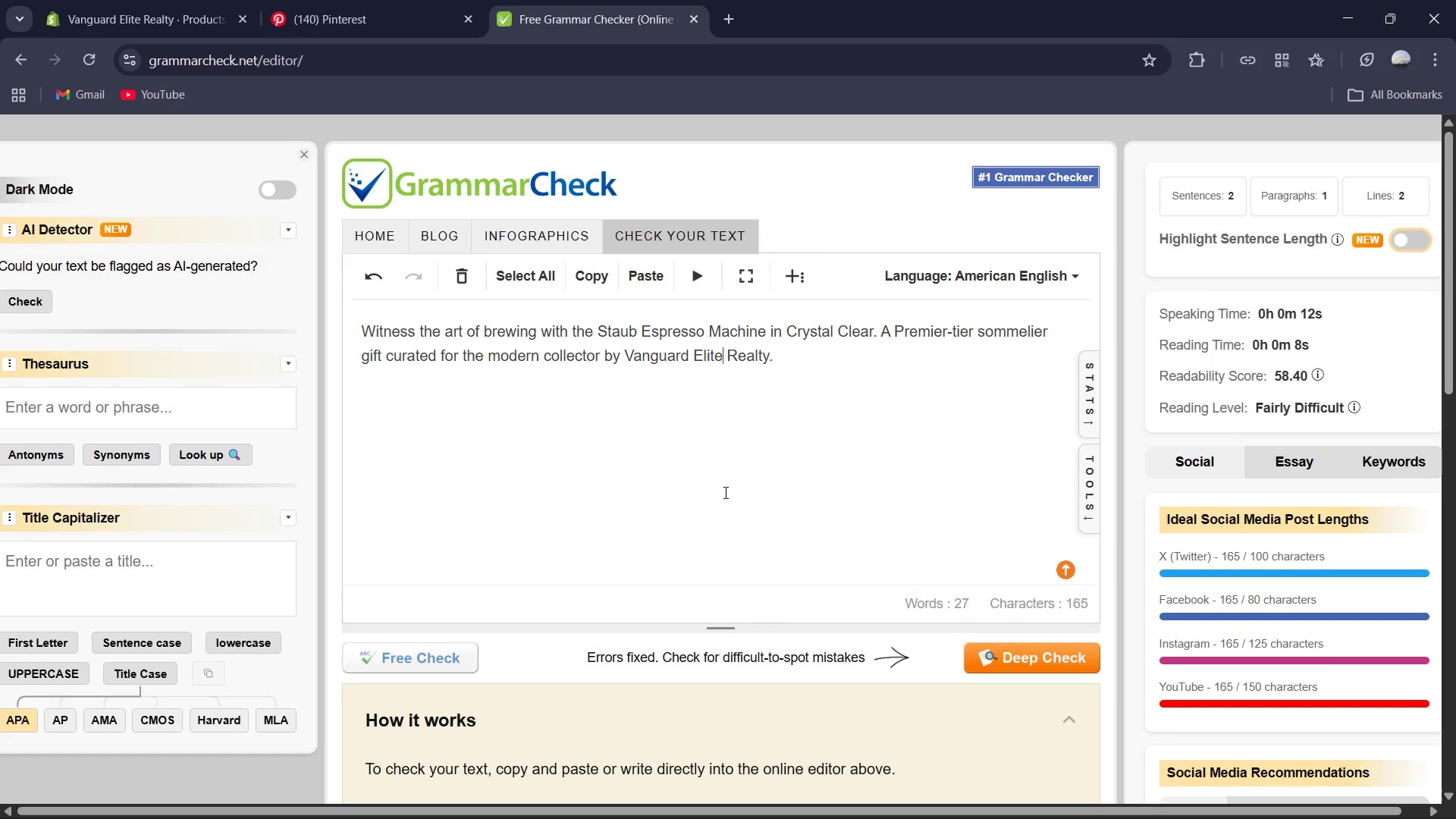 
key(Control+A)
 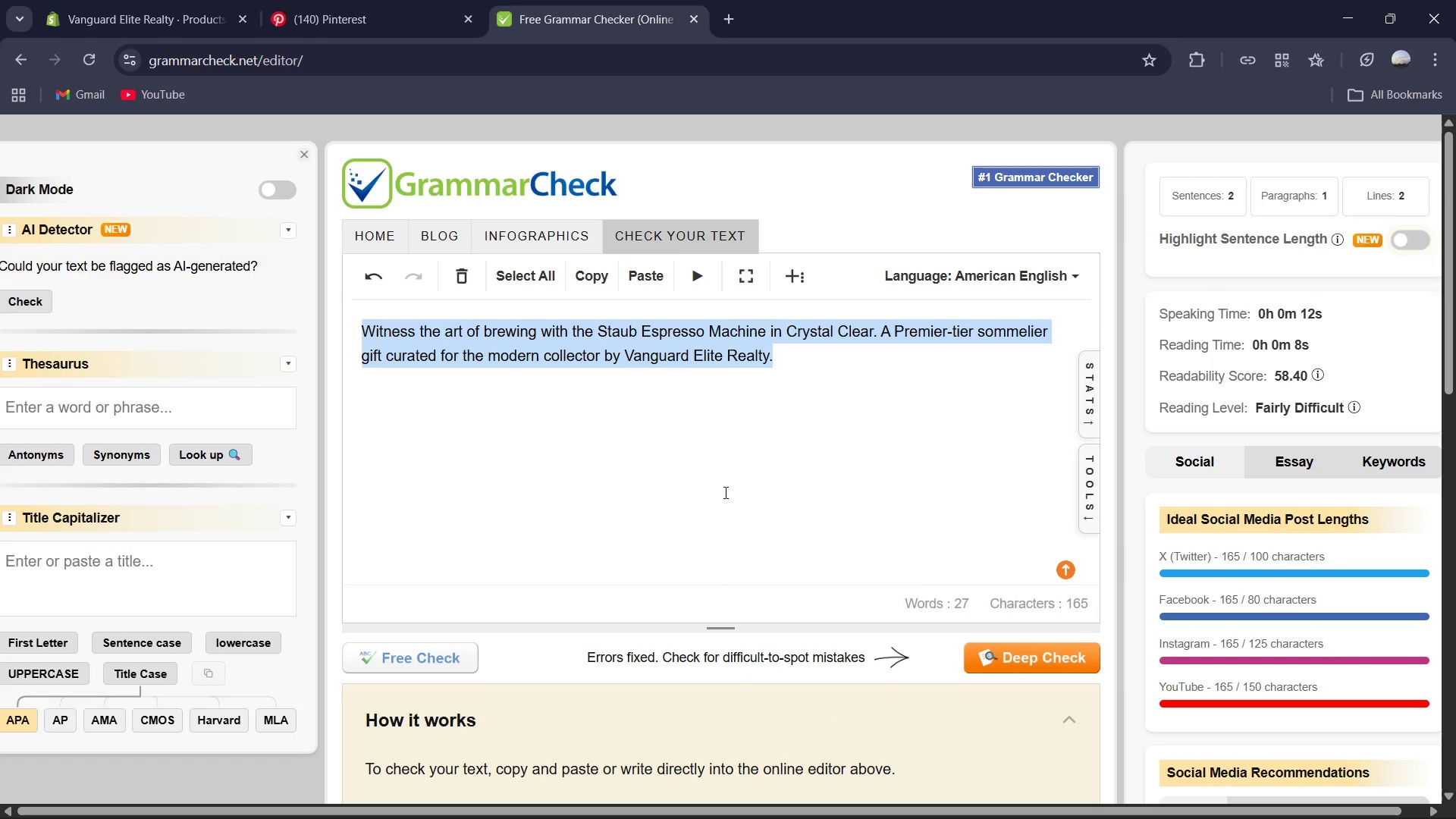 
key(Control+C)
 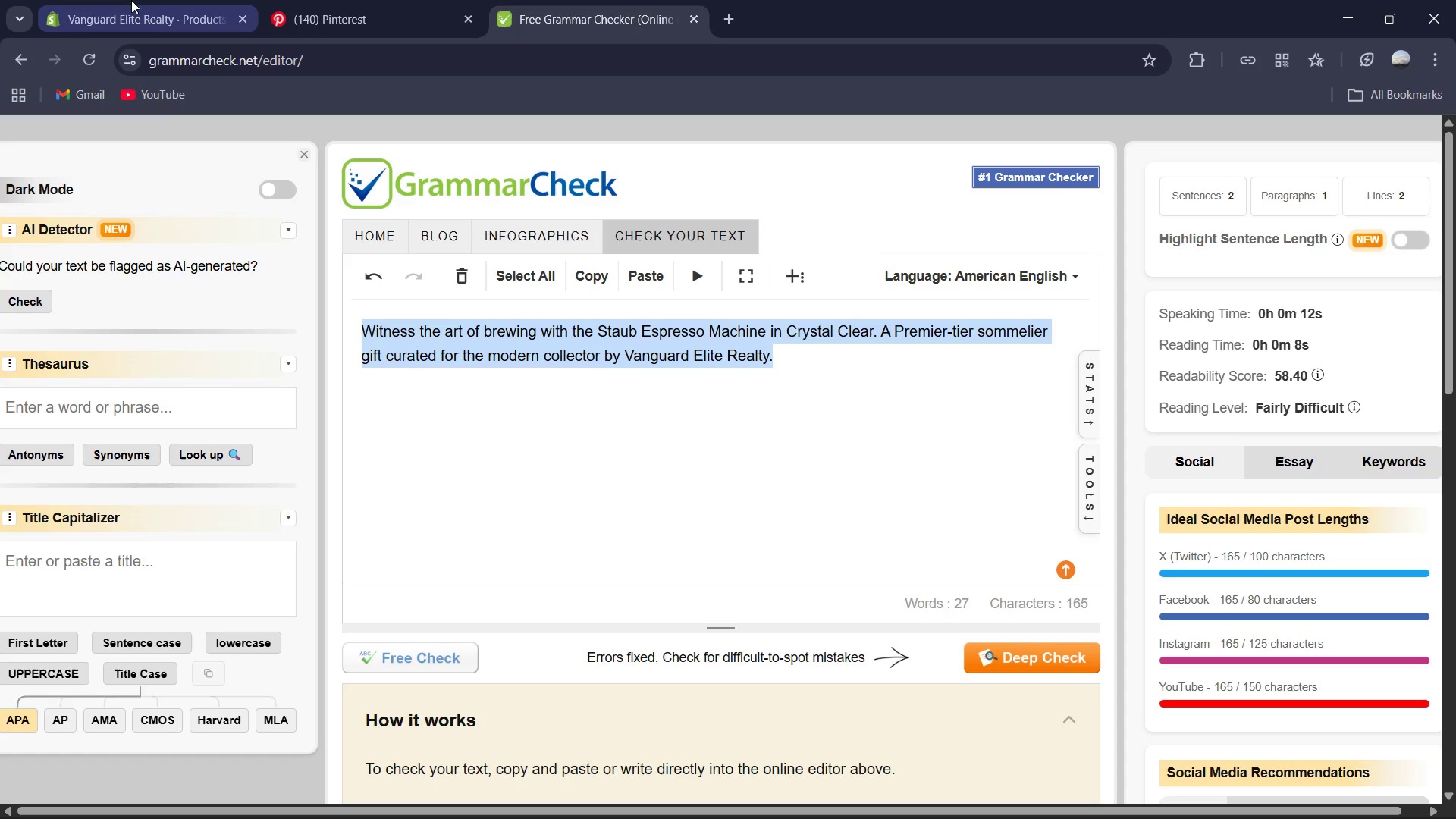 
left_click([130, 0])
 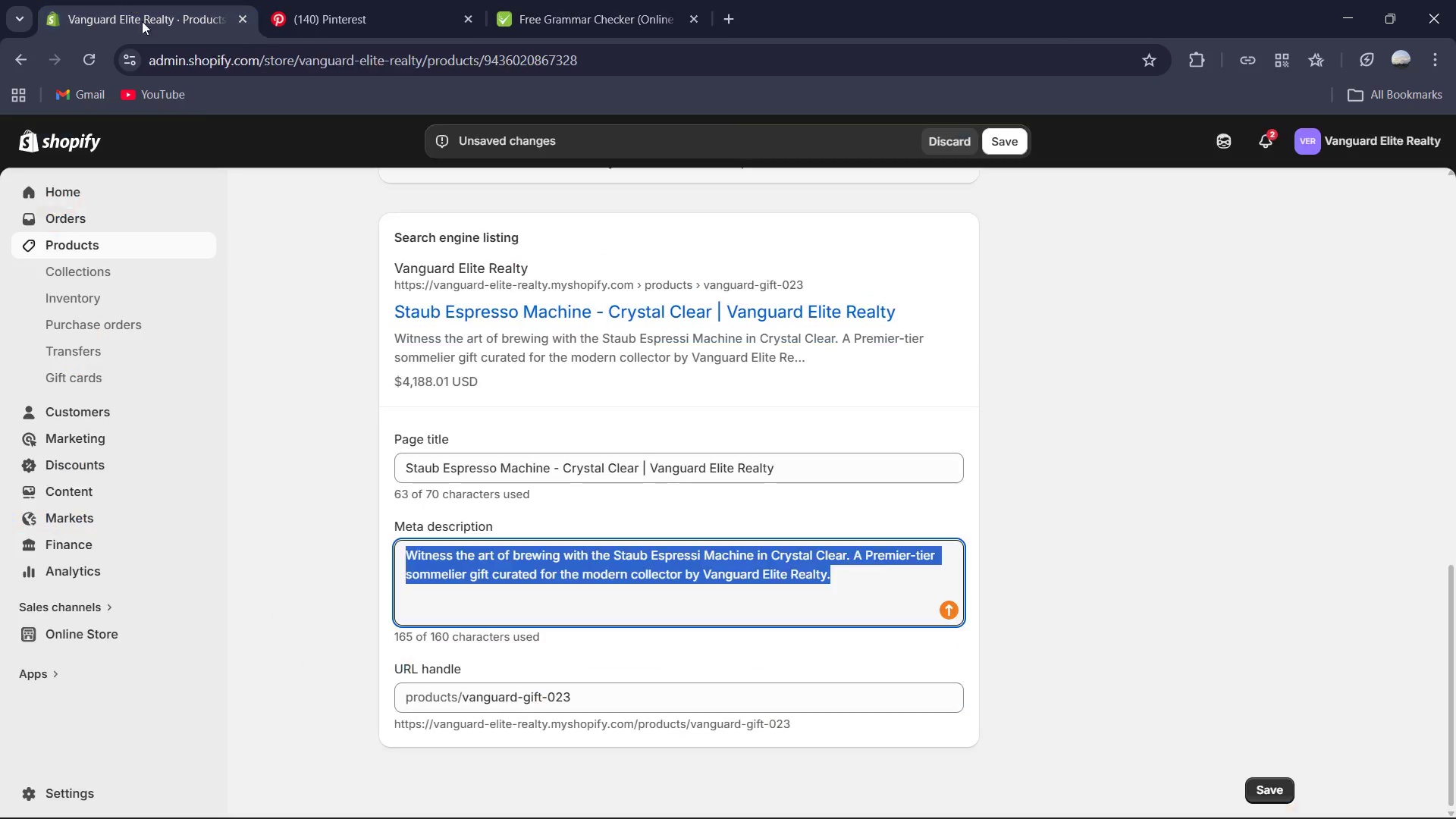 
key(Control+V)
 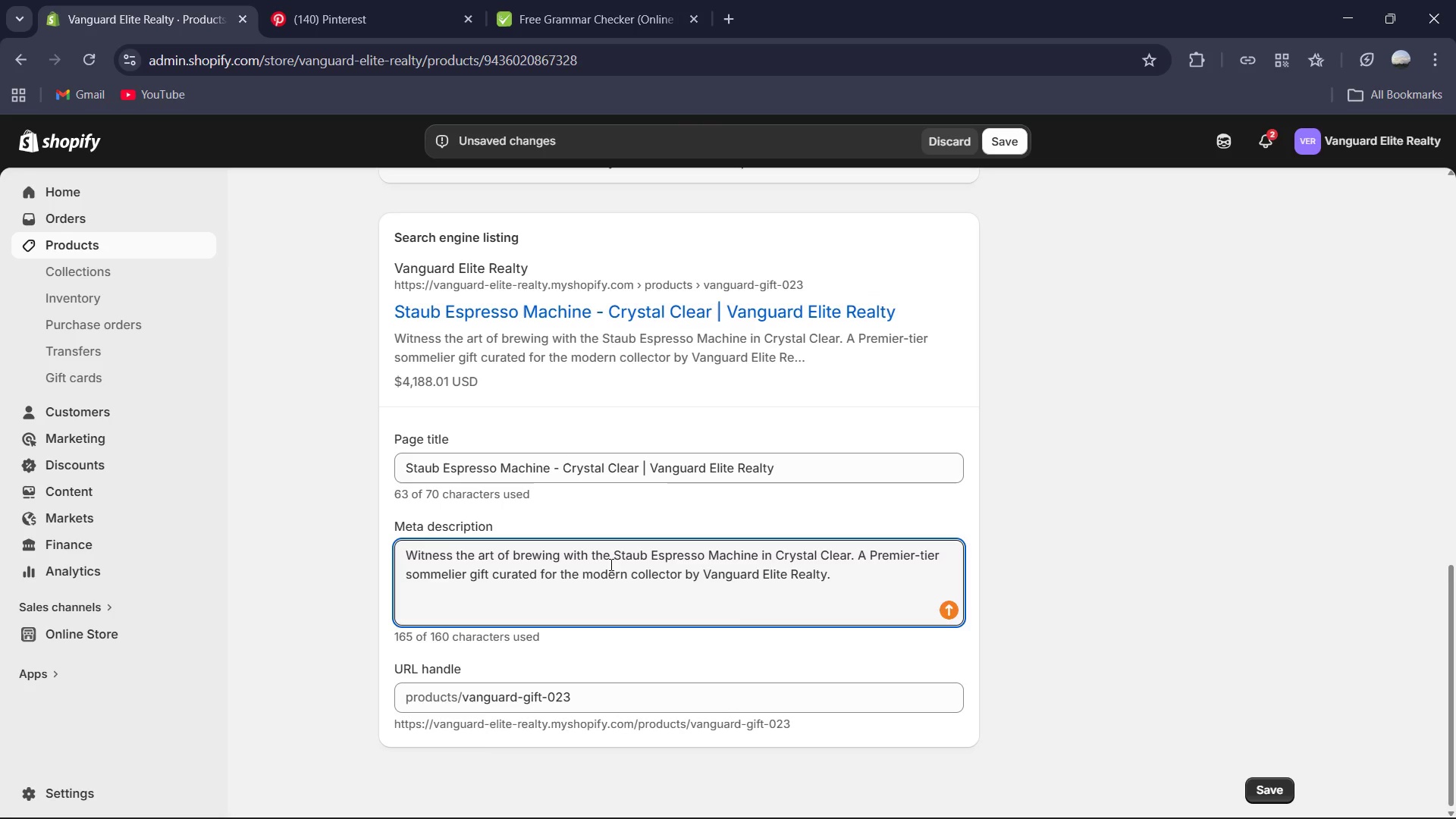 
scroll: coordinate [610, 564], scroll_direction: none, amount: 0.0
 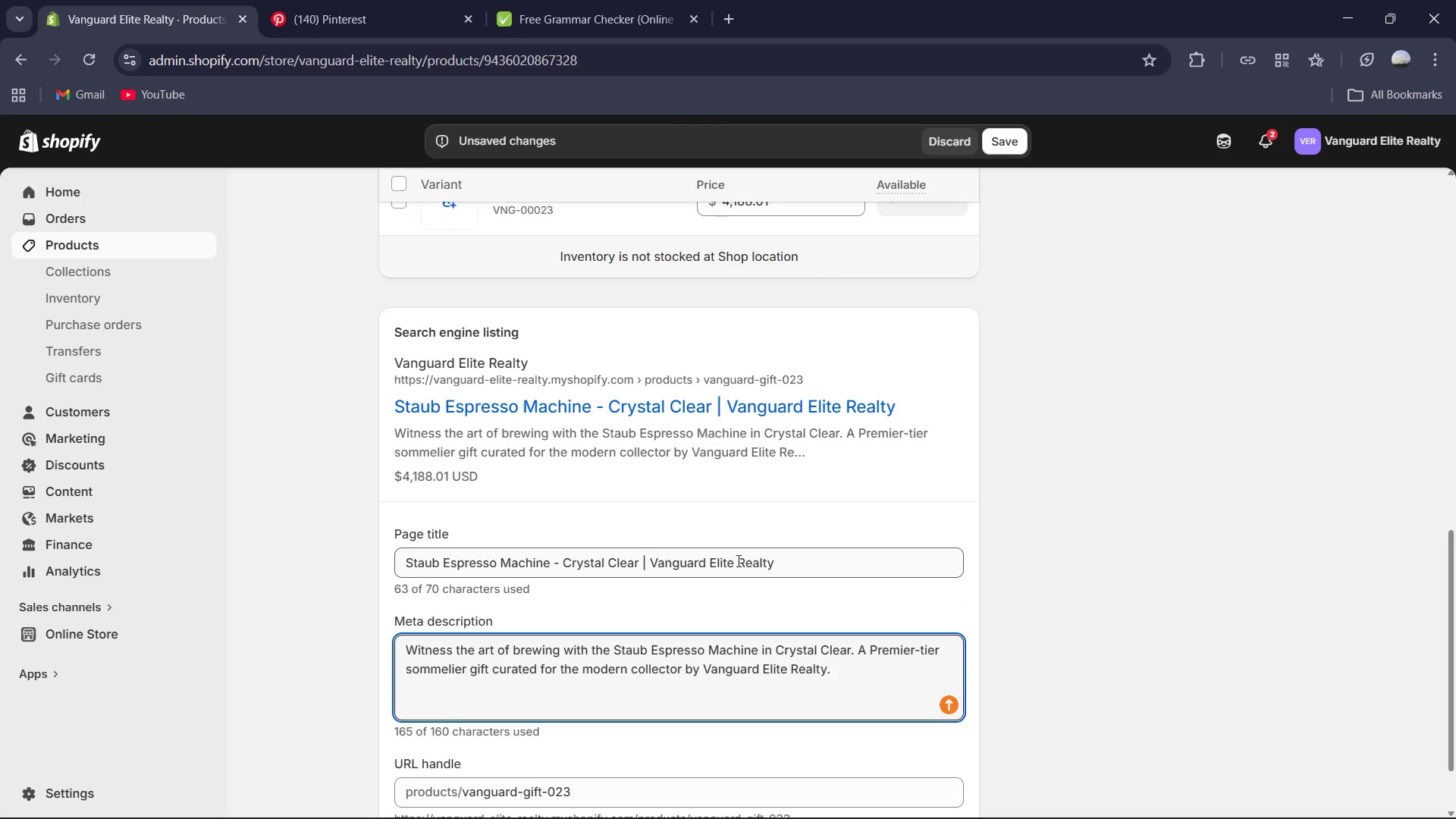 
scroll: coordinate [816, 555], scroll_direction: up, amount: 3.0
 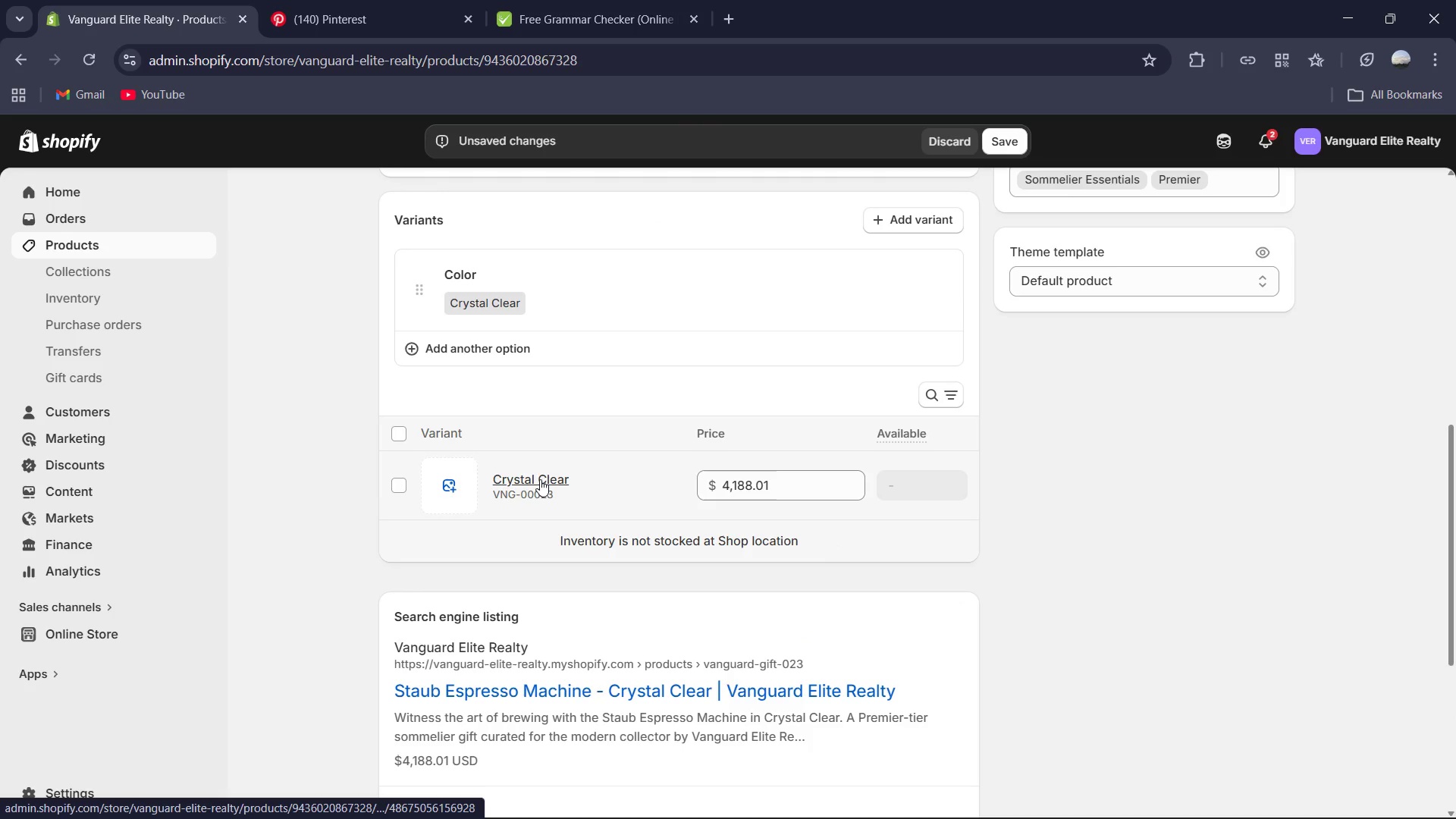 
left_click([1022, 143])
 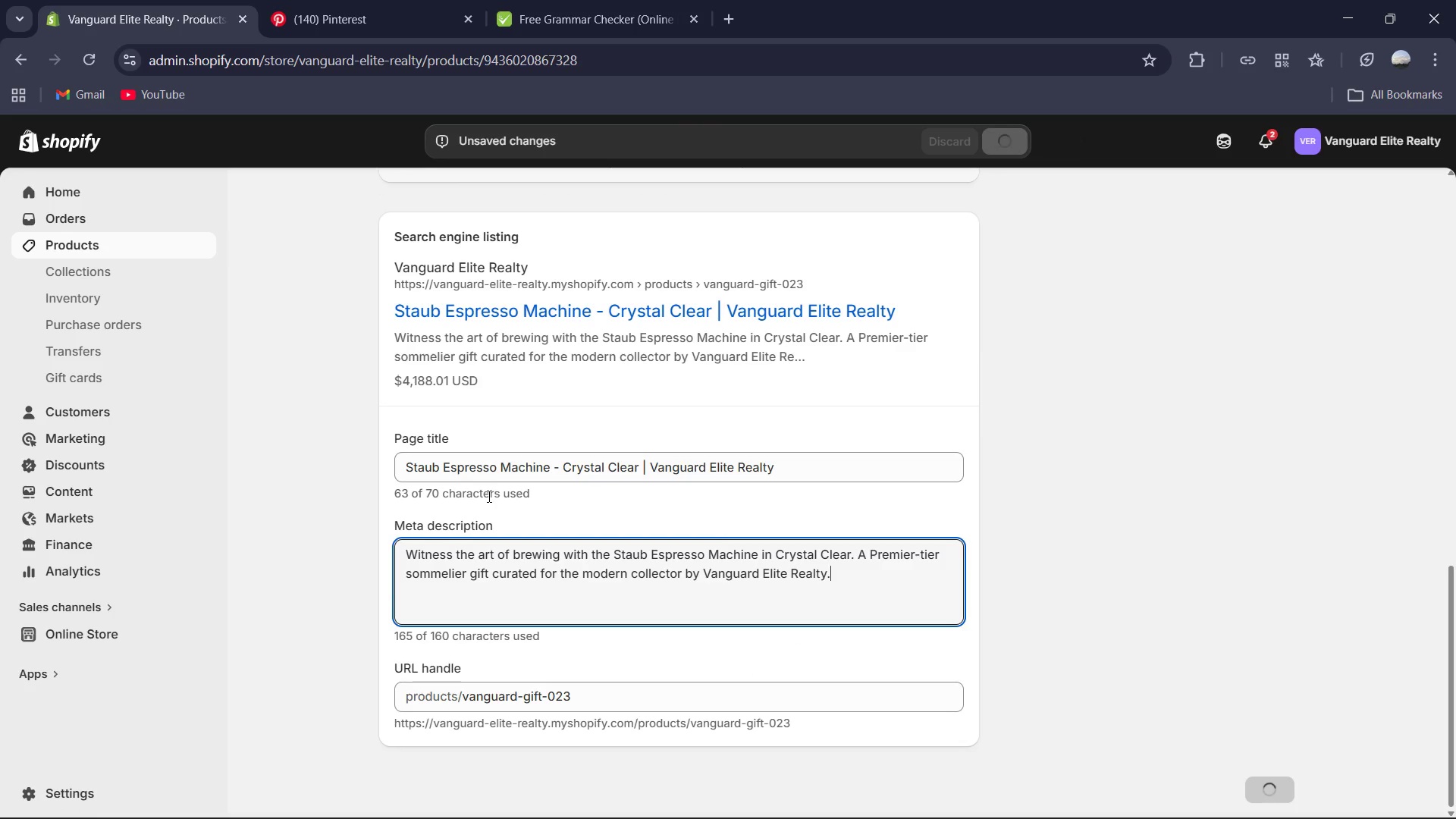 
scroll: coordinate [497, 466], scroll_direction: up, amount: 3.0
 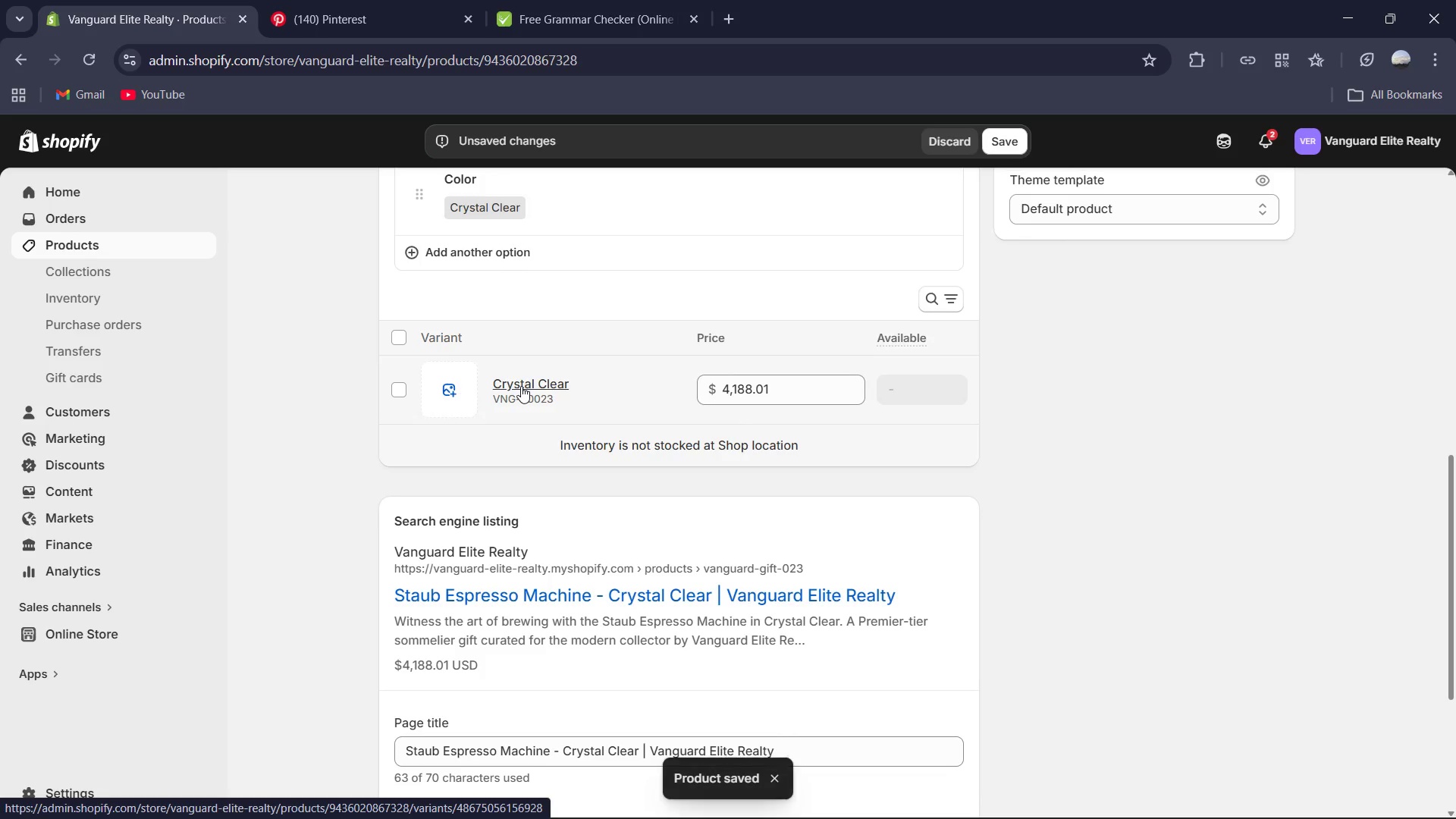 
left_click([521, 386])
 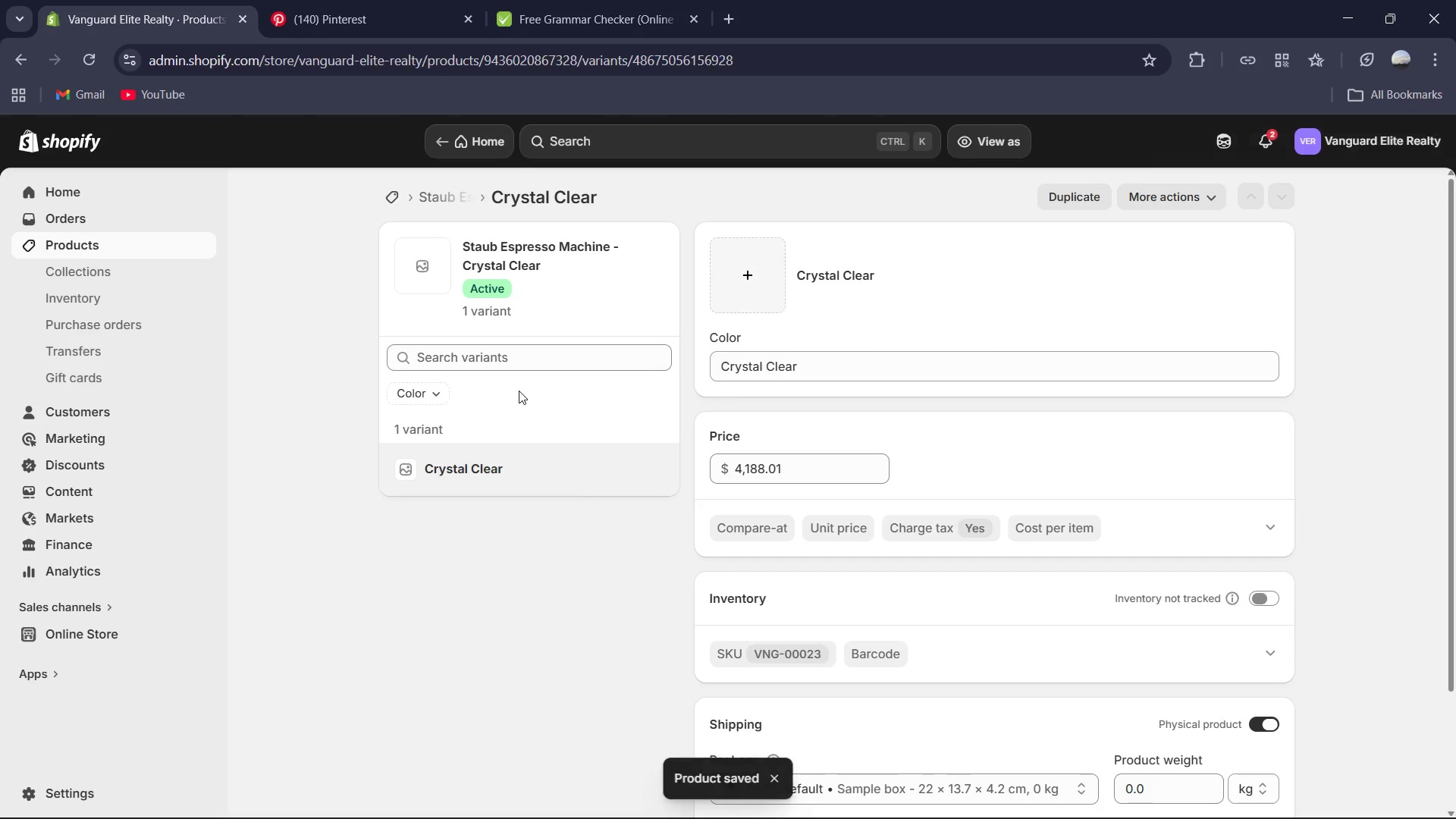 
scroll: coordinate [587, 425], scroll_direction: down, amount: 3.0
 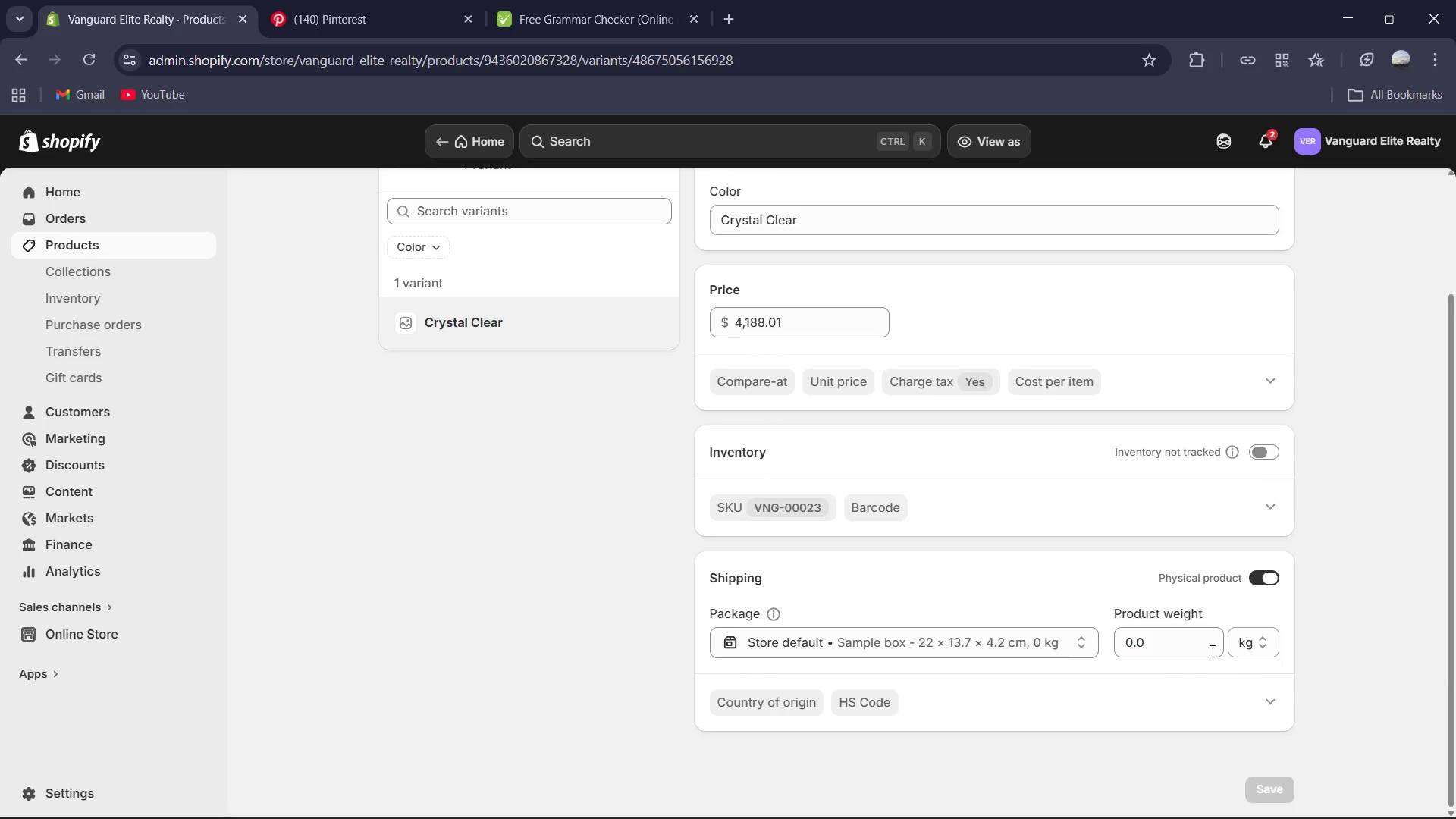 
left_click([1172, 629])
 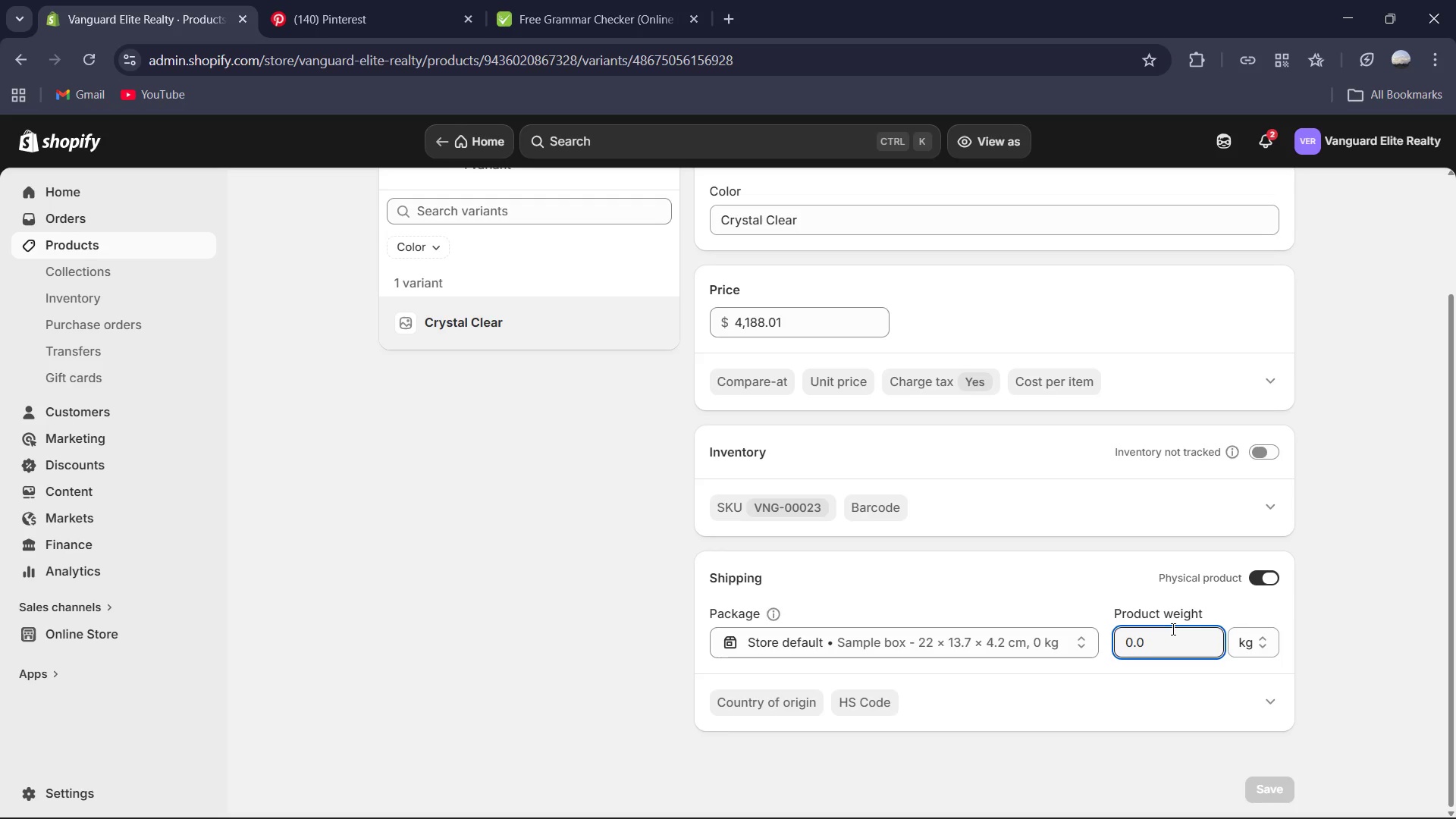 
key(Control+A)
 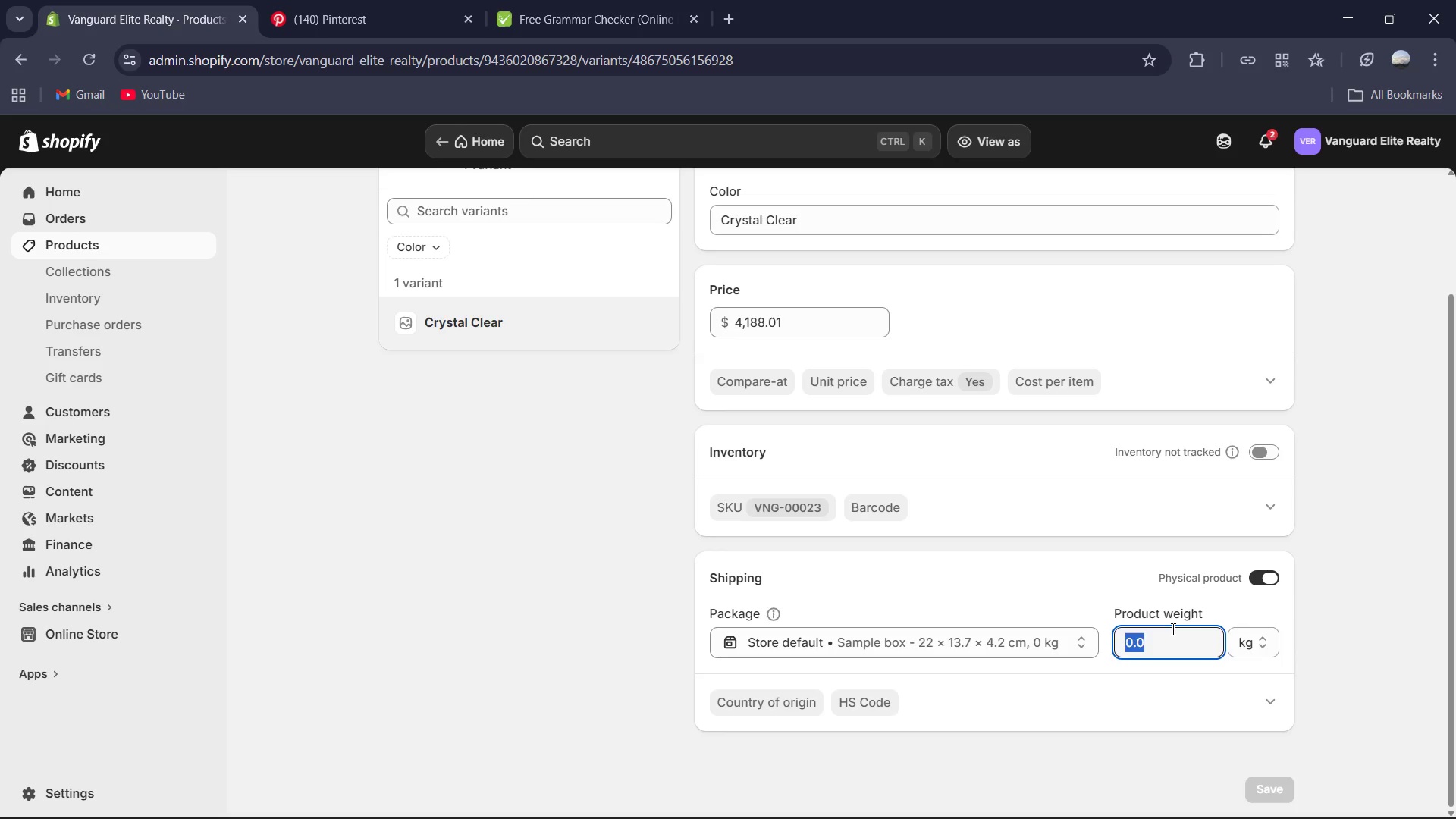 
key(Numpad1)
 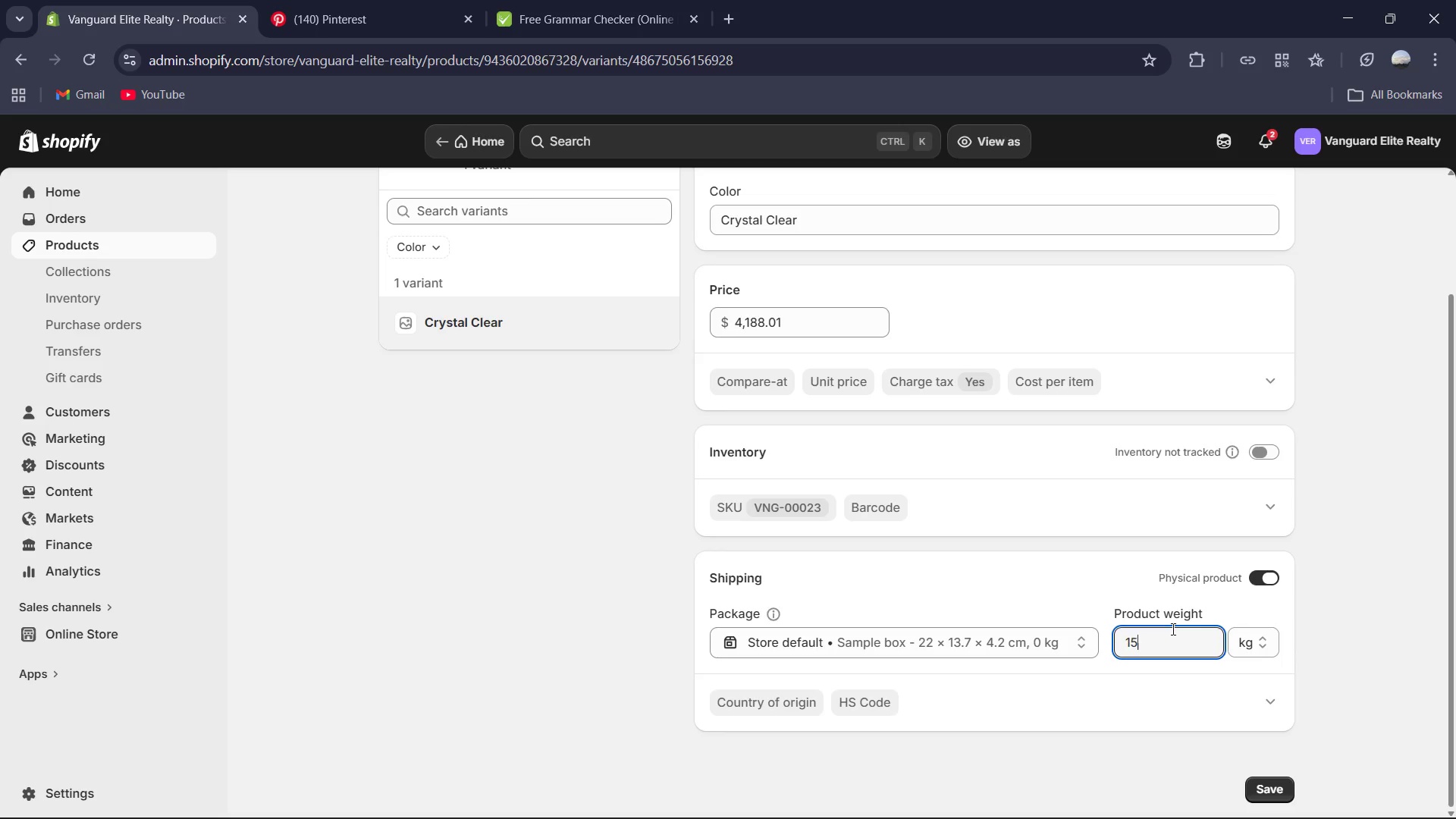 
key(Numpad5)
 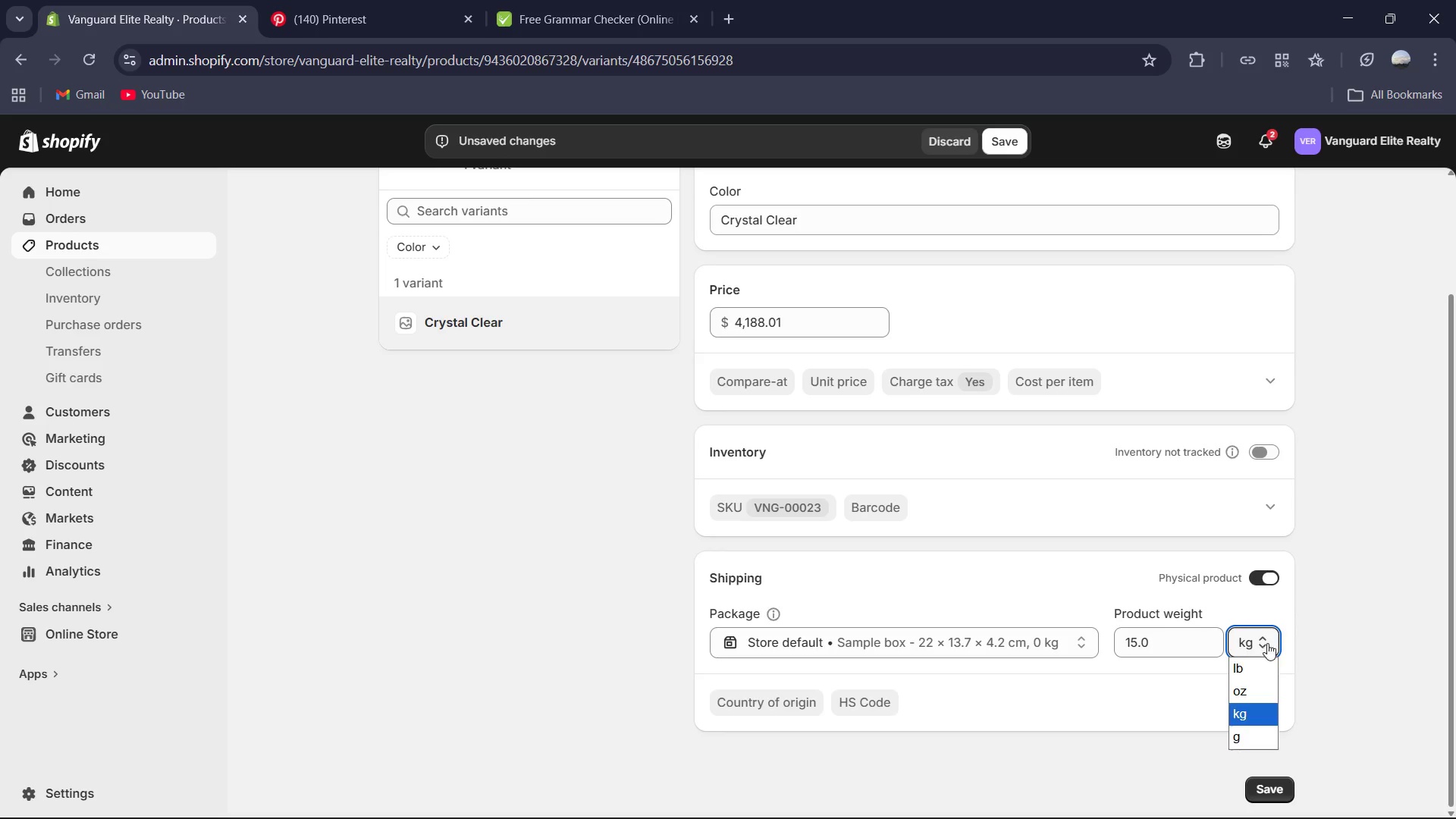 
left_click([1266, 661])
 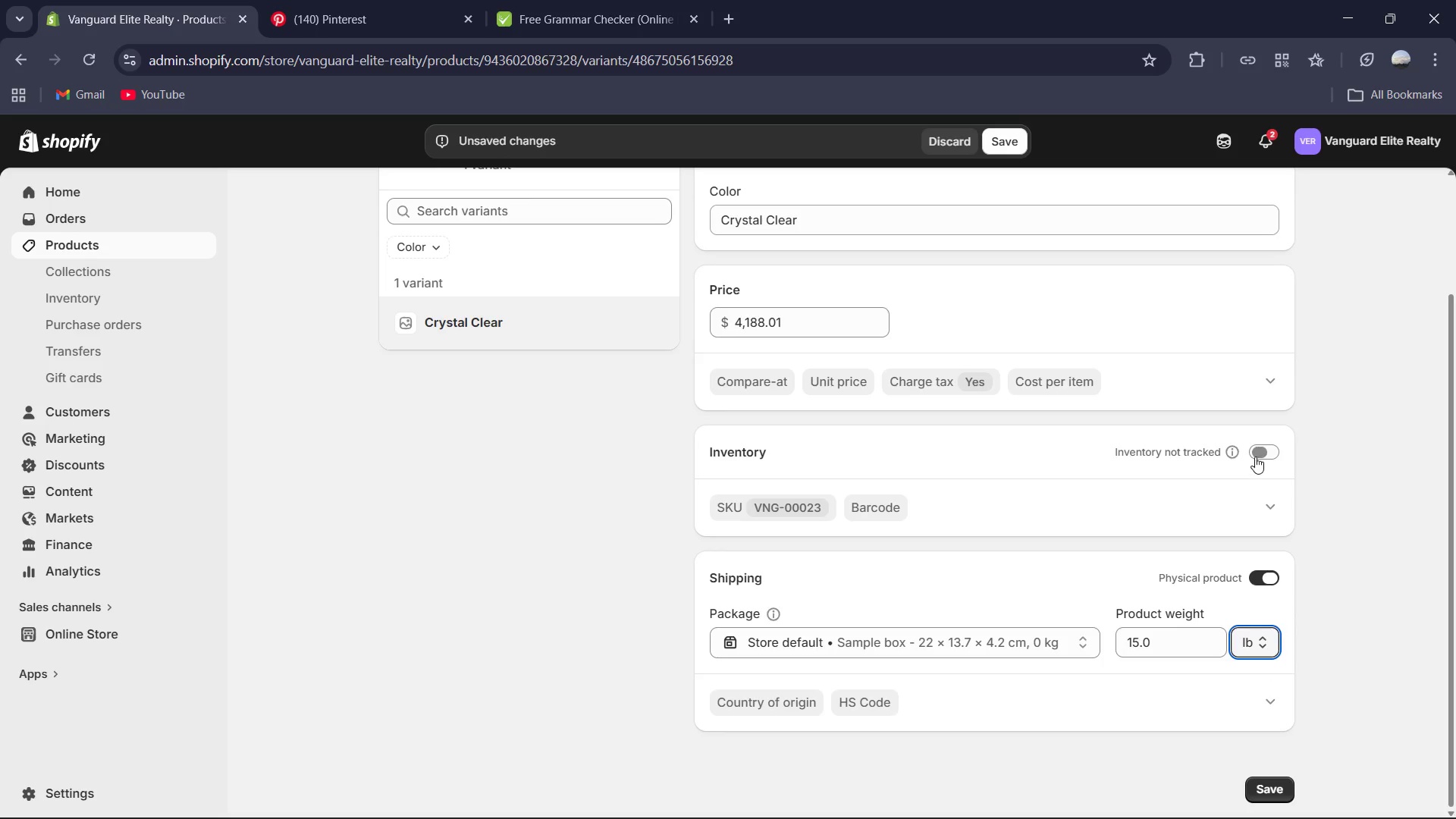 
left_click([1264, 455])
 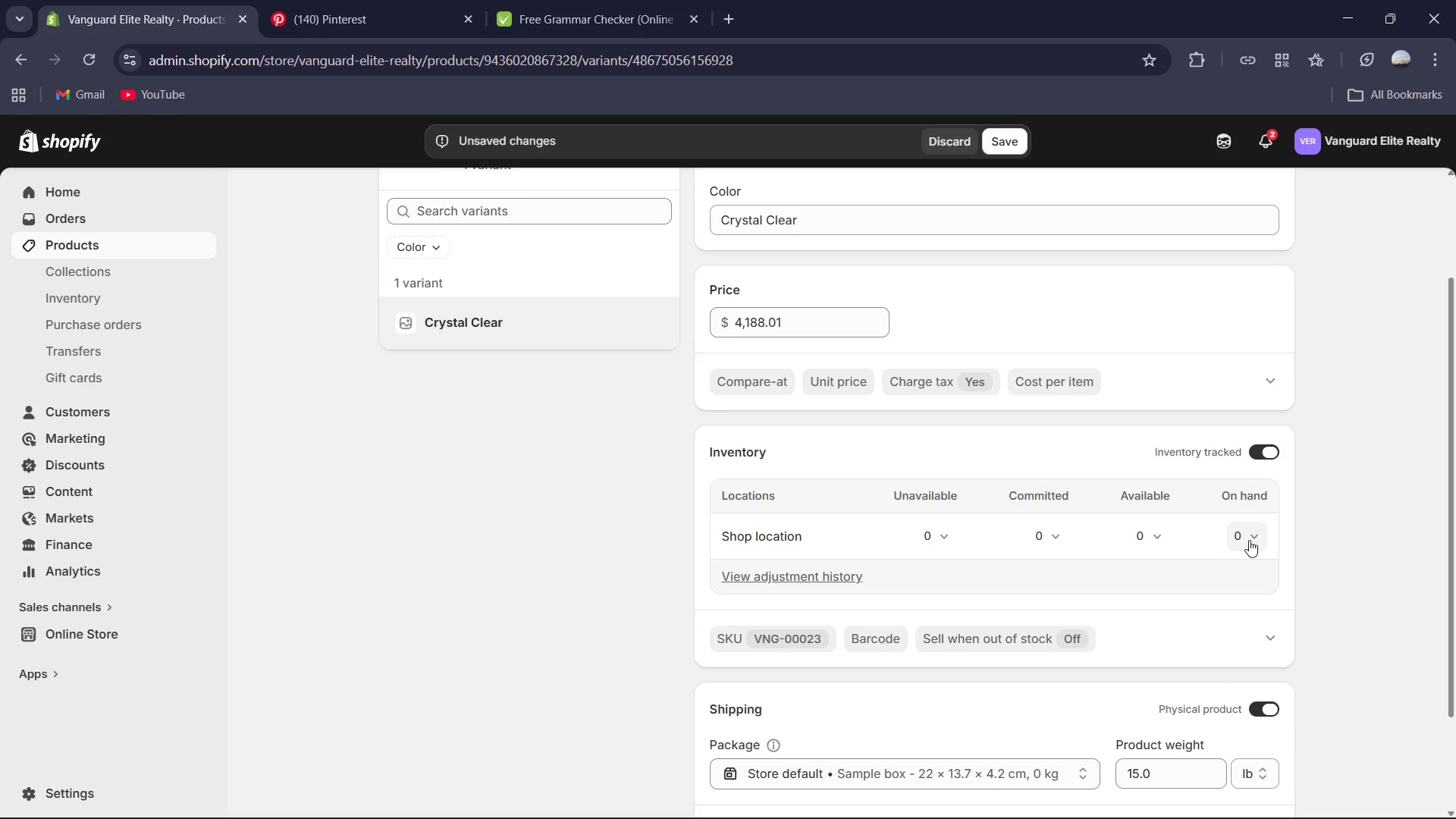 
left_click([1250, 540])
 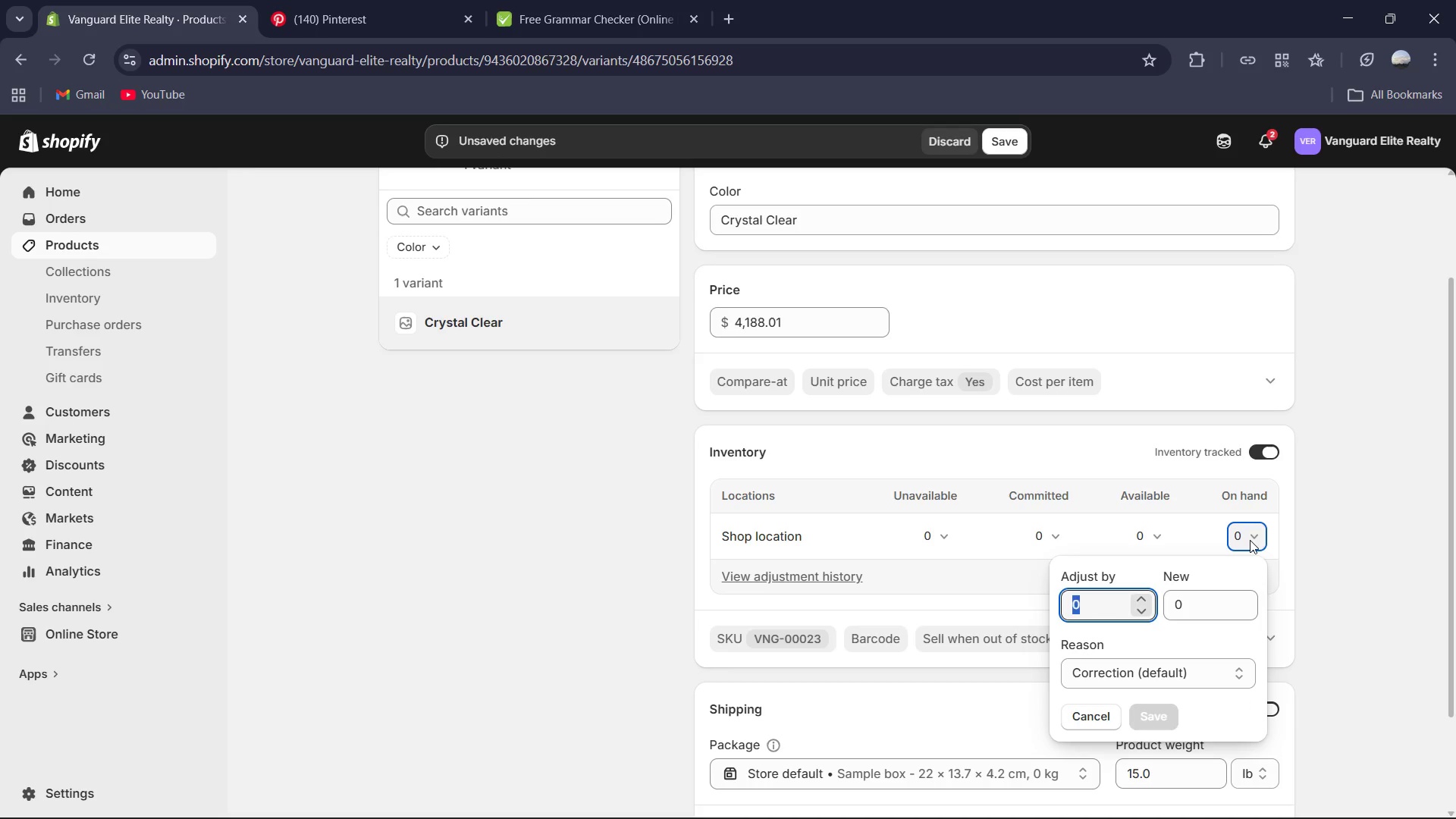 
key(Numpad7)
 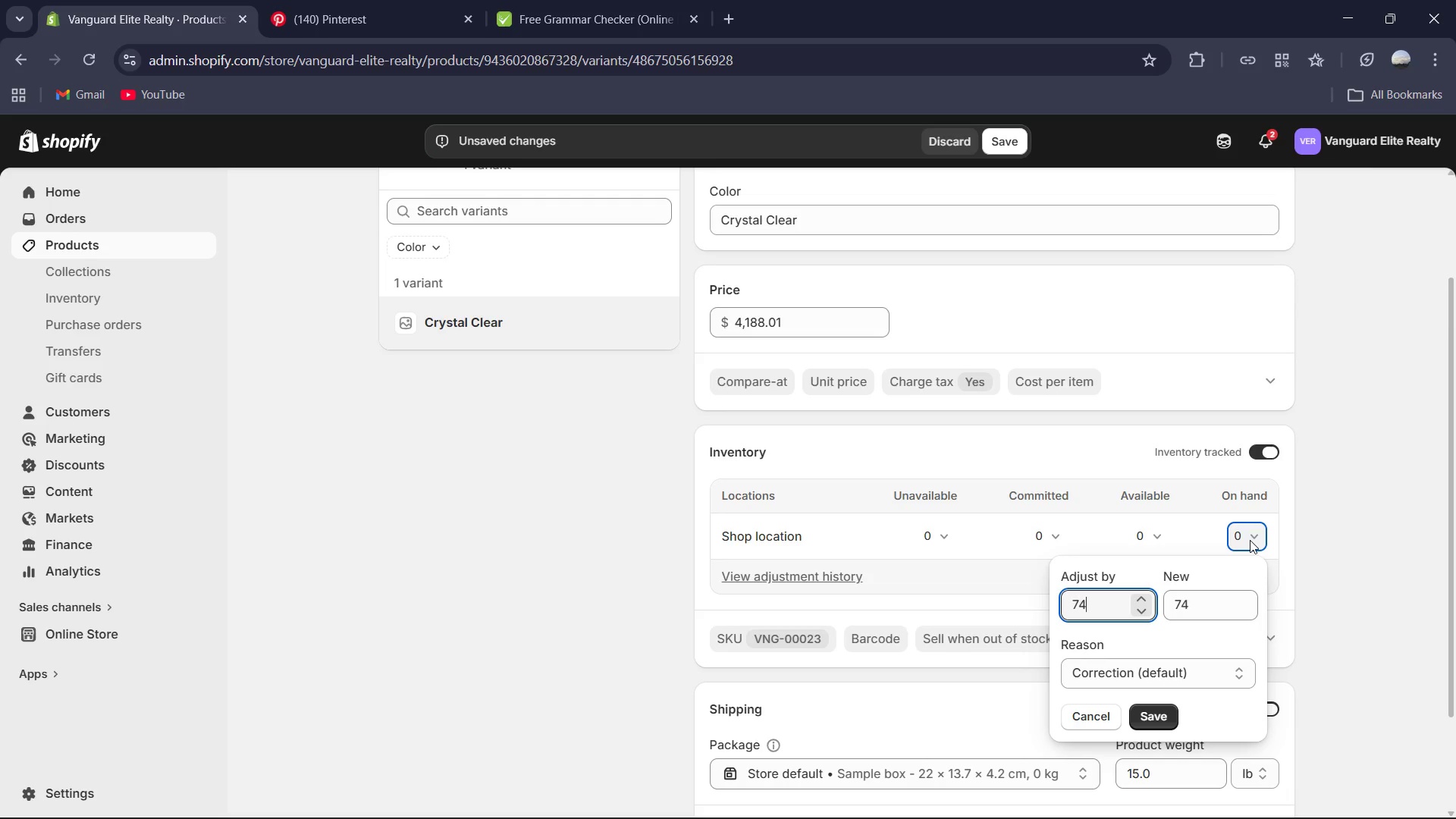 
key(Numpad4)
 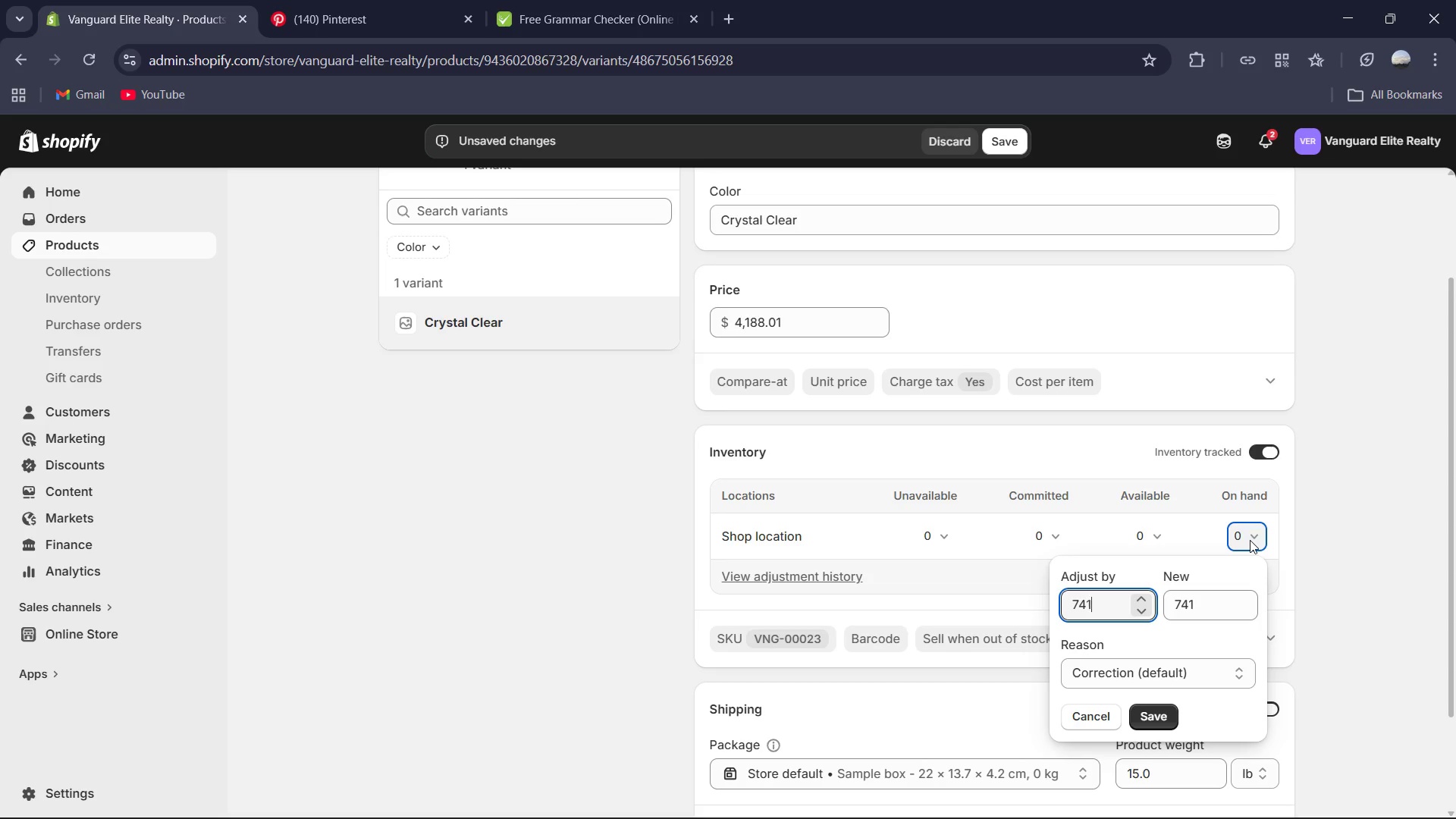 
key(Numpad1)
 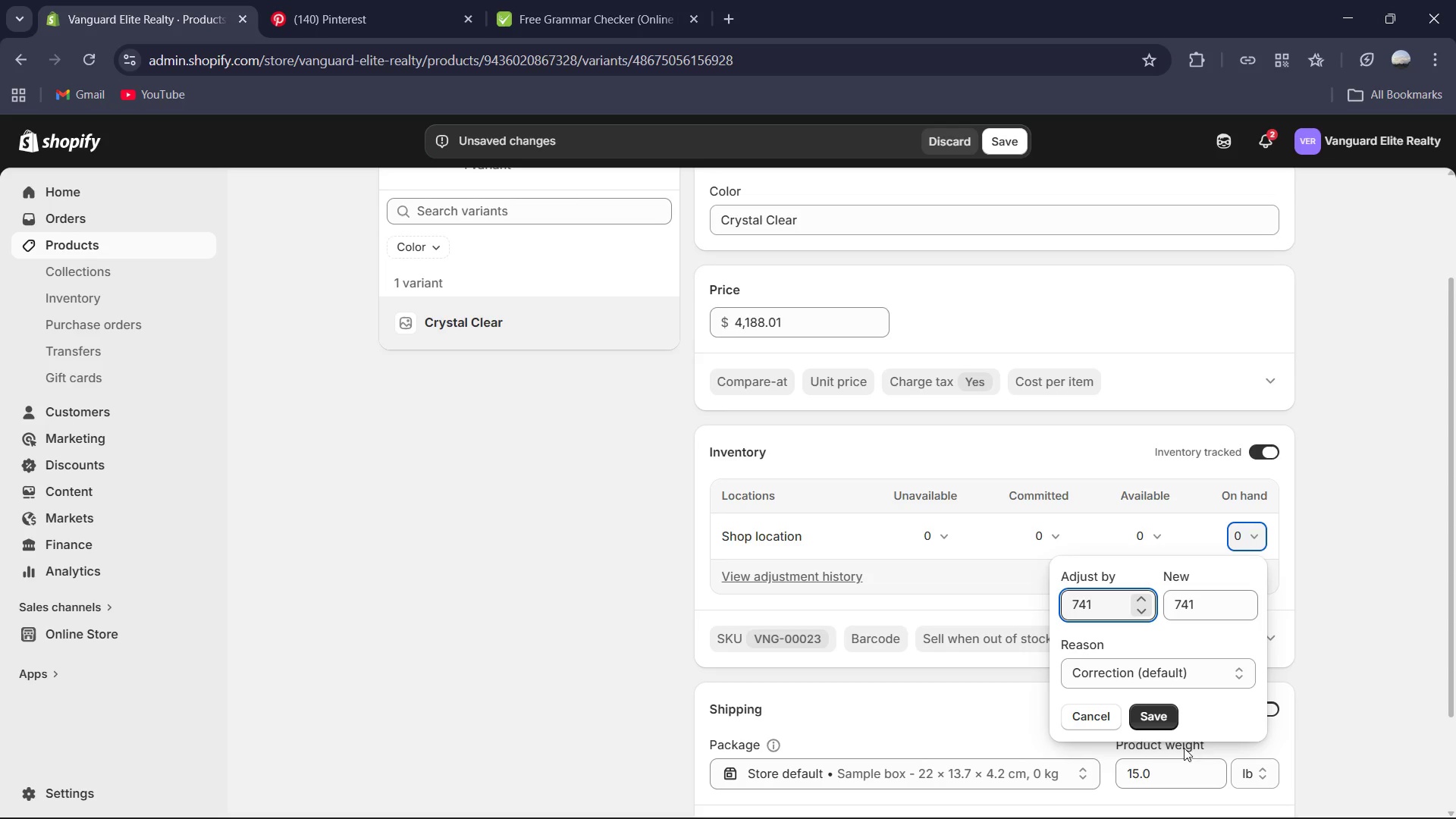 
left_click([1137, 718])
 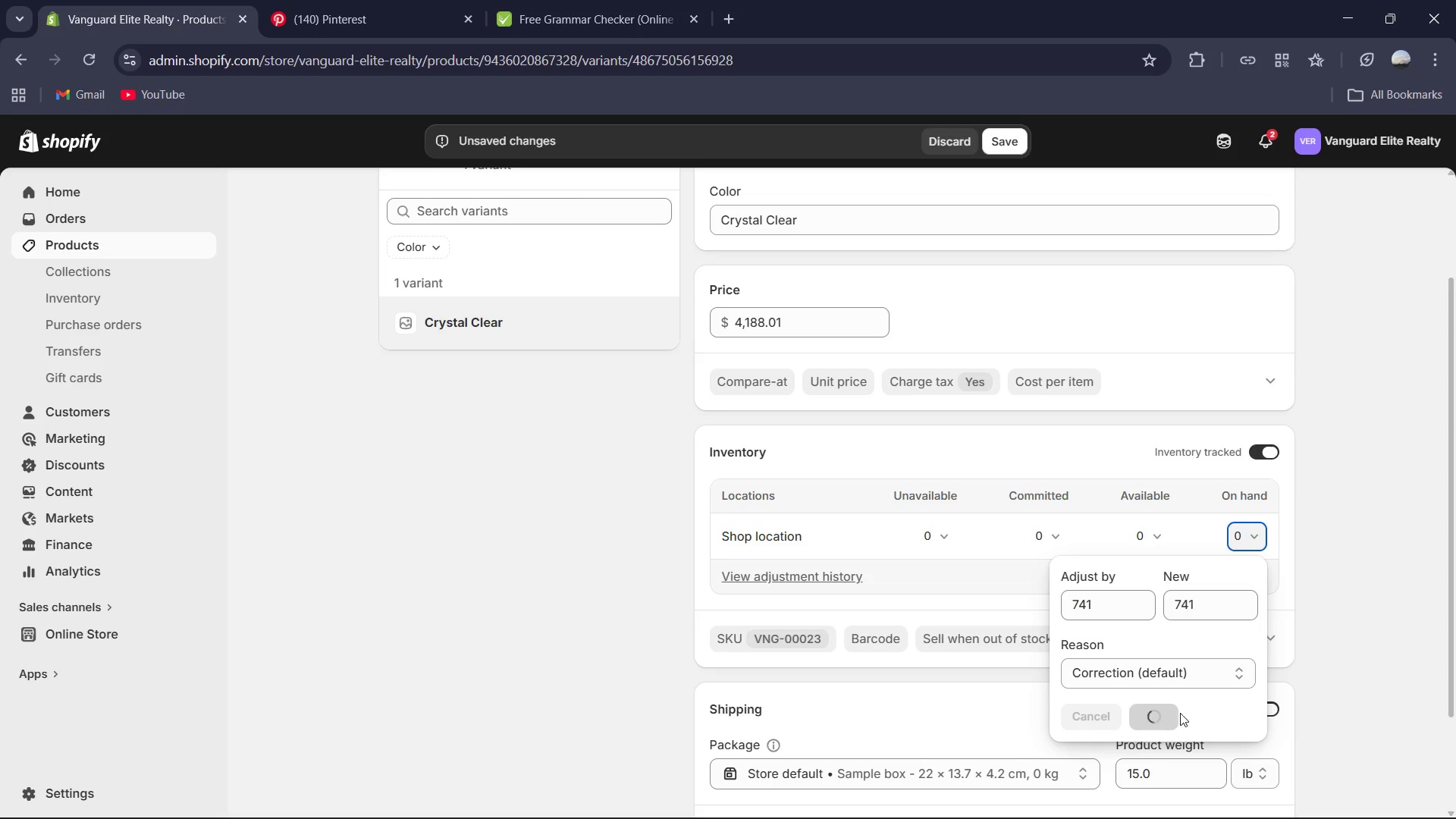 
scroll: coordinate [1350, 701], scroll_direction: down, amount: 9.0
 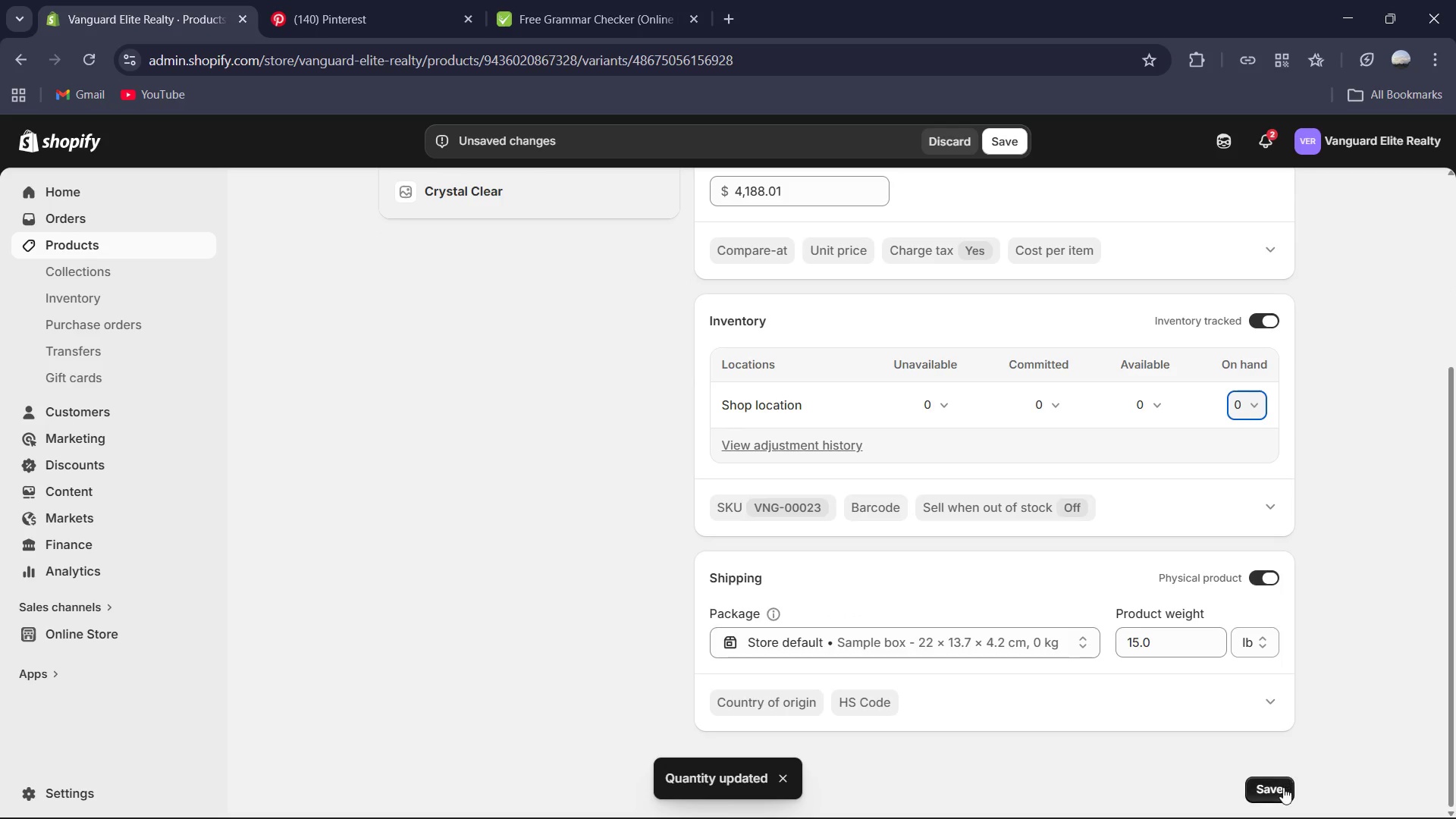 
left_click_drag(start_coordinate=[1283, 787], to_coordinate=[1279, 787])
 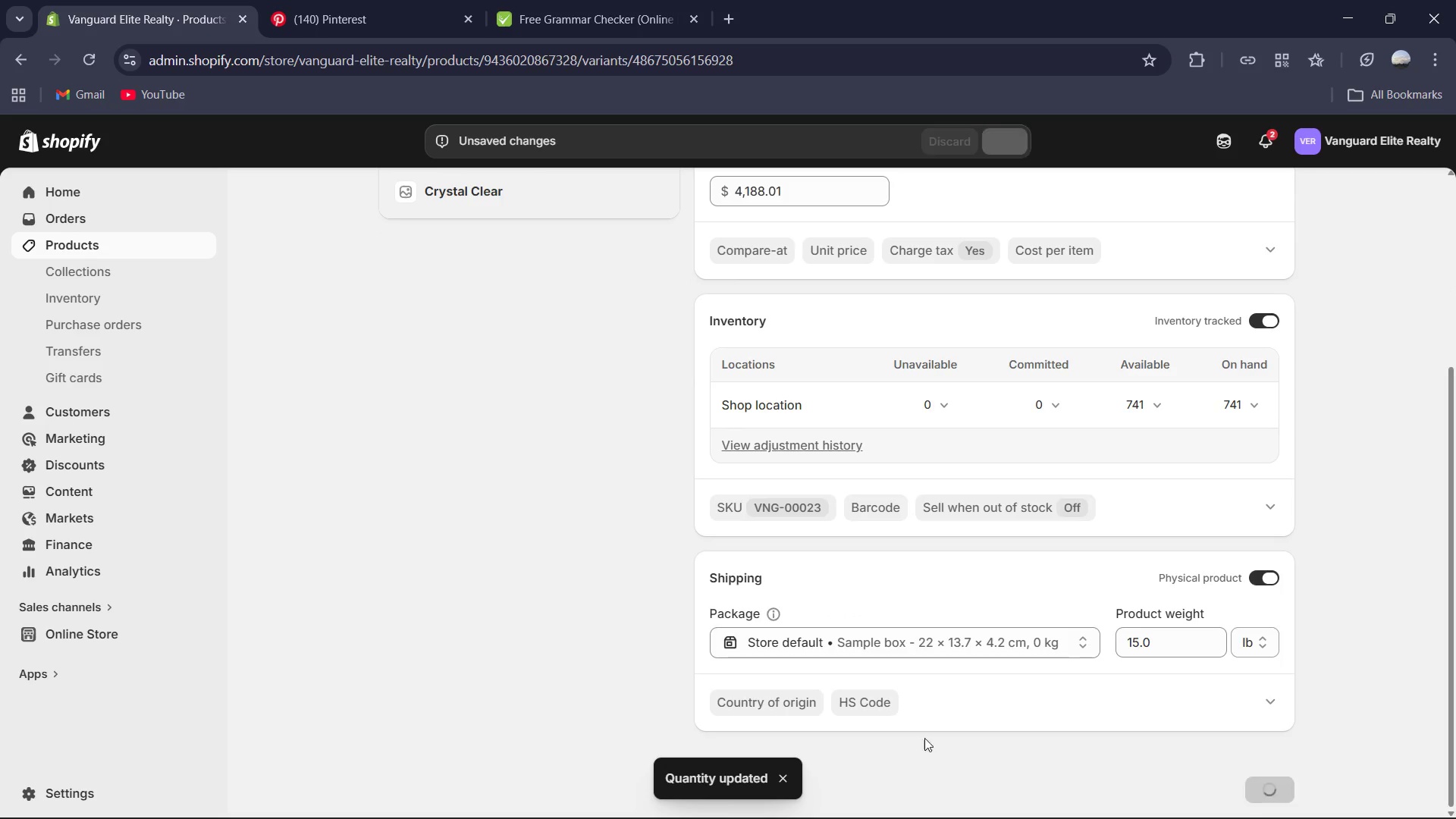 
scroll: coordinate [616, 447], scroll_direction: up, amount: 8.0
 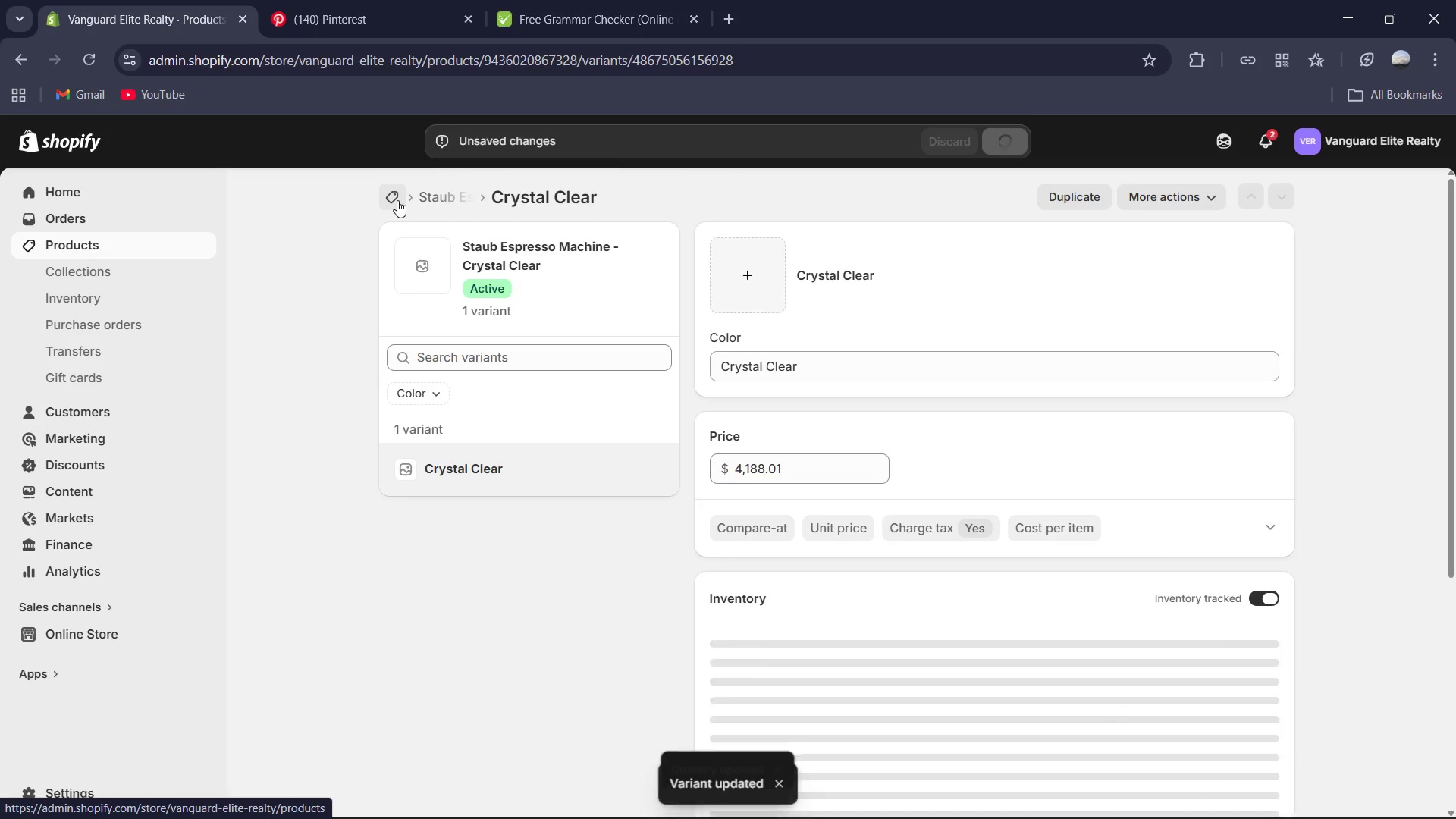 
left_click([397, 200])
 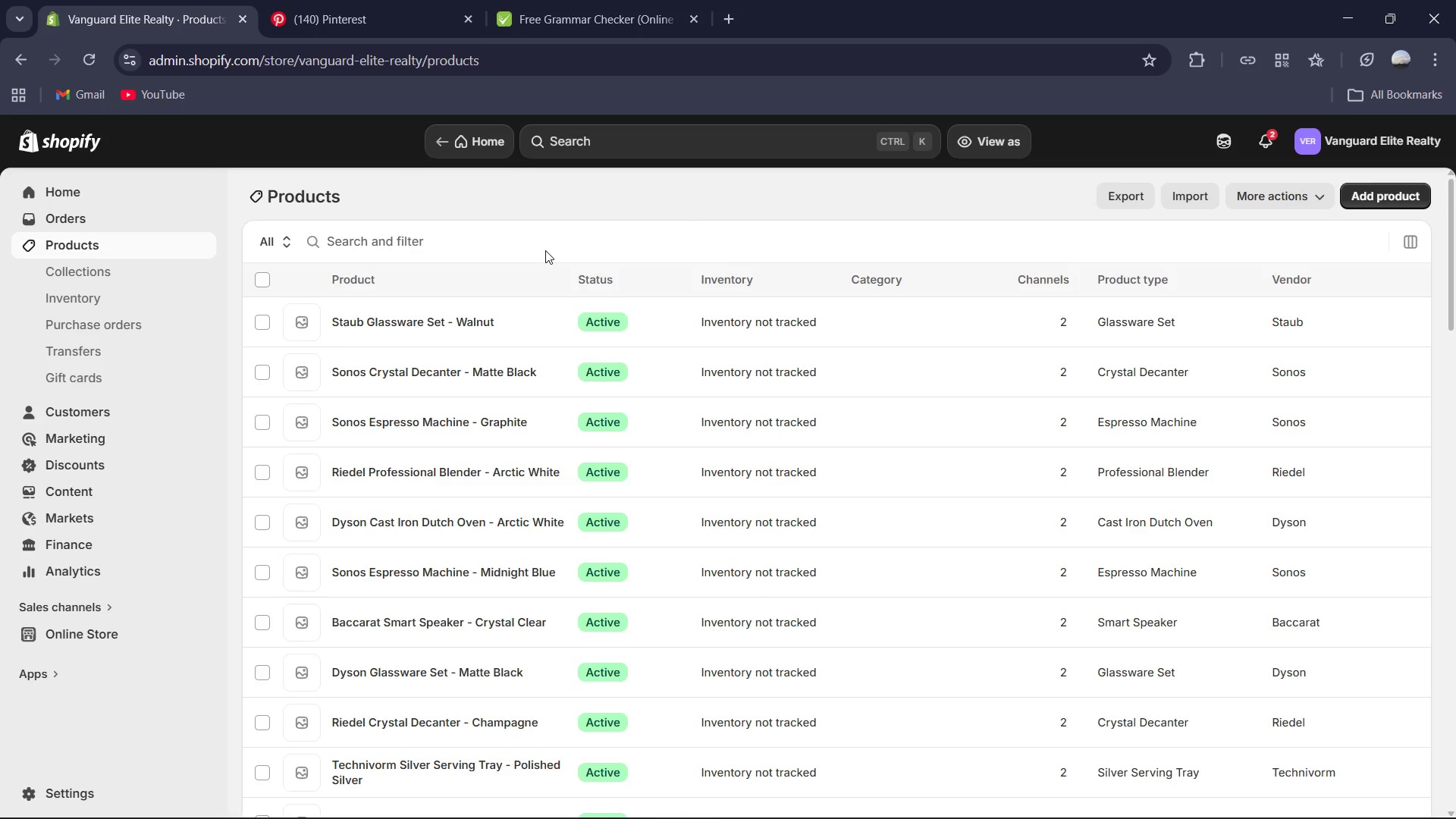 
scroll: coordinate [813, 365], scroll_direction: down, amount: 14.0
 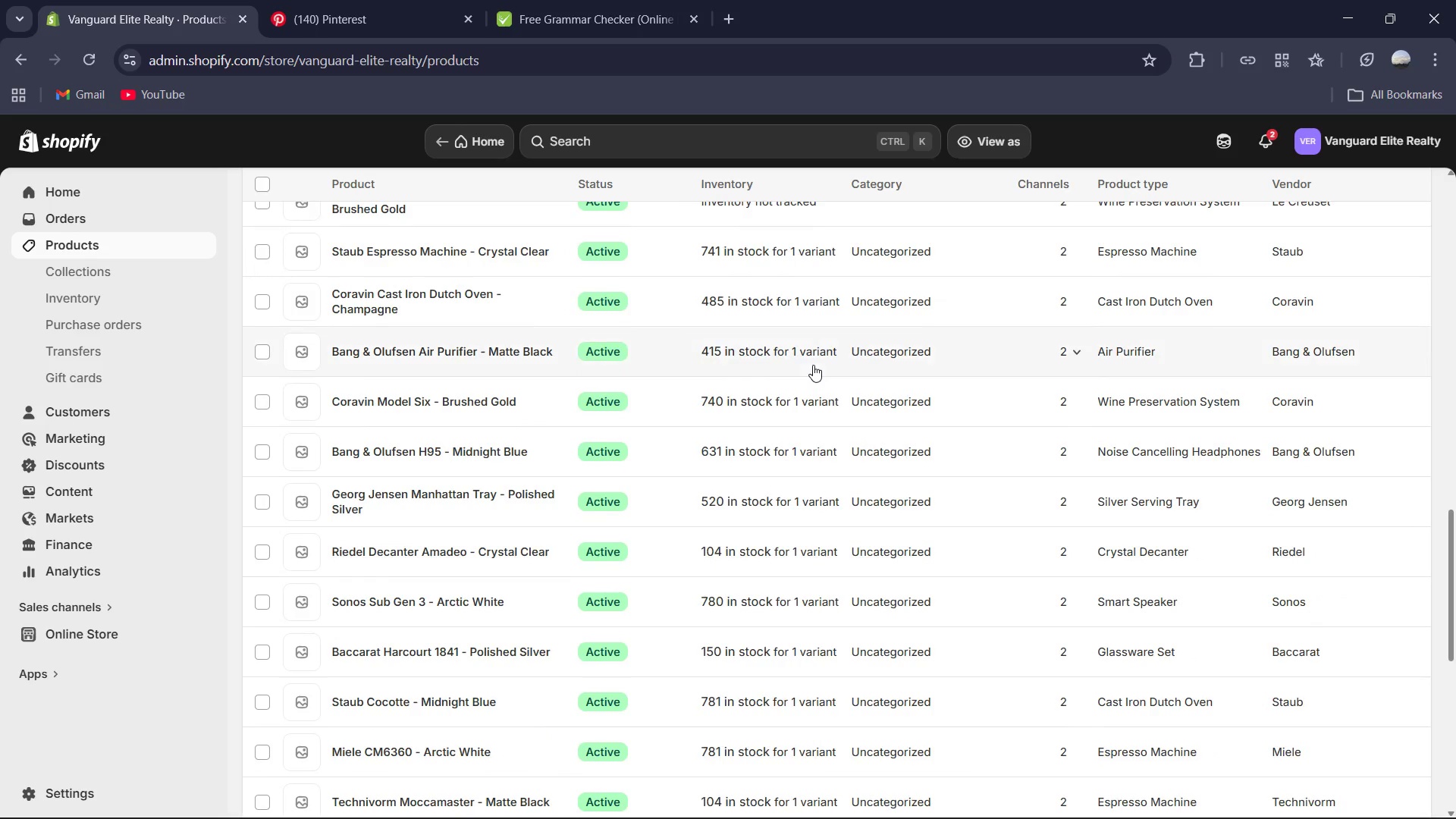 
scroll: coordinate [813, 365], scroll_direction: up, amount: 1.0
 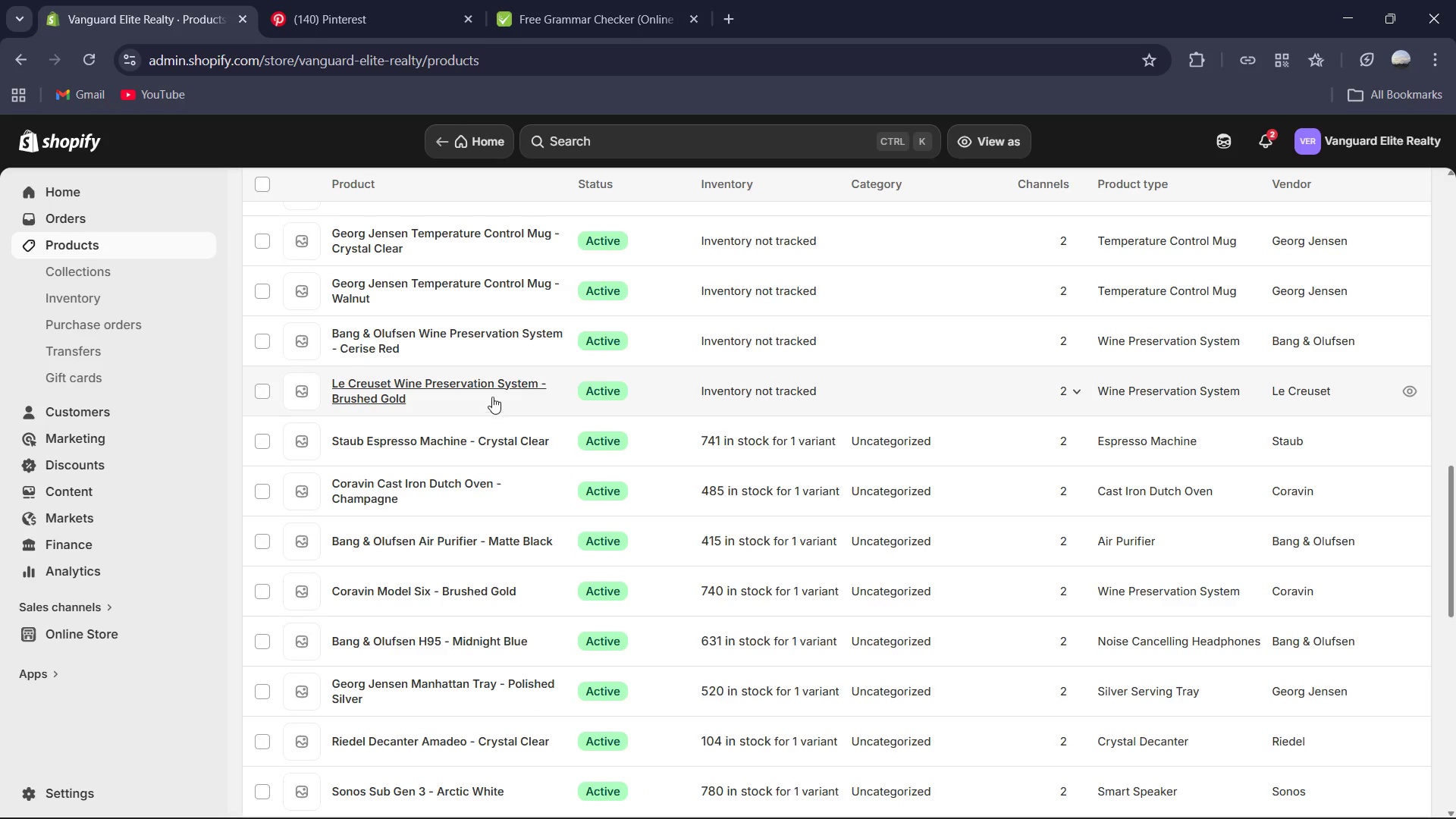 
left_click([475, 386])
 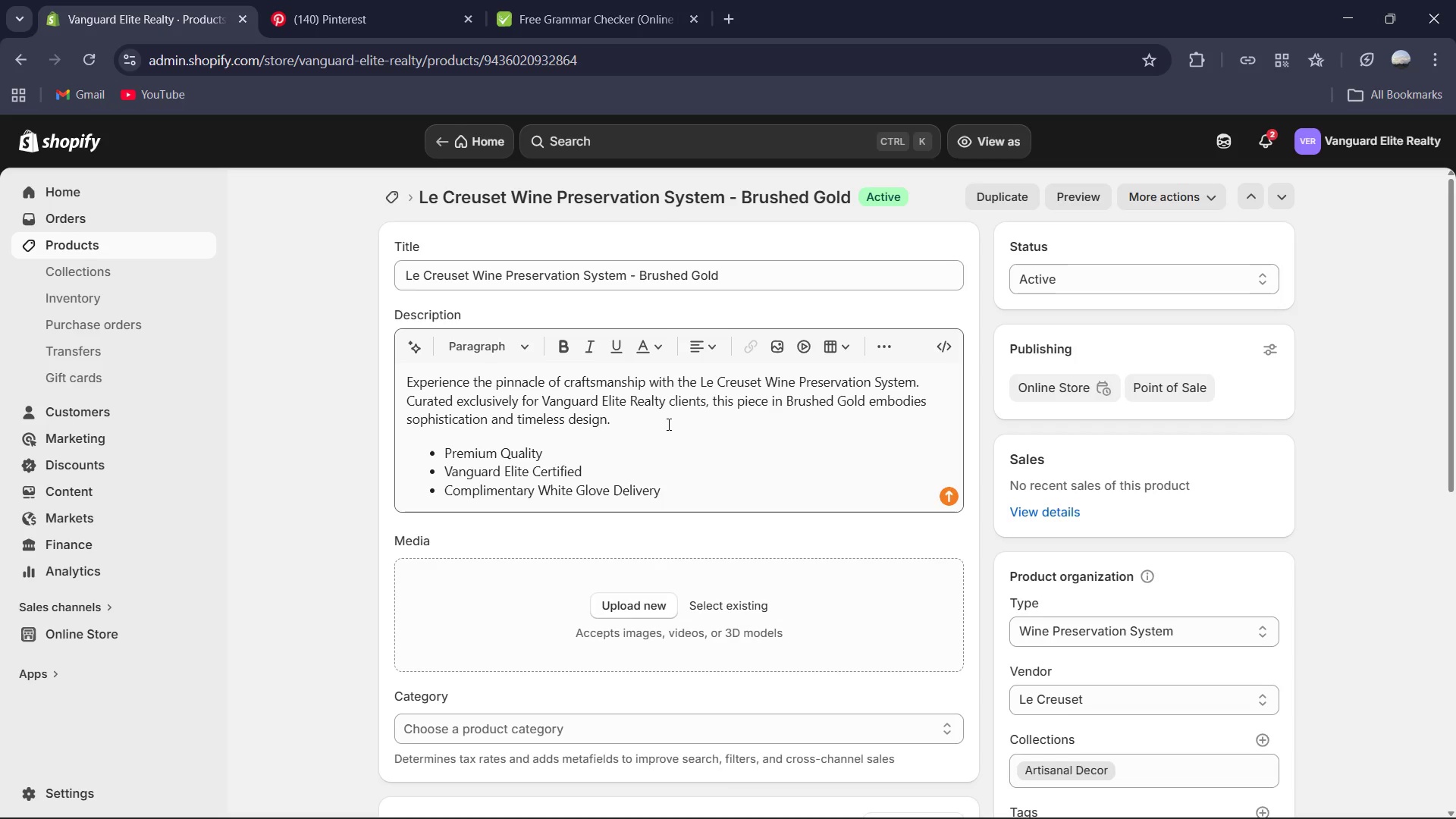 
wait(27.53)
 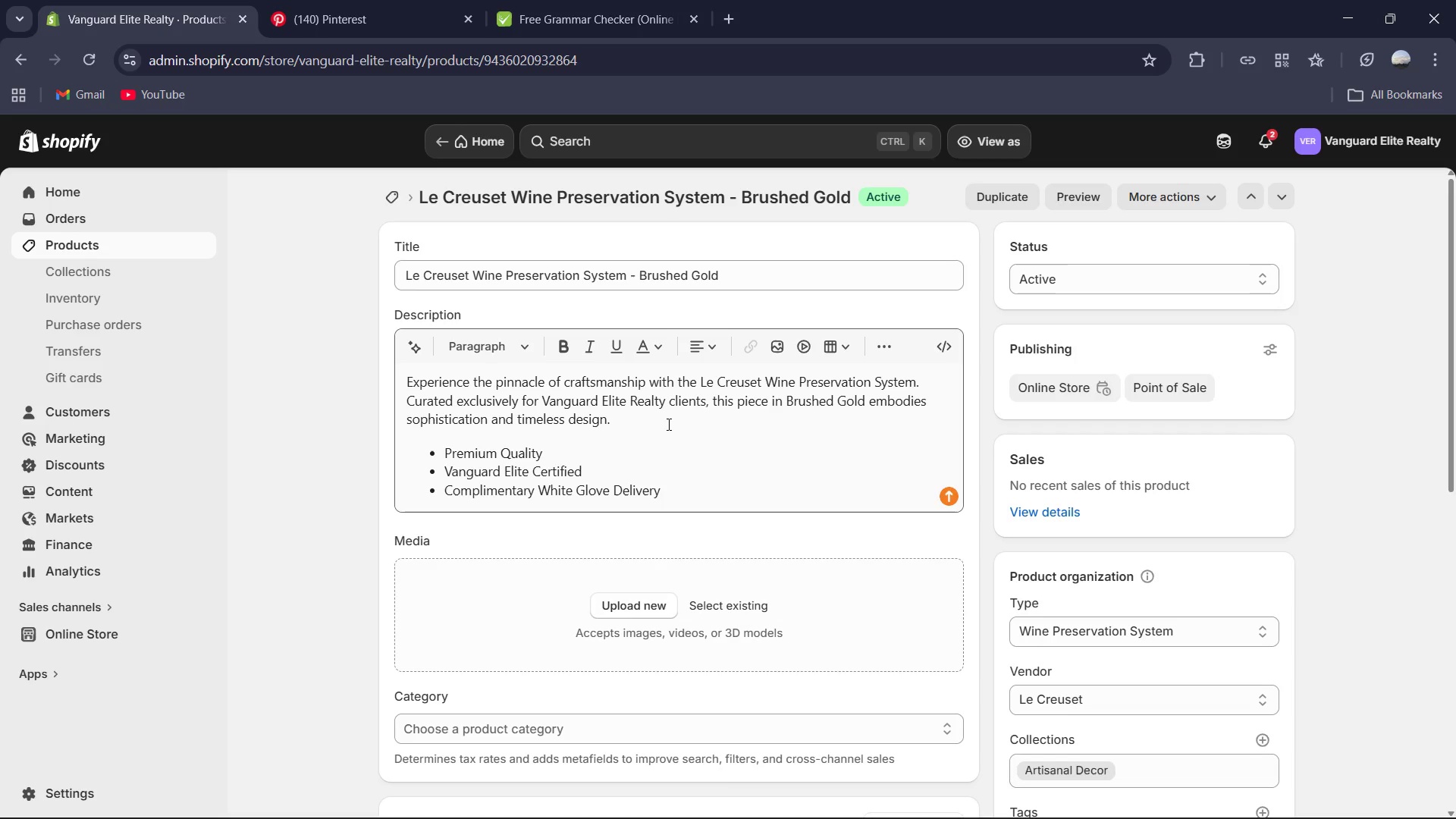 
scroll: coordinate [613, 438], scroll_direction: down, amount: 1.0
 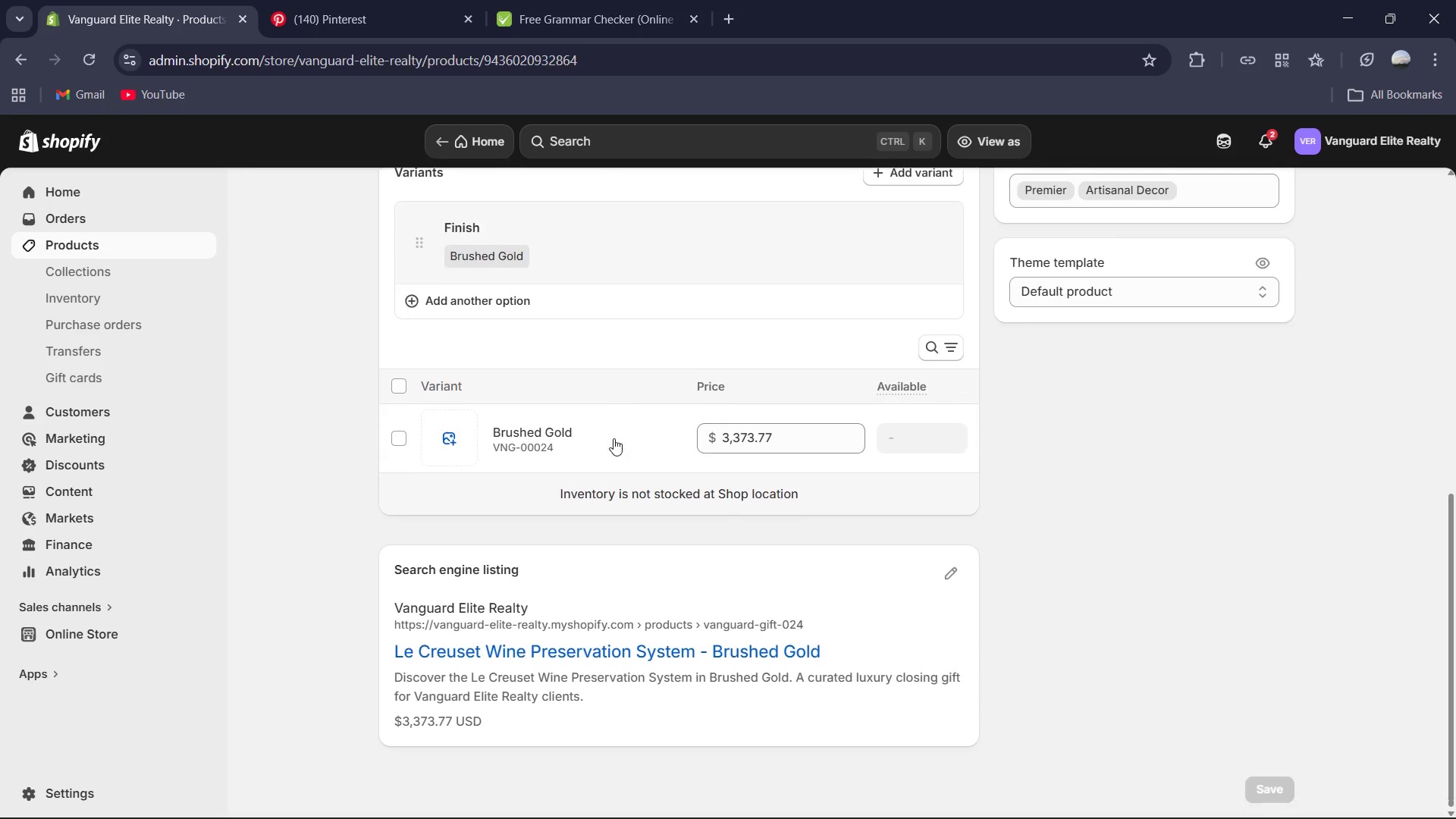 
scroll: coordinate [613, 438], scroll_direction: up, amount: 7.0
 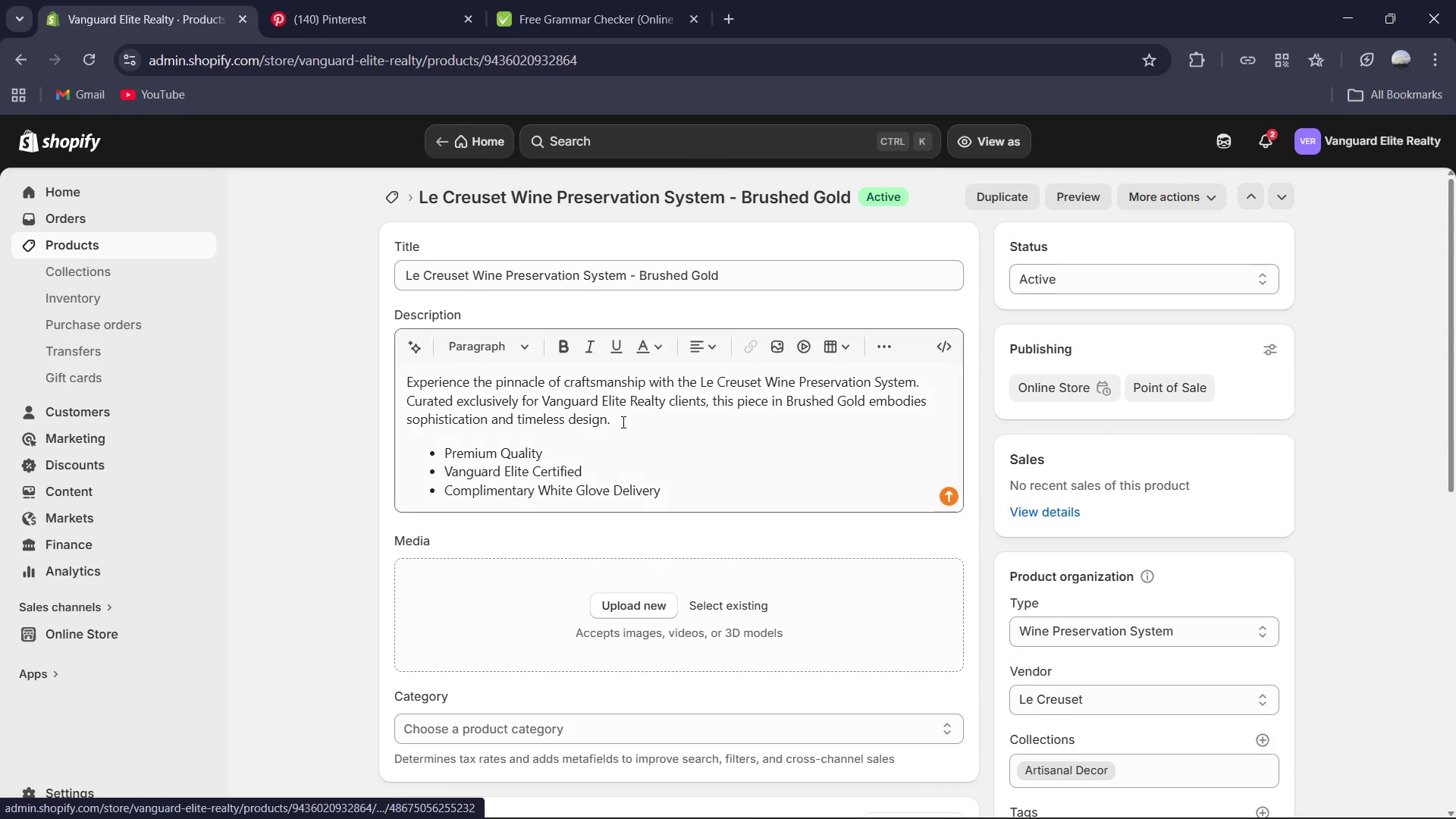 
left_click_drag(start_coordinate=[622, 422], to_coordinate=[393, 366])
 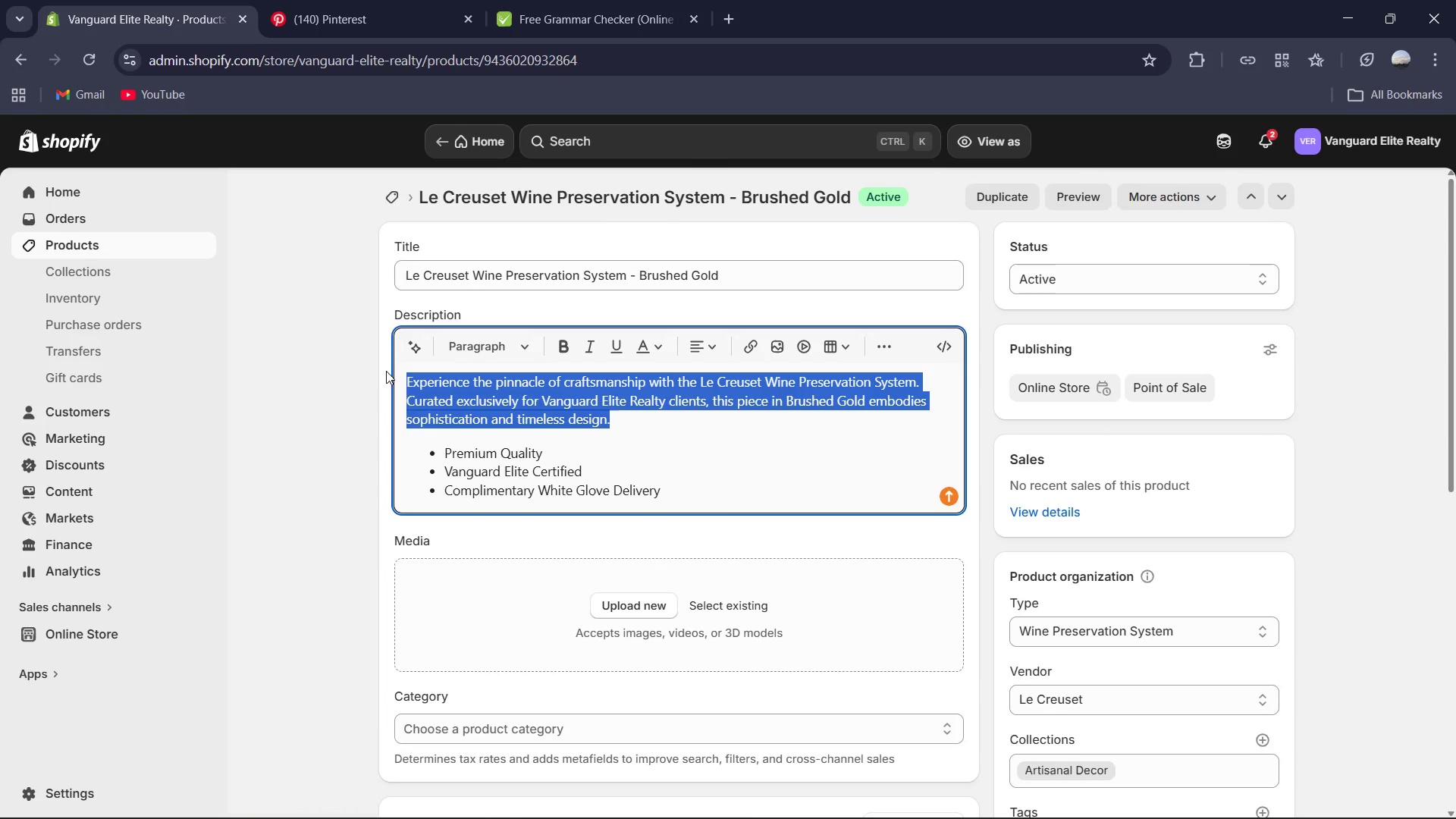 
type(Preserve the integrity of your finest vintages with this sleek and sophisticated )
 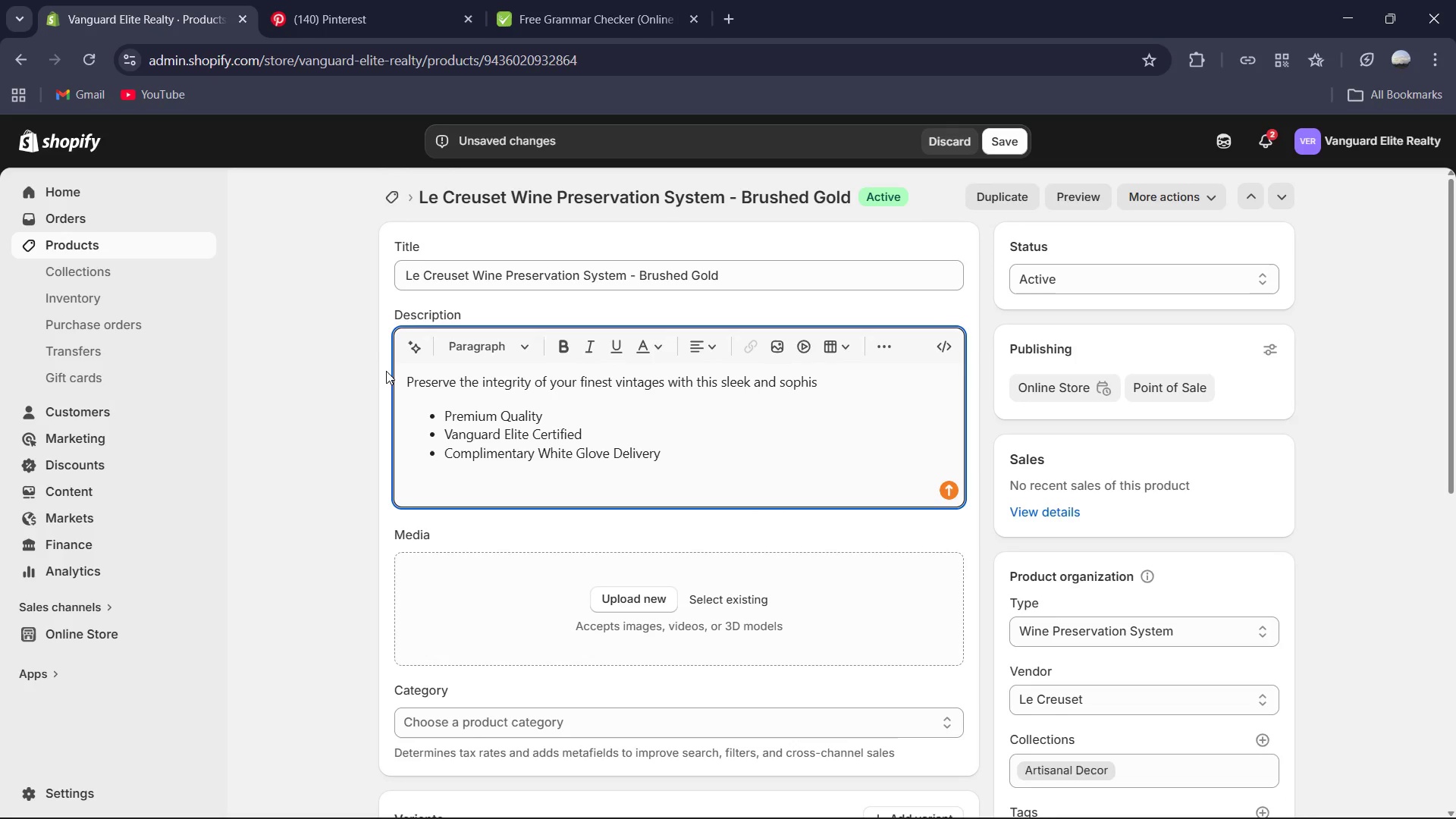 
wait(12.64)
 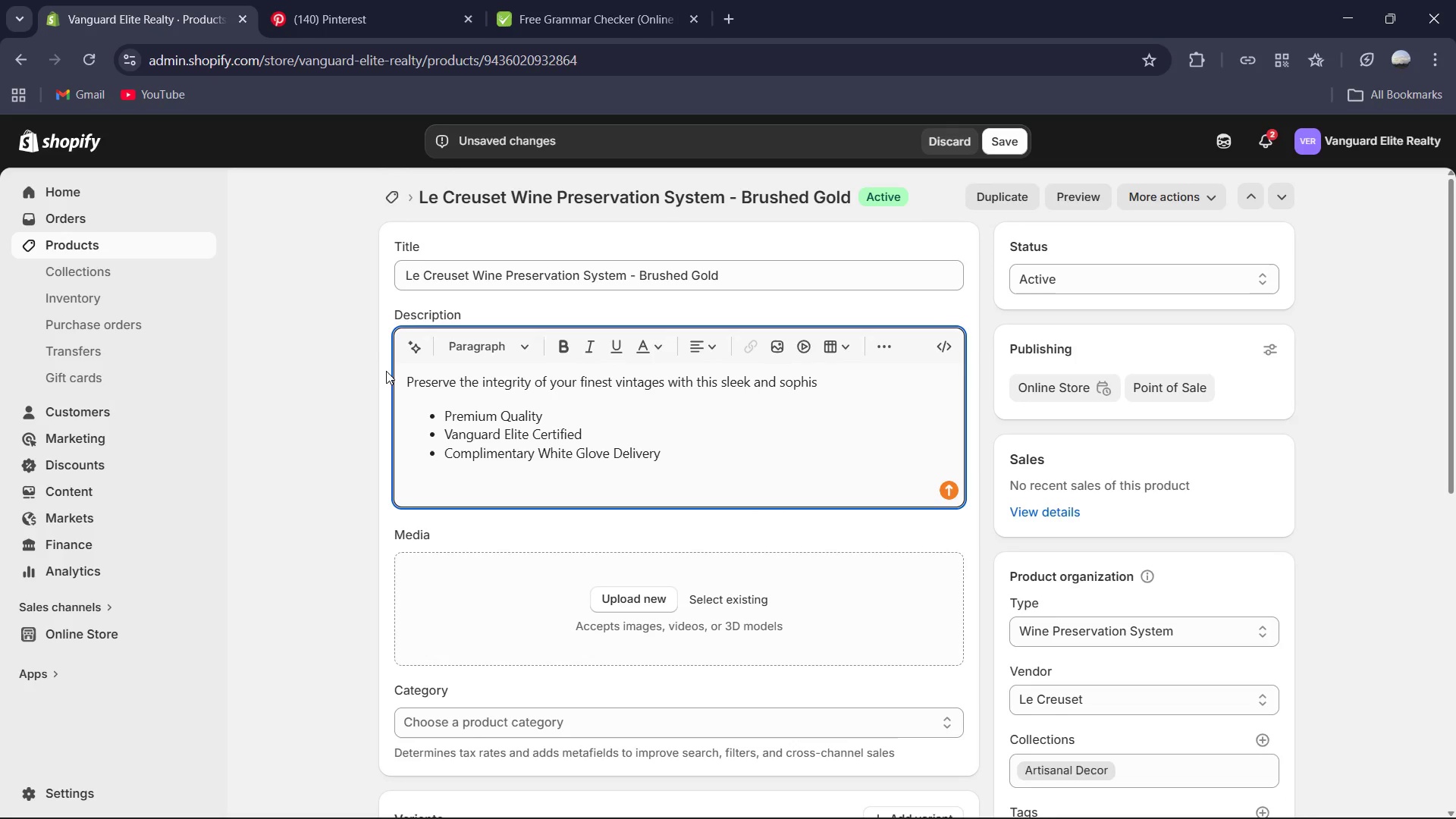 
type(ticated wine presevation system. Designed with the precision expected of Le Creuset)
 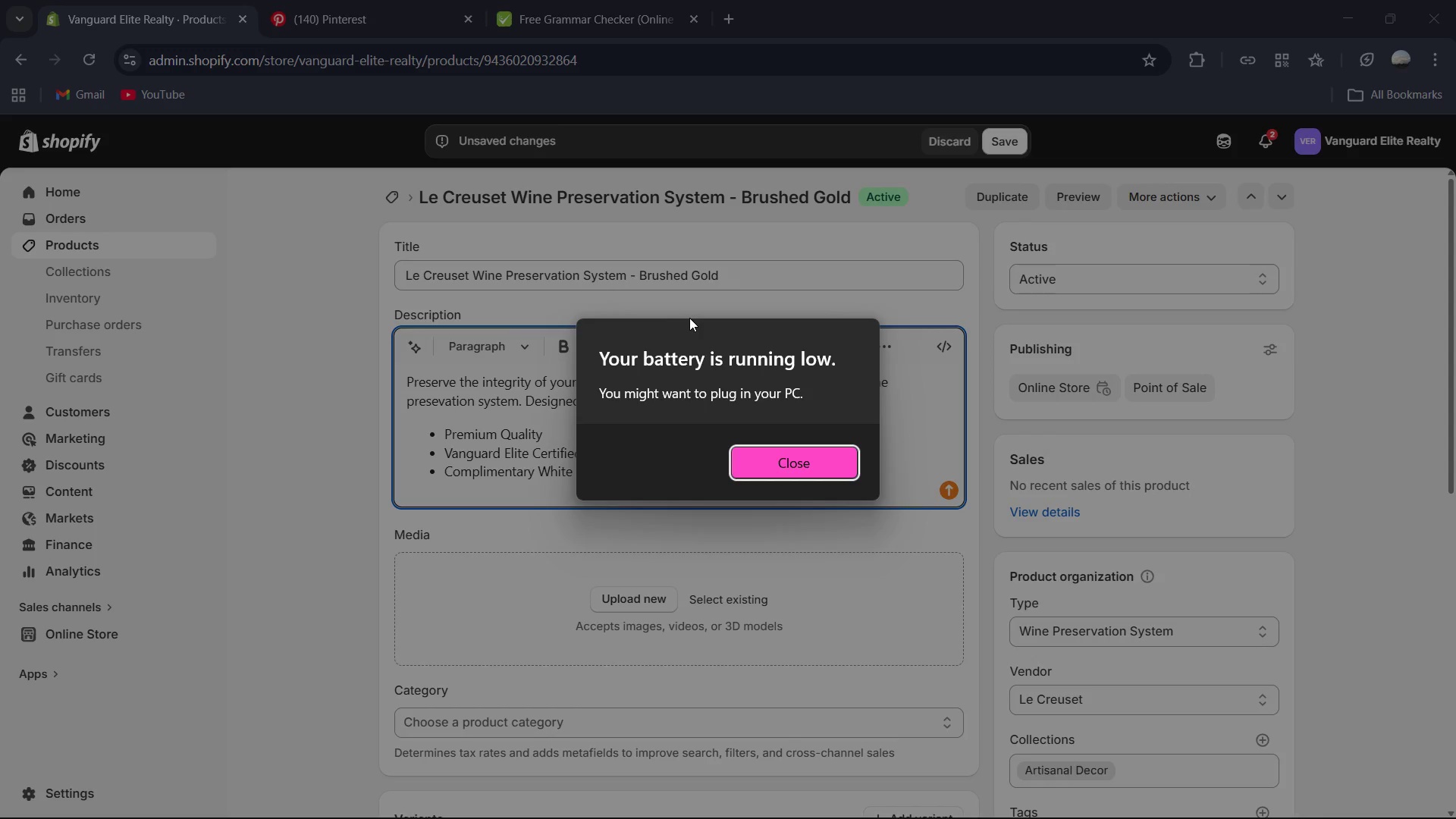 
wait(20.58)
 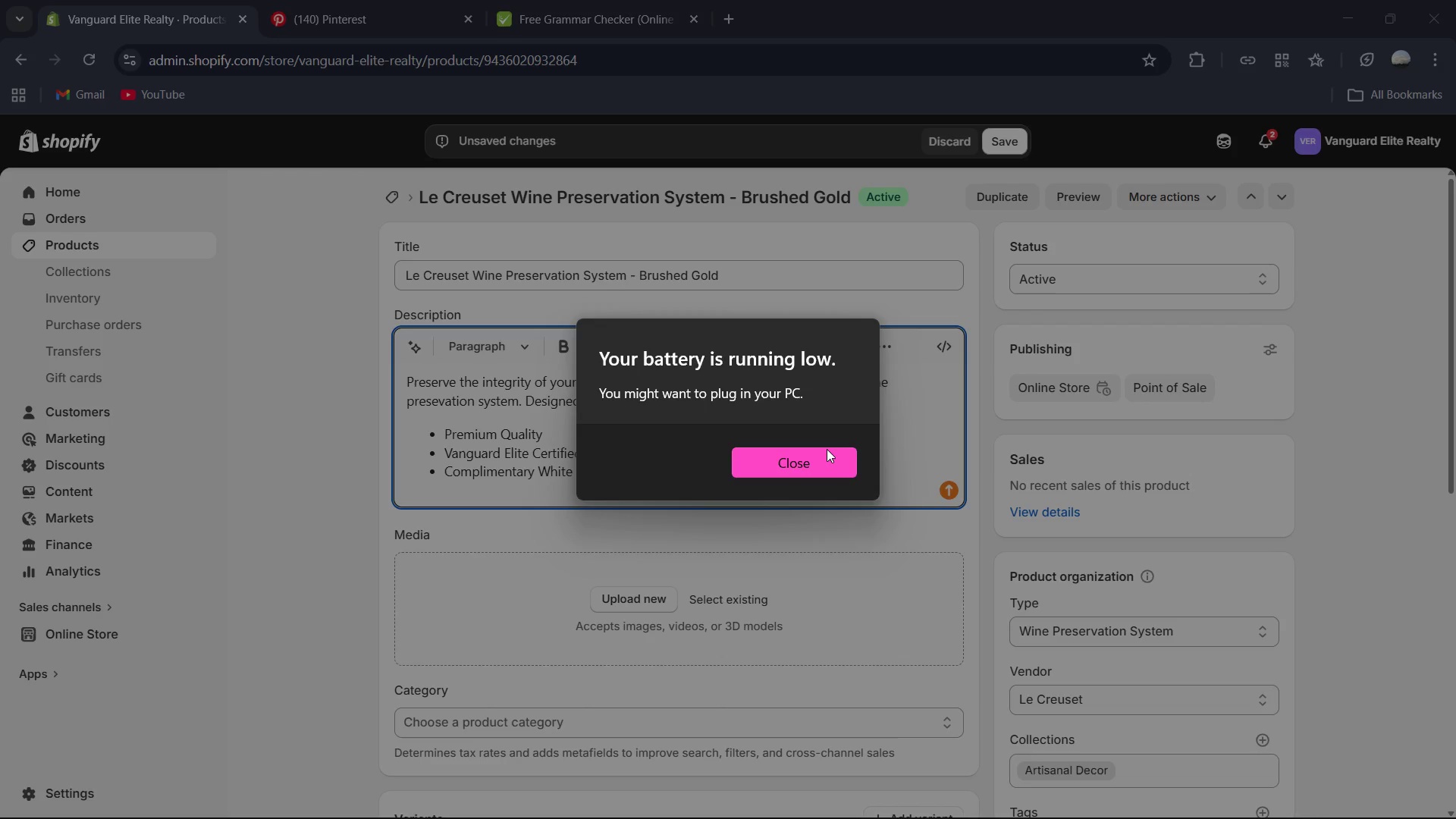 
type(t, this tools a)
key(Backspace)
key(Backspace)
key(Backspace)
type( allows your to enjoy a single glass of wine while keeping the remainder of the bottle perfectly fresh for your next occasion. The stunning brushed Gold finish adds a touch of mi)
key(Backspace)
type(odern luxurt)
key(Backspace)
type(y to your hoem )
key(Backspace)
key(Backspace)
key(Backspace)
type(me bar, making it an essential accessory for any whine connisseur.)
 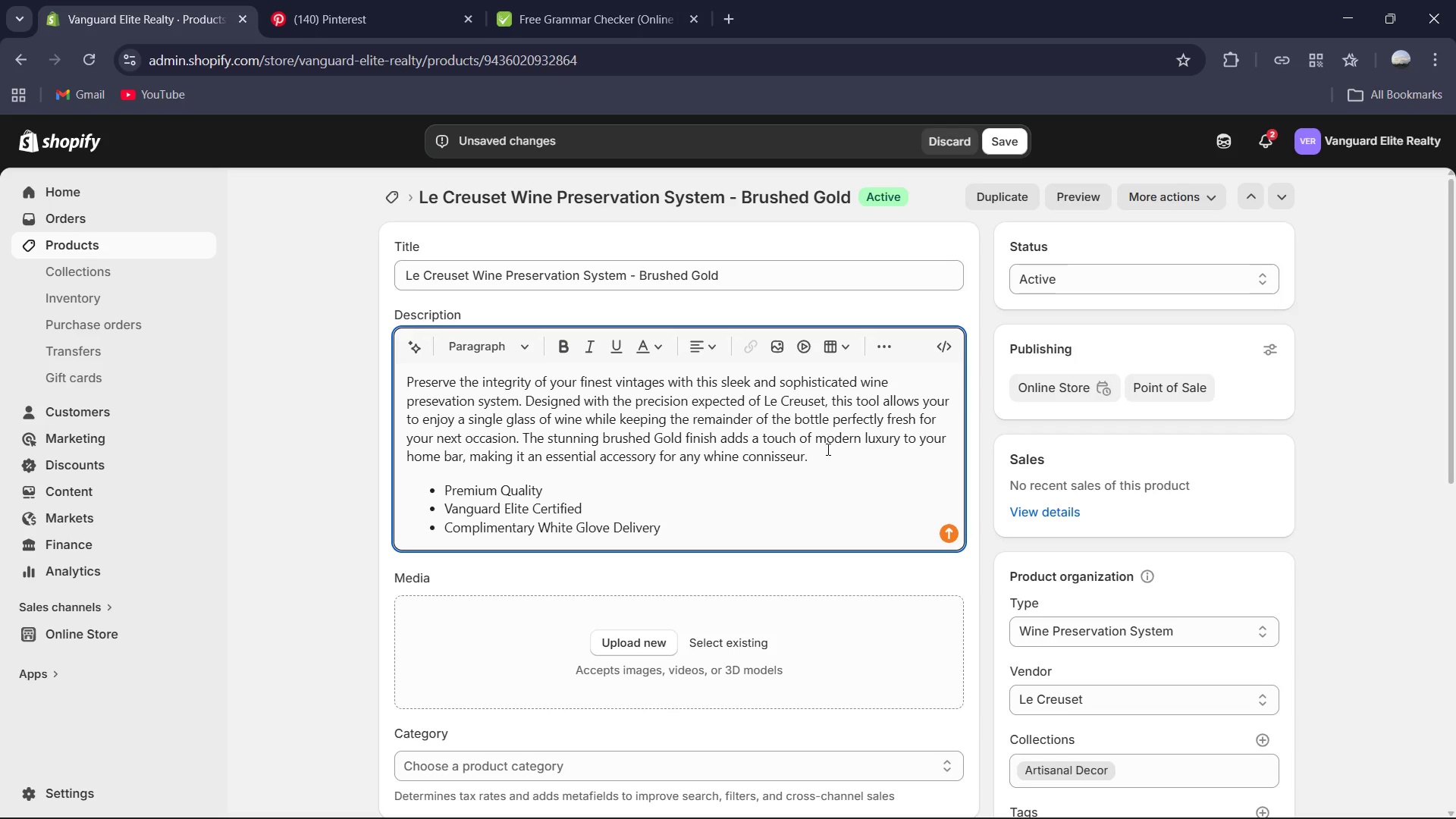 
left_click_drag(start_coordinate=[818, 459], to_coordinate=[388, 360])
 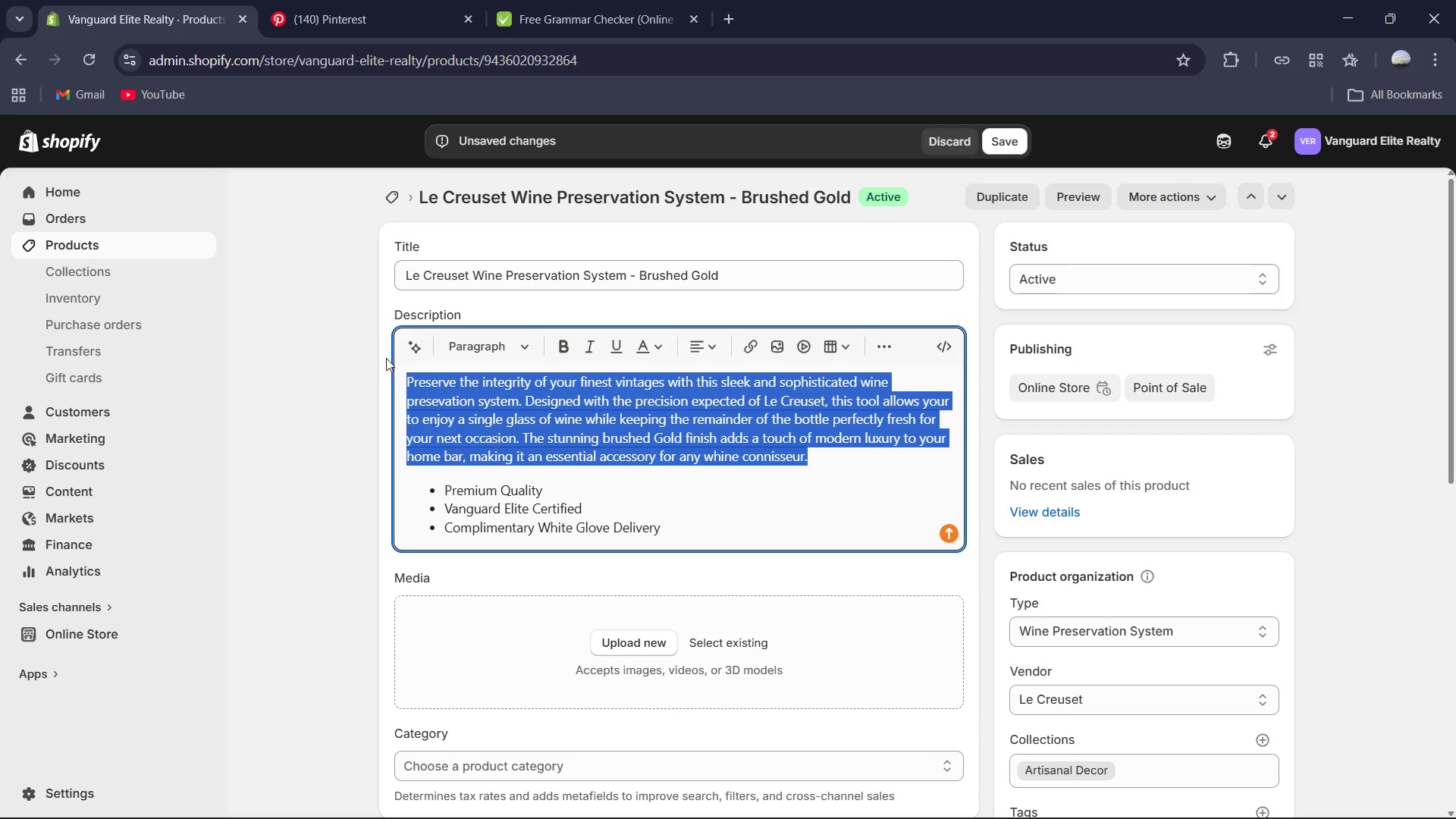 
key(Control+C)
 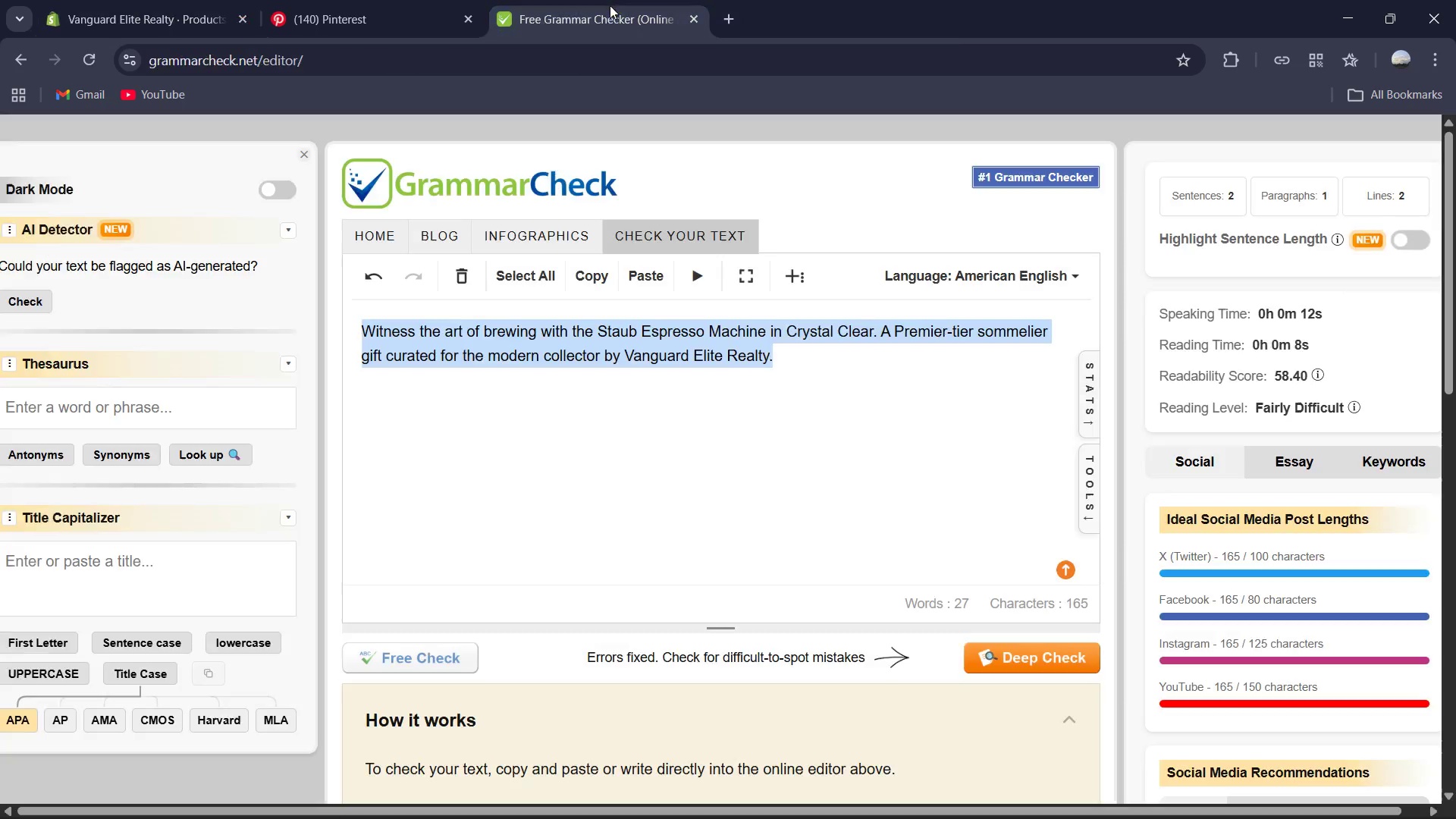 
key(Control+V)
 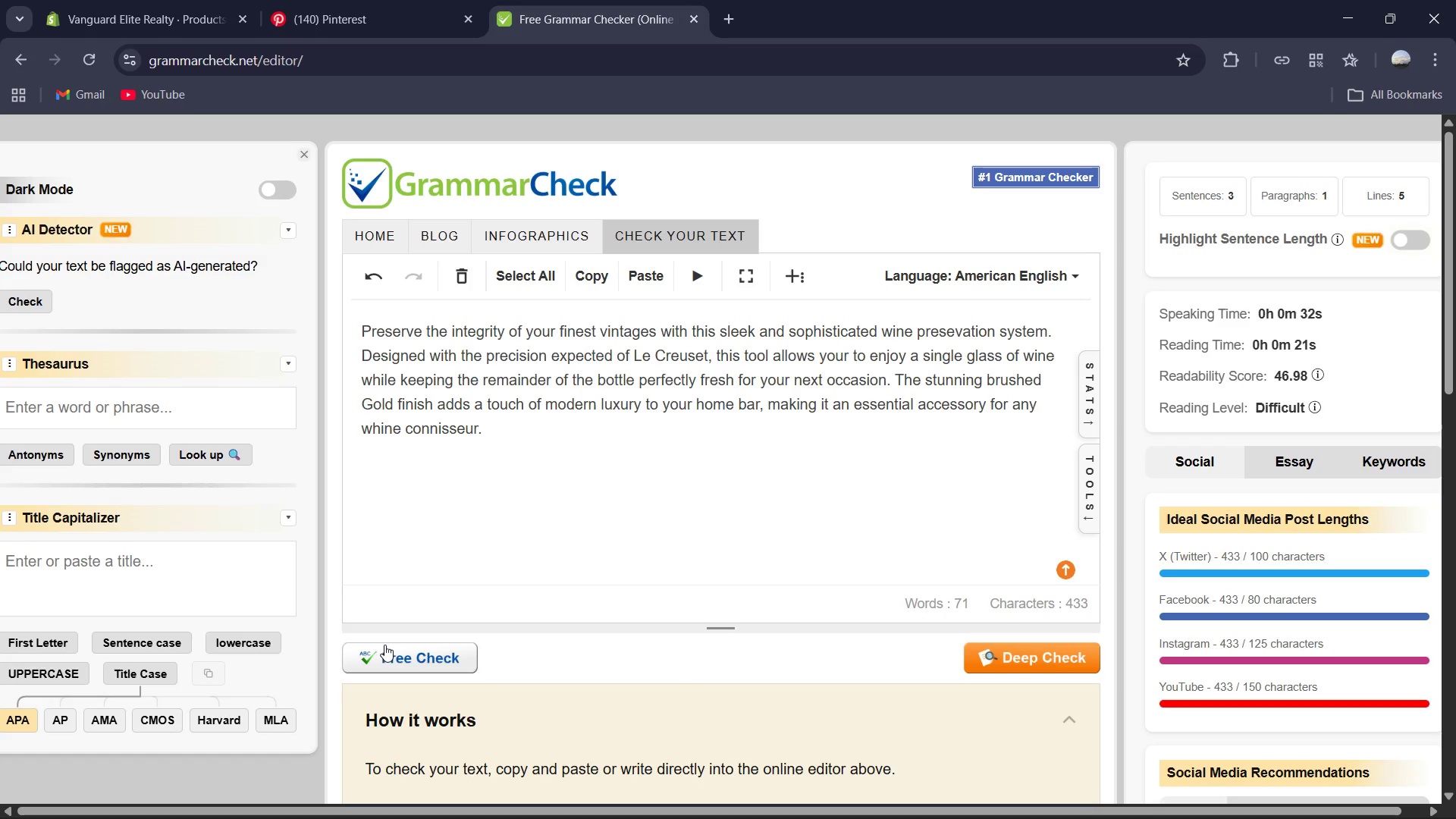 
left_click([398, 648])
 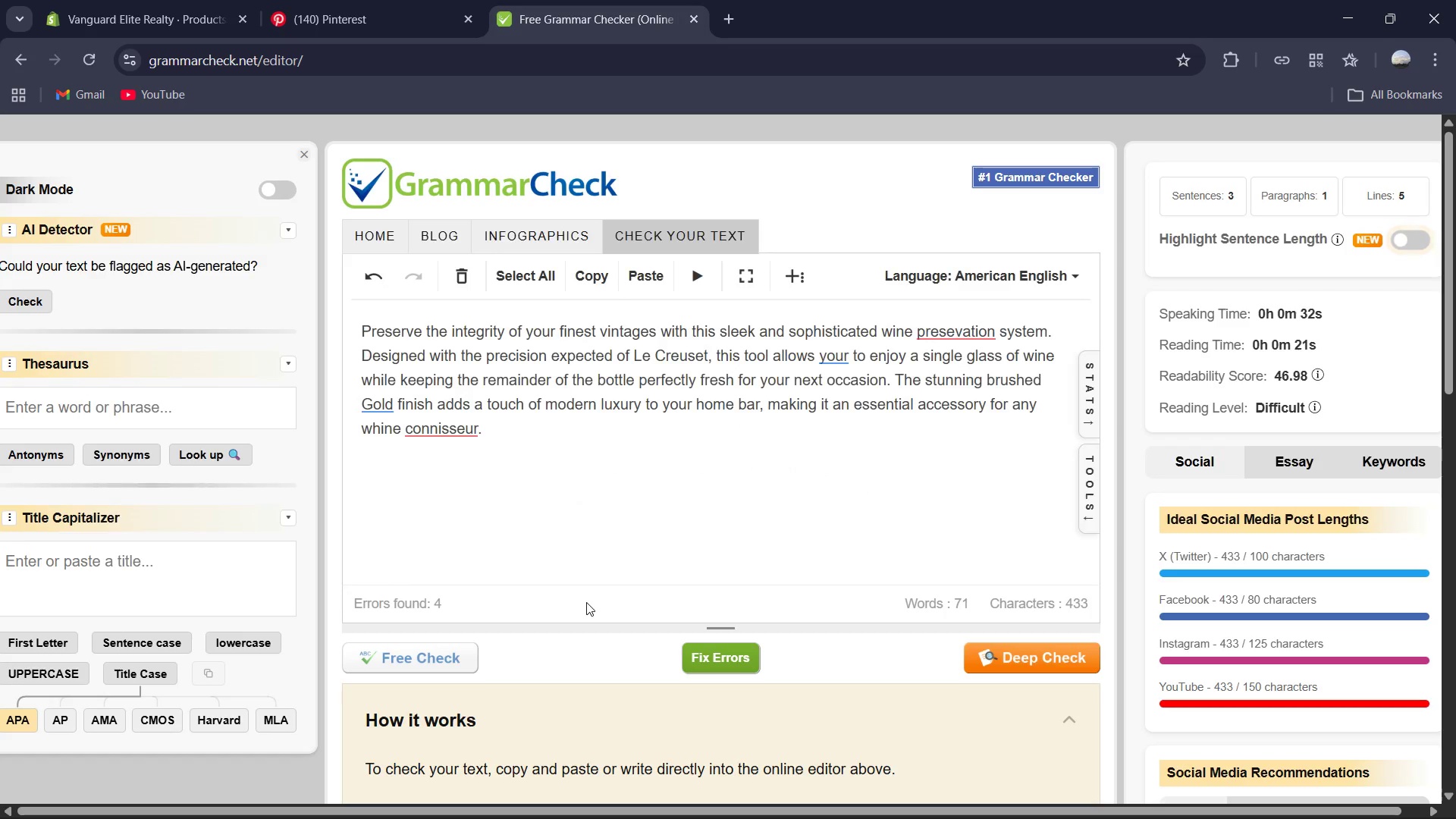 
left_click([751, 667])
 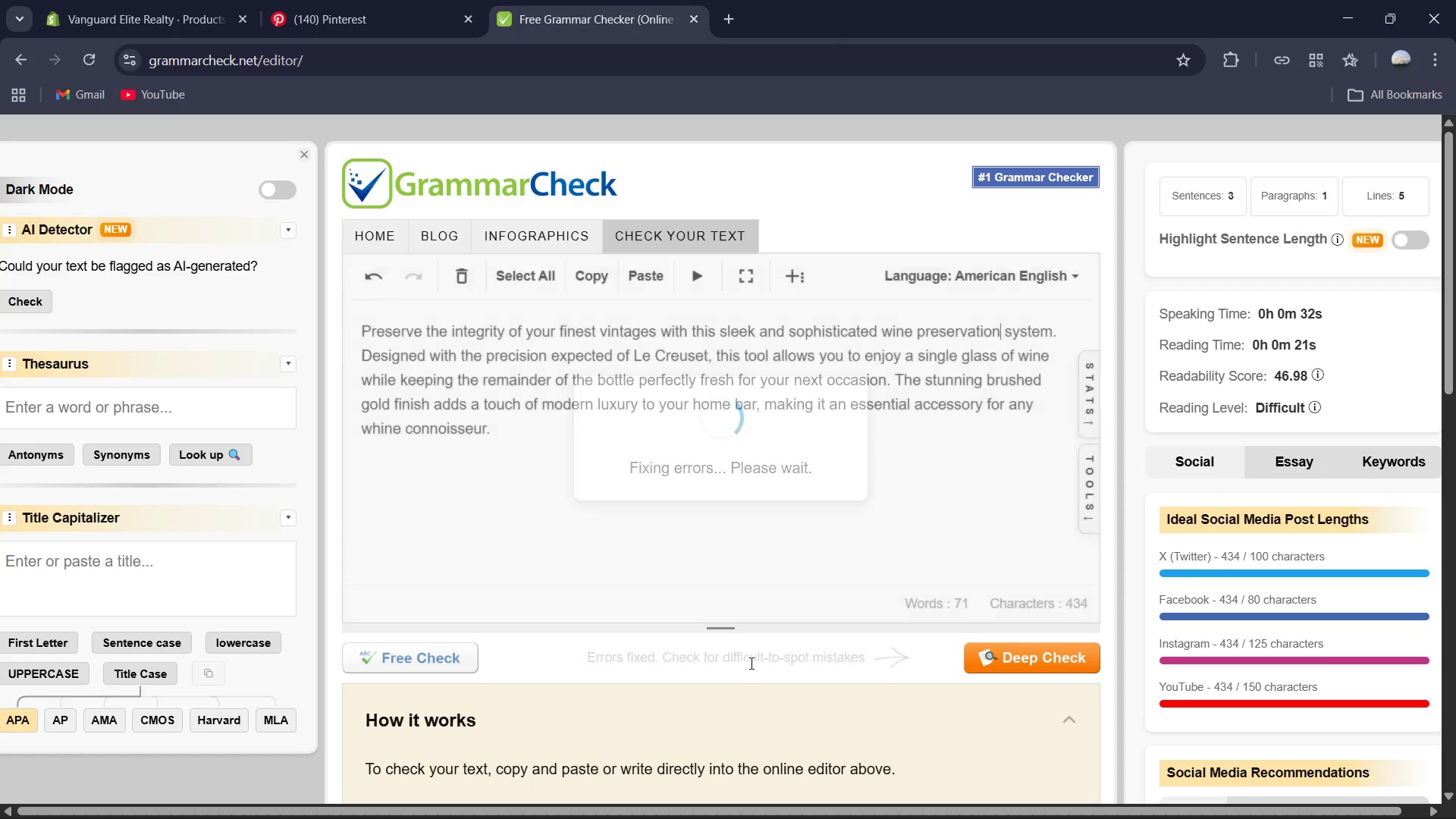 
left_click([610, 494])
 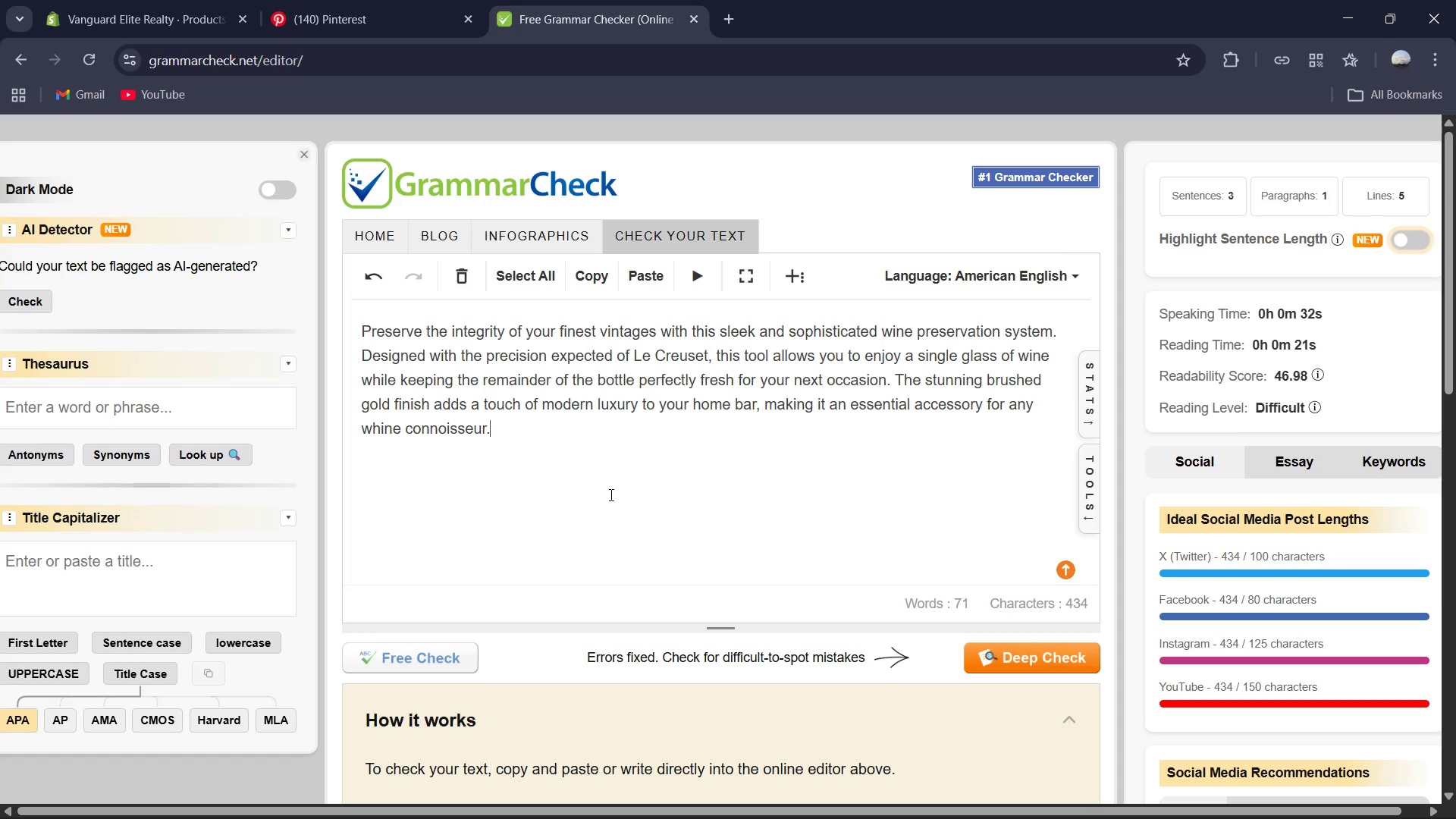 
key(Control+A)
 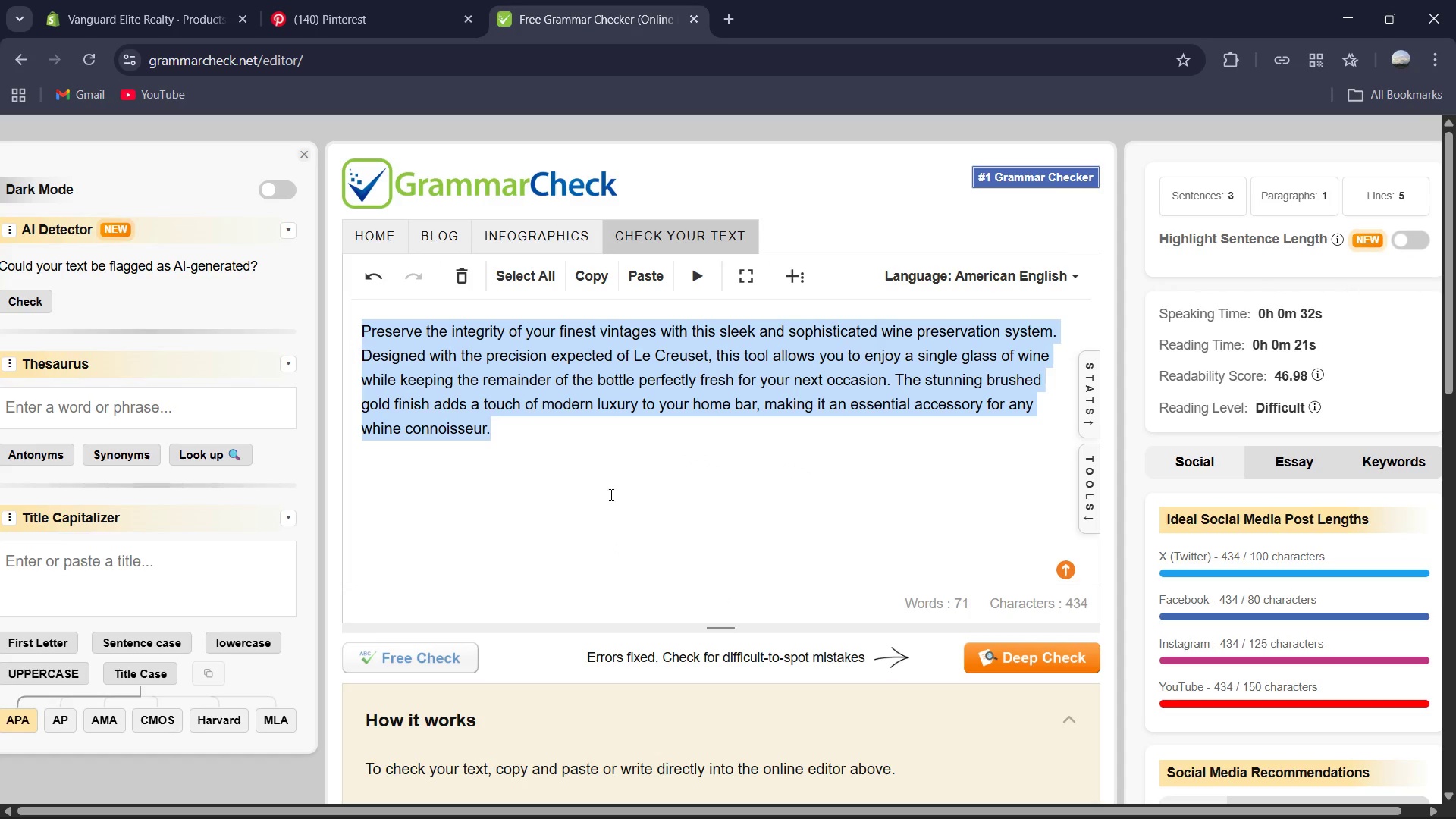 
key(Control+C)
 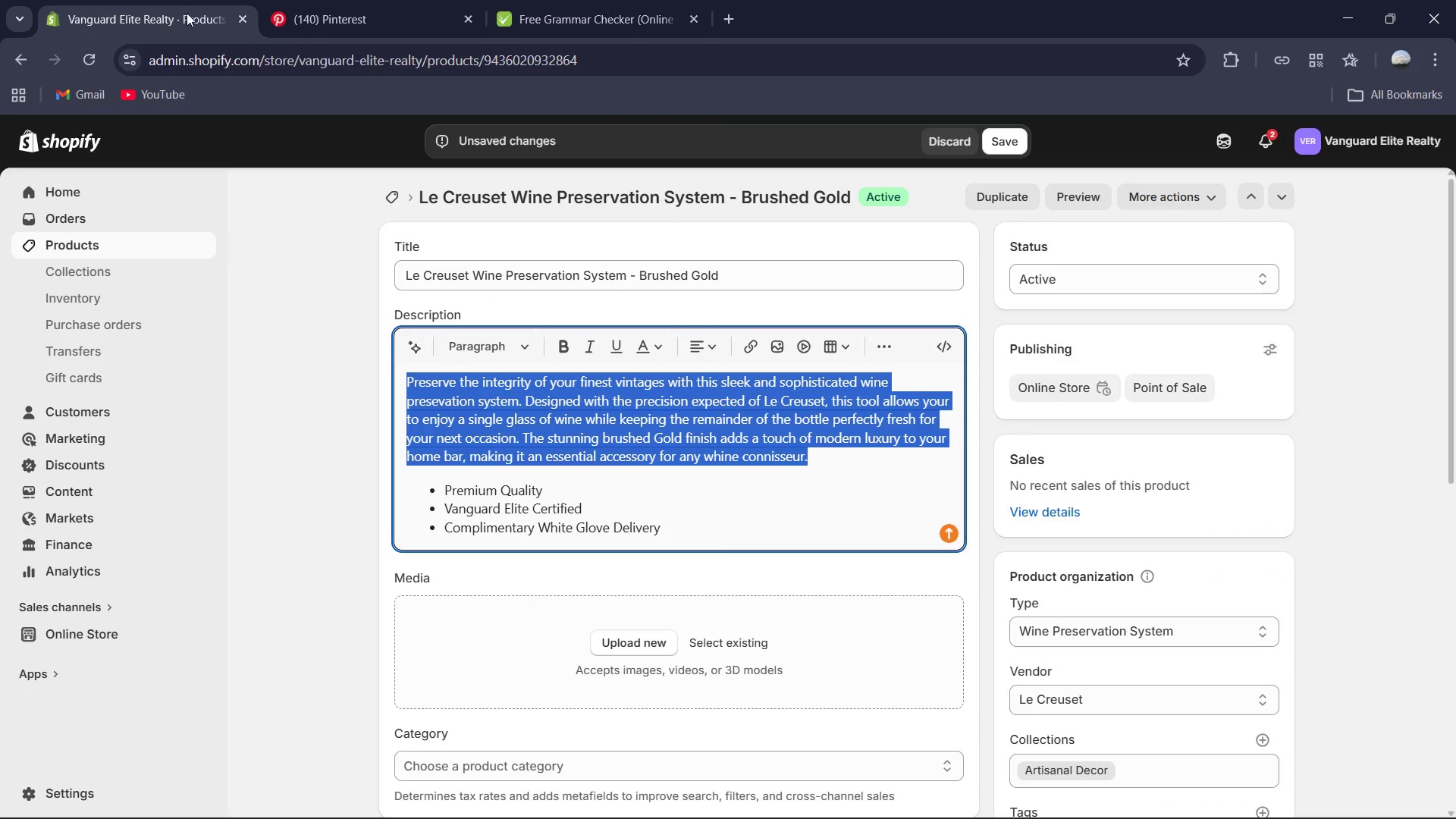 
key(Control+V)
 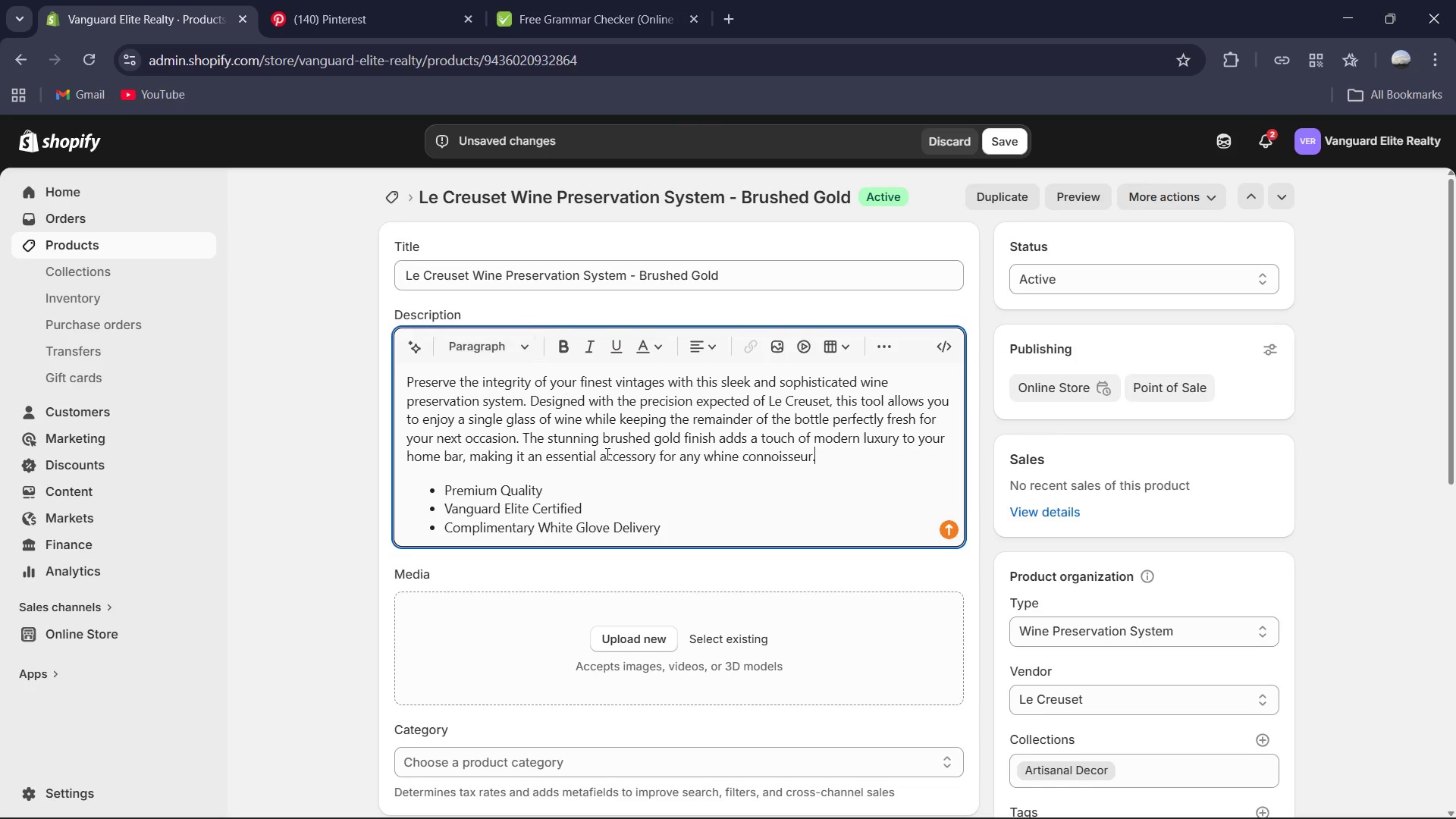 
scroll: coordinate [871, 532], scroll_direction: down, amount: 10.0
 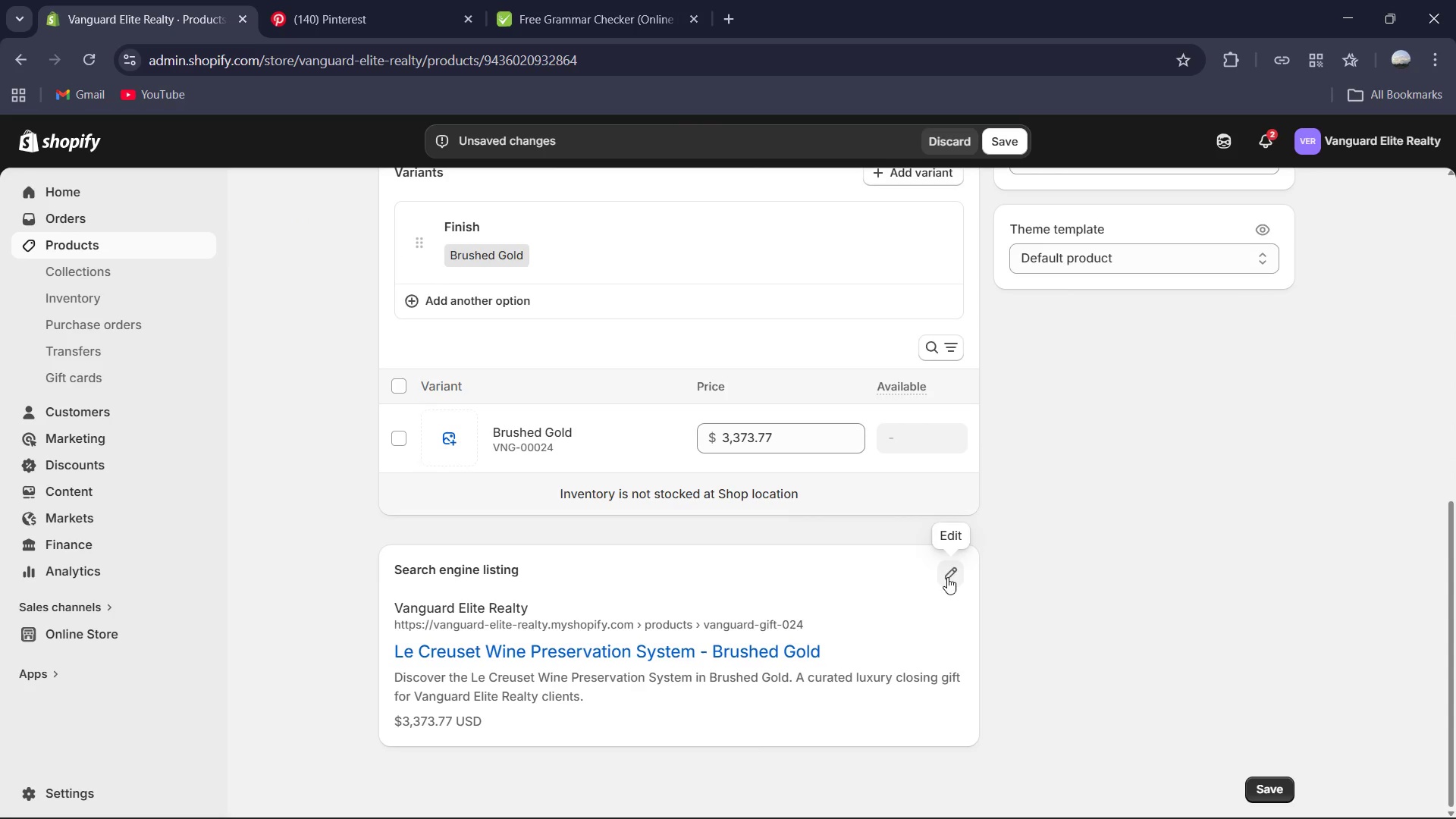 
left_click([962, 562])
 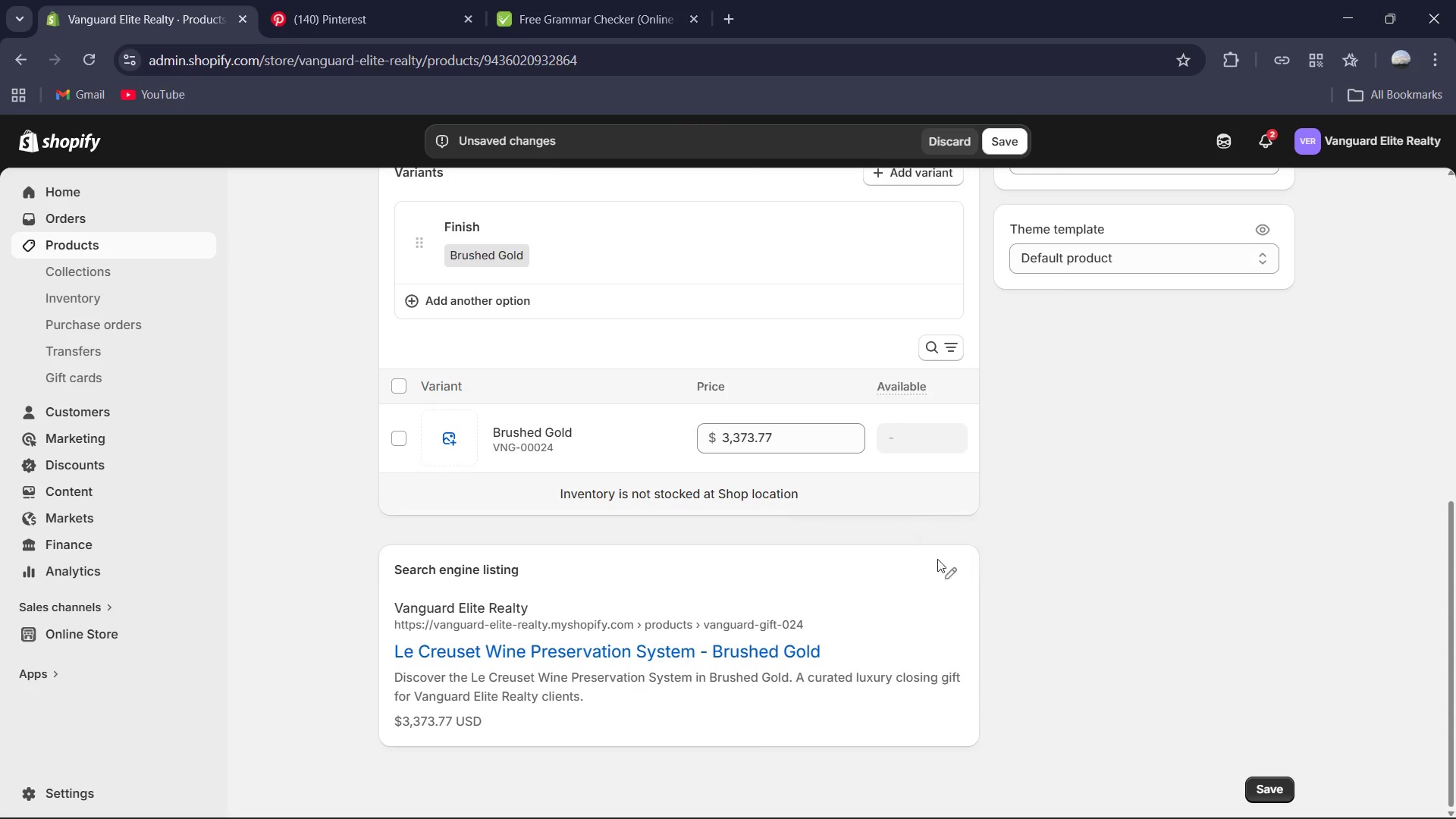 
scroll: coordinate [843, 557], scroll_direction: down, amount: 13.0
 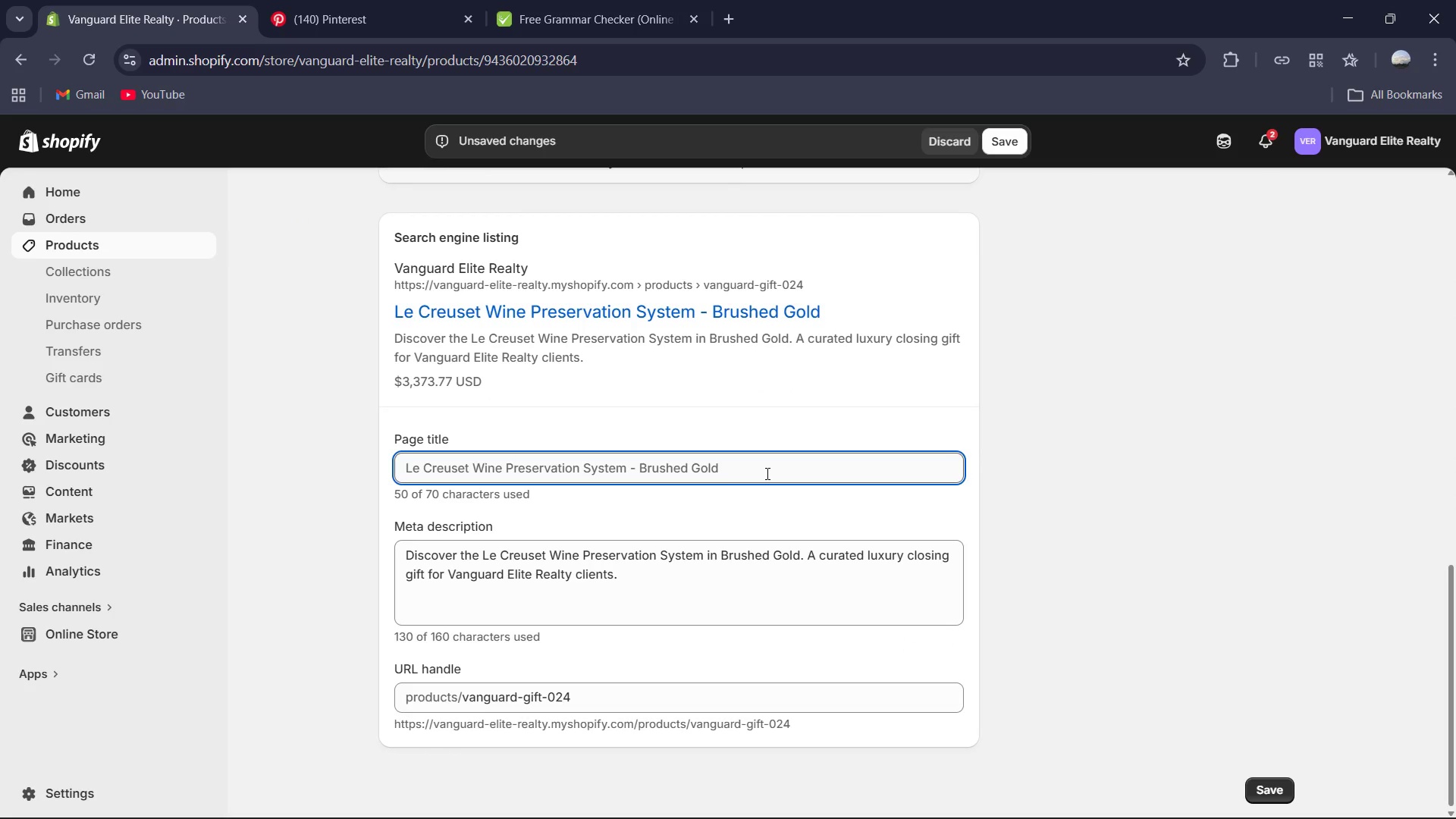 
left_click([766, 473])
 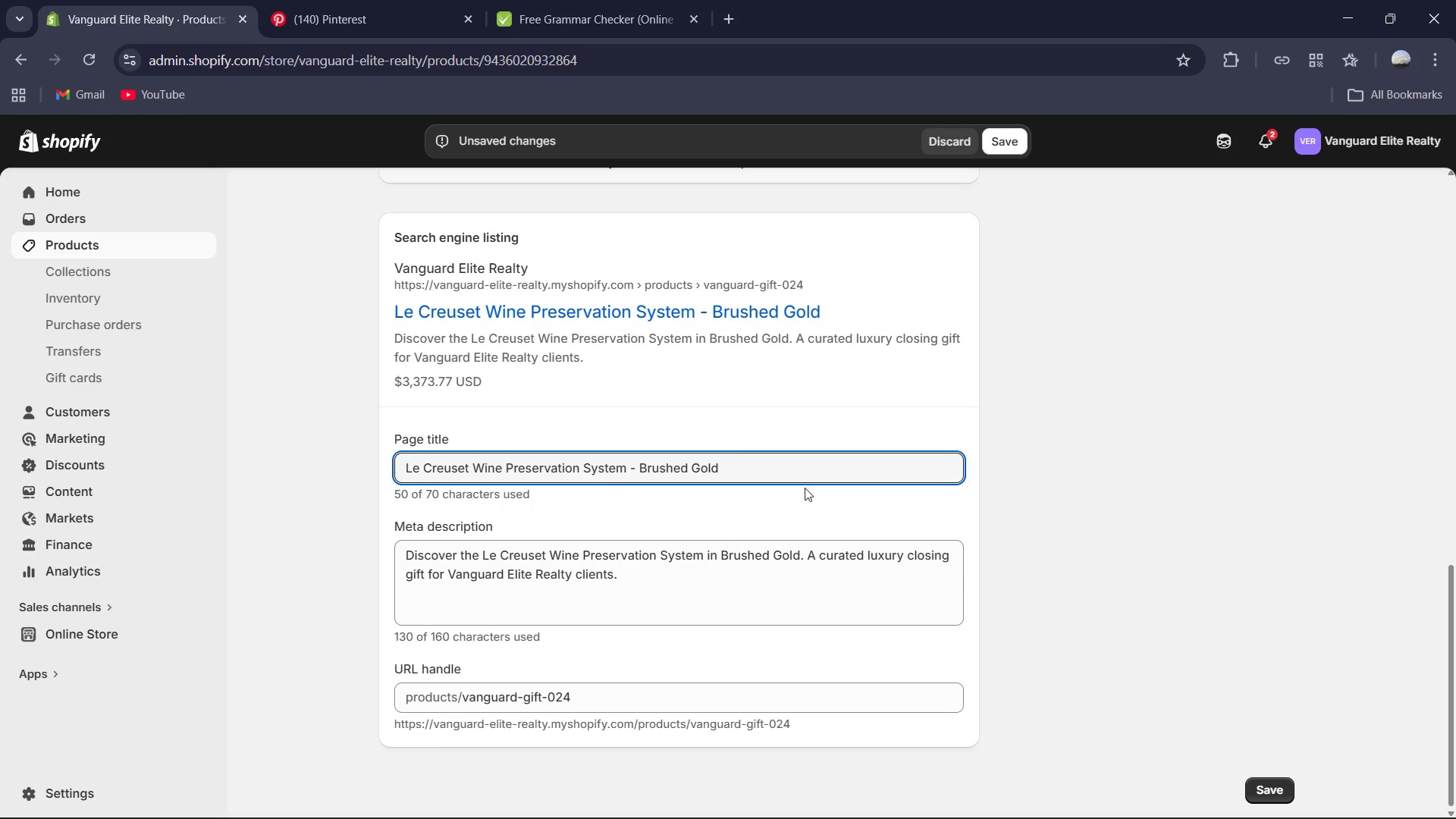 
type( | Vanguard Elk)
key(Backspace)
key(Backspace)
type(liye)
key(Backspace)
key(Backspace)
type(te Realty )
 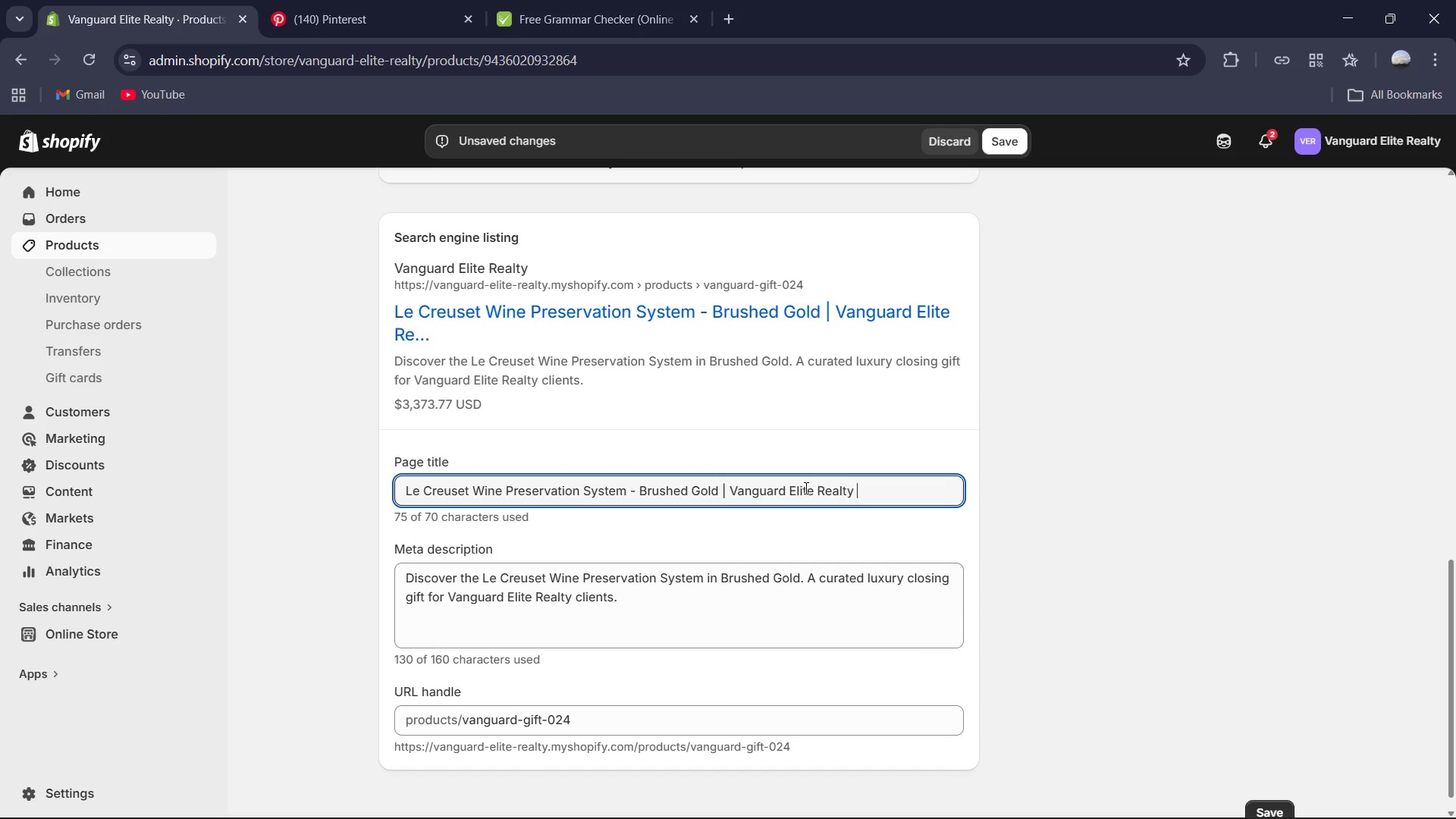 
key(Control+ControlLeft)
 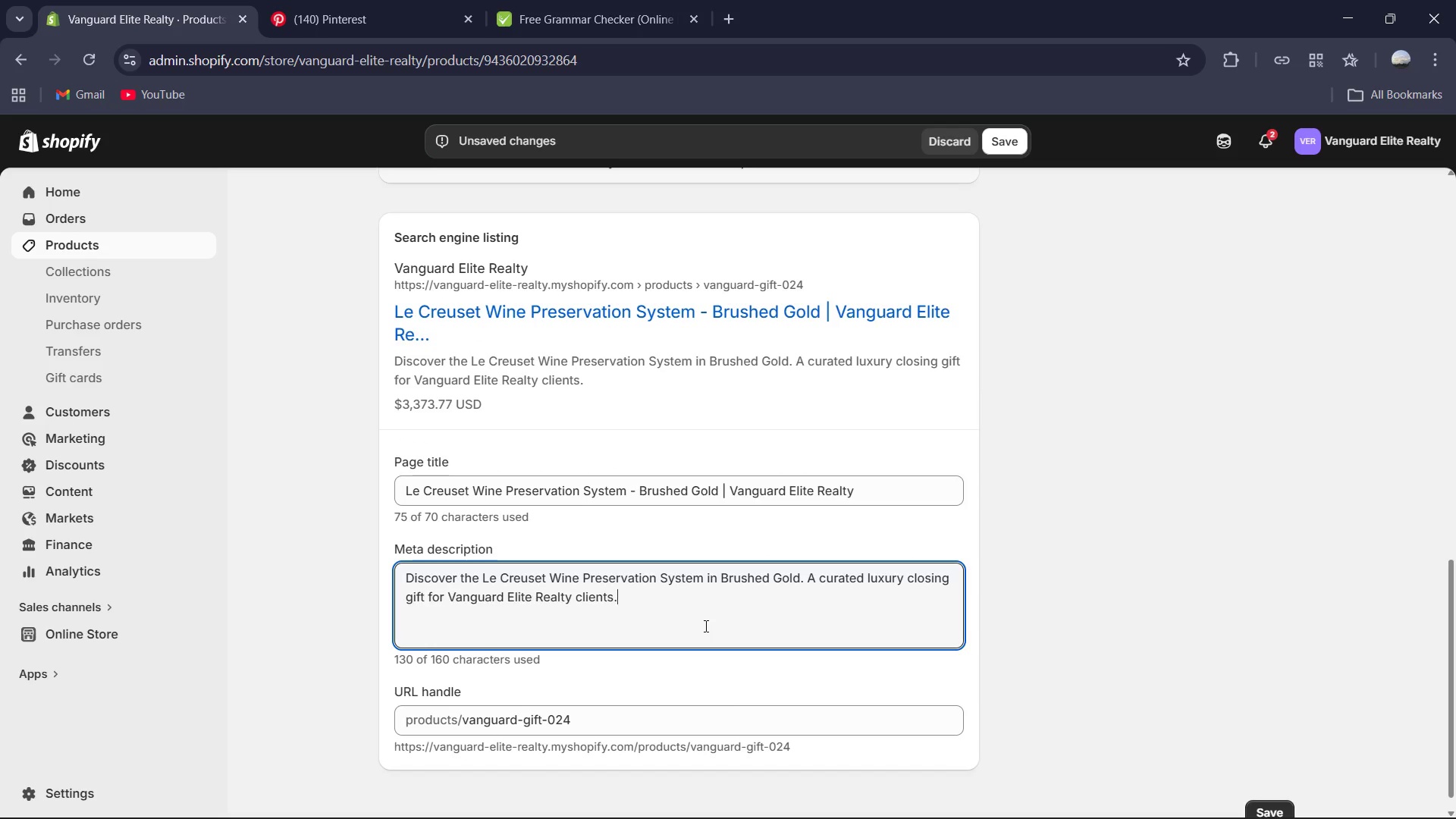 
key(Control+A)
 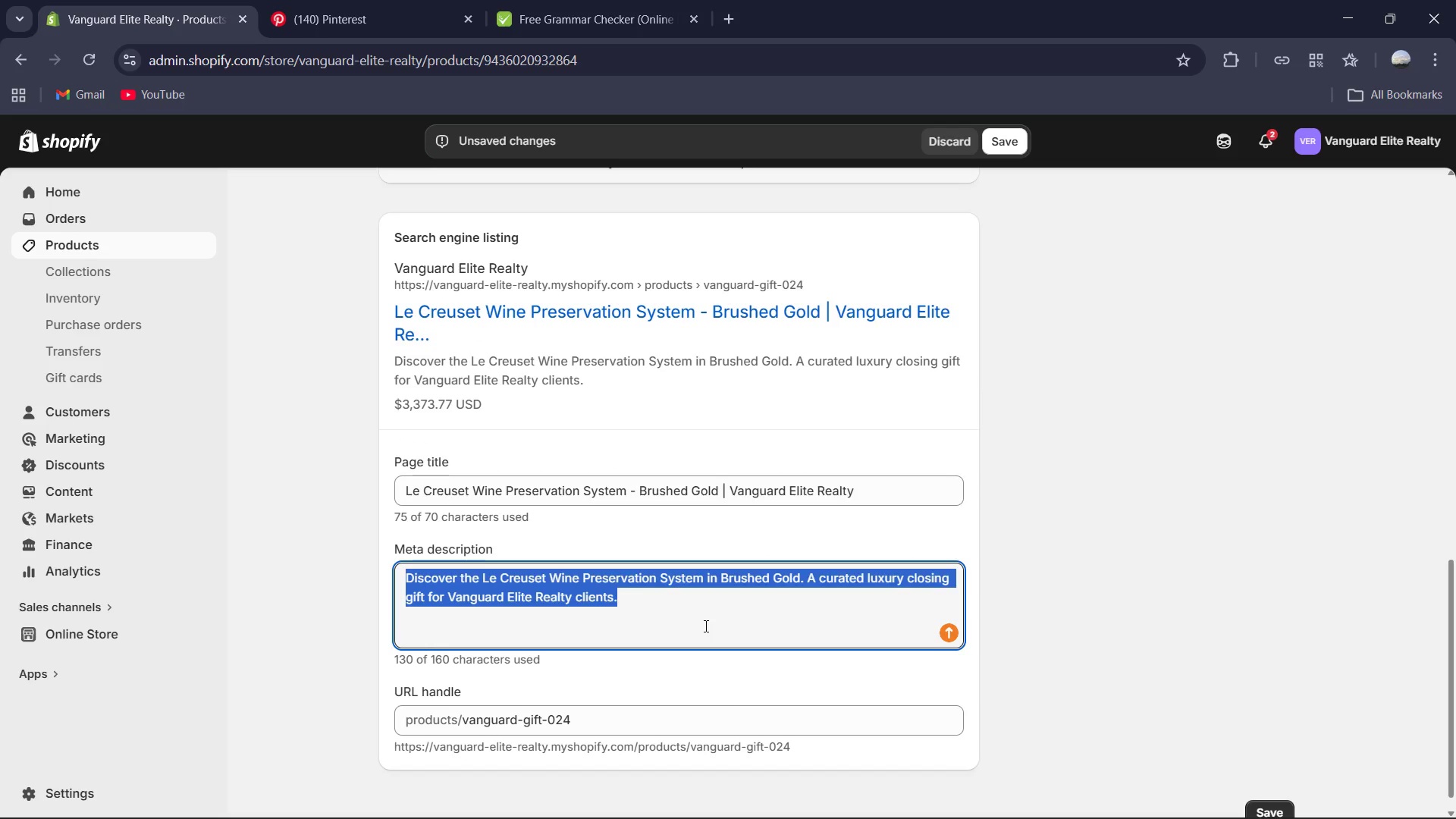 
type(Maintian the qulity of your m)
key(Backspace)
type(wine with the Le Cresuset Wine Preservation System in Brs)
key(Backspace)
type(ushed Gold. A premiu)
key(Backspace)
key(Backspace)
type(er)
key(Backspace)
key(Backspace)
type(ier )
key(Backspace)
type(-tier gift curated for the refined palate by Vanguard Elite Realty/[NumLock][NumLock])
key(Backspace)
type(.)
 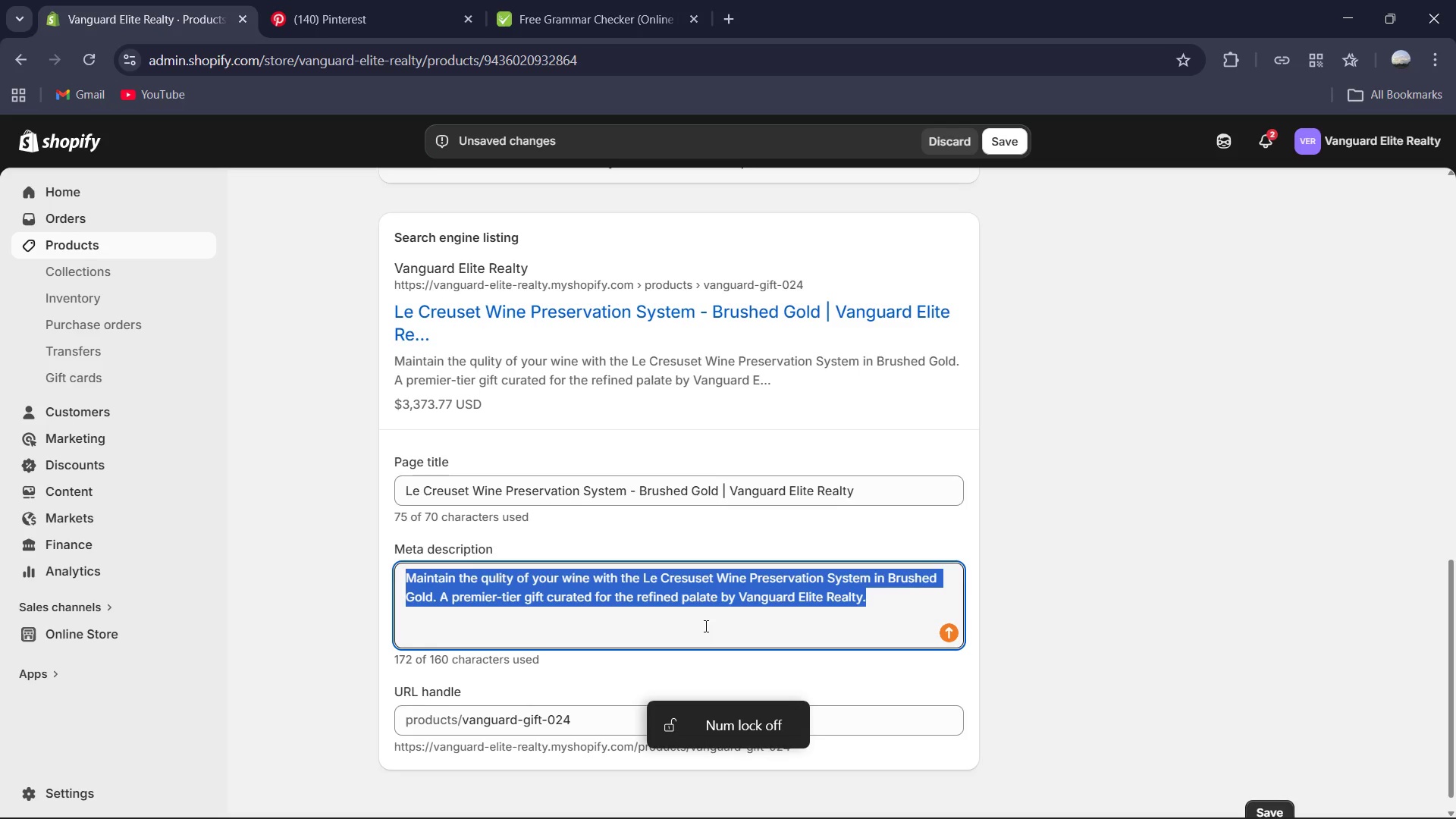 
key(Control+A)
 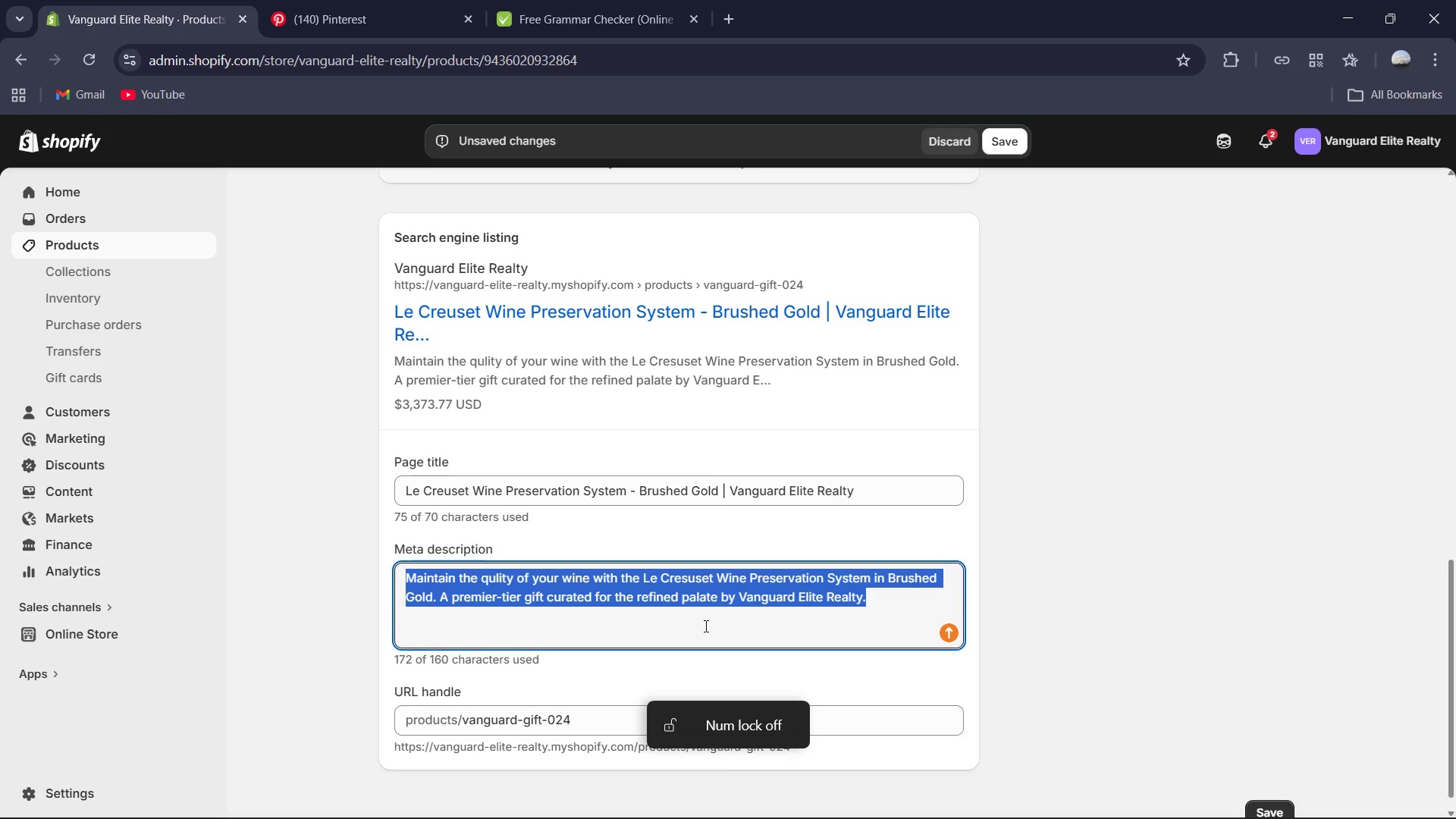 
key(Control+C)
 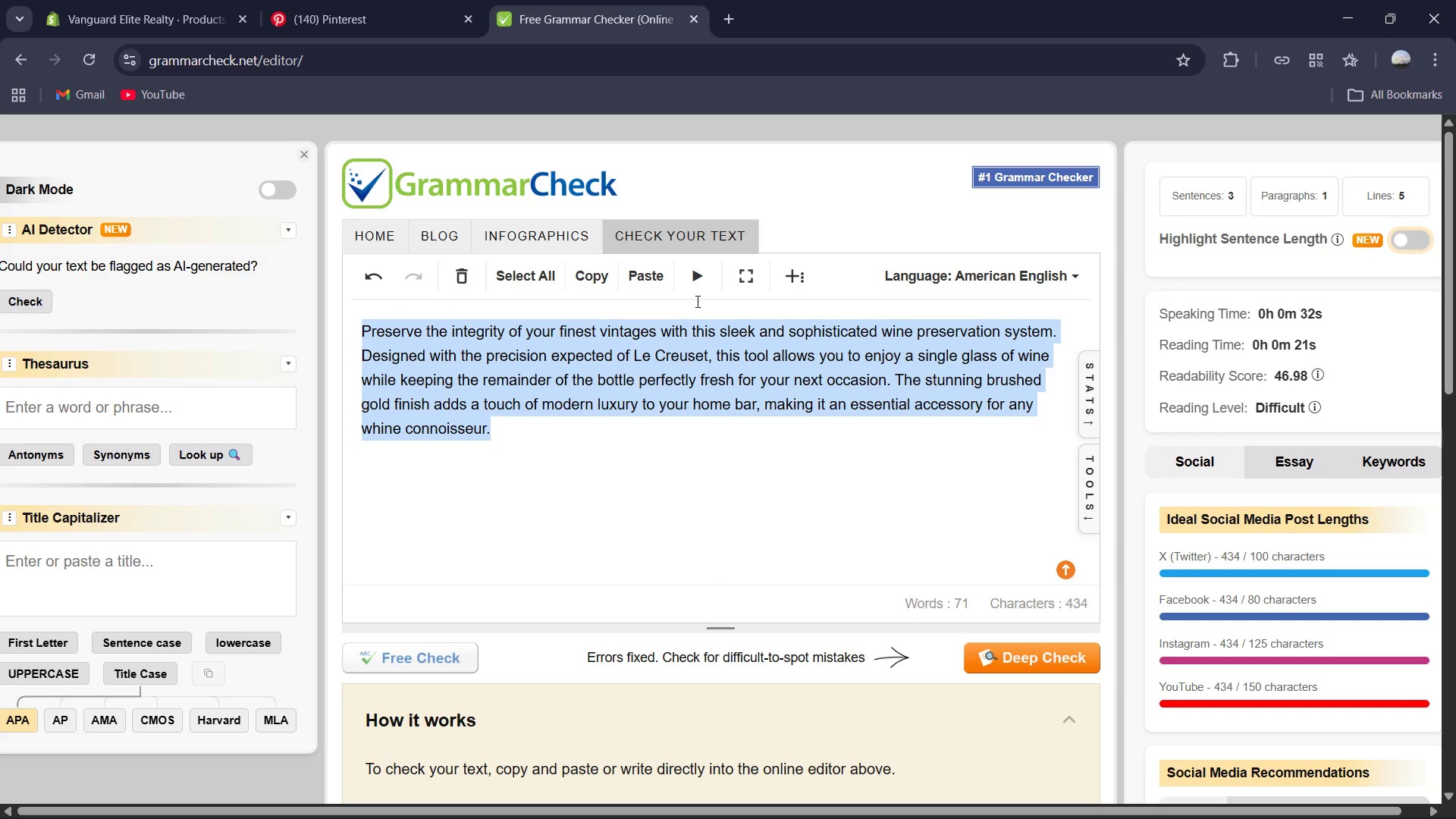 
key(Control+V)
 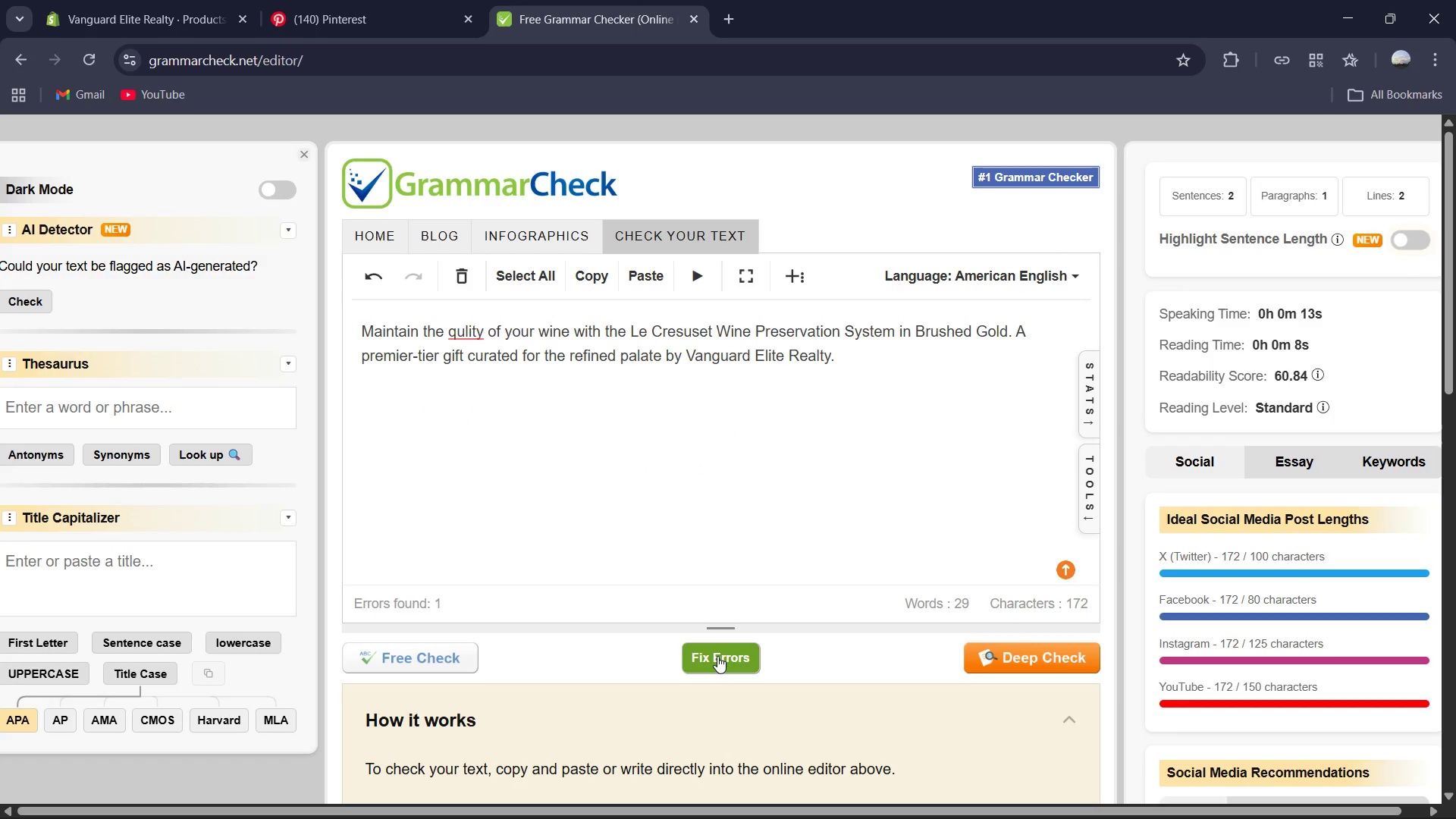 
wait(8.0)
 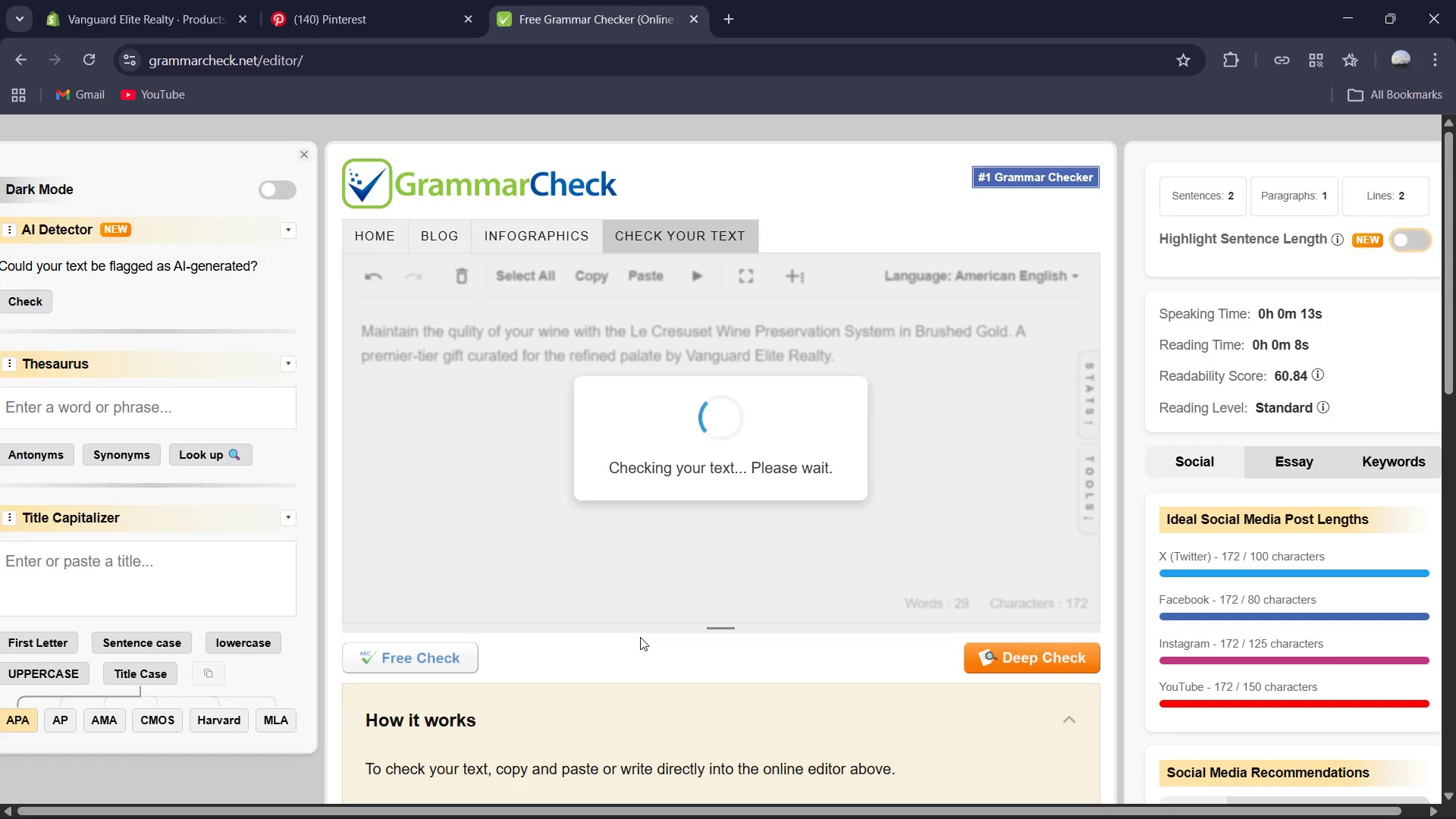 
key(Control+A)
 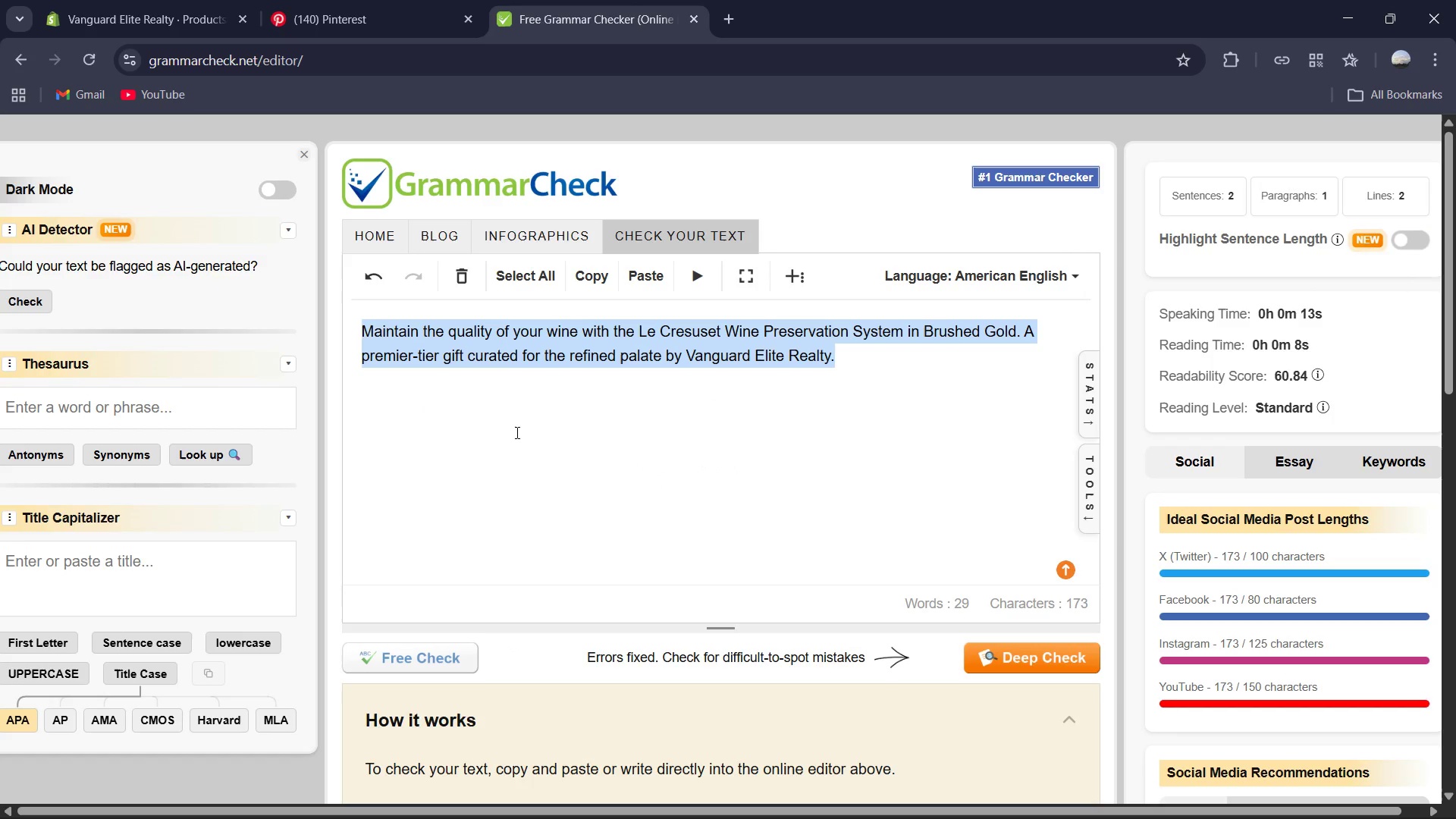 
key(Control+C)
 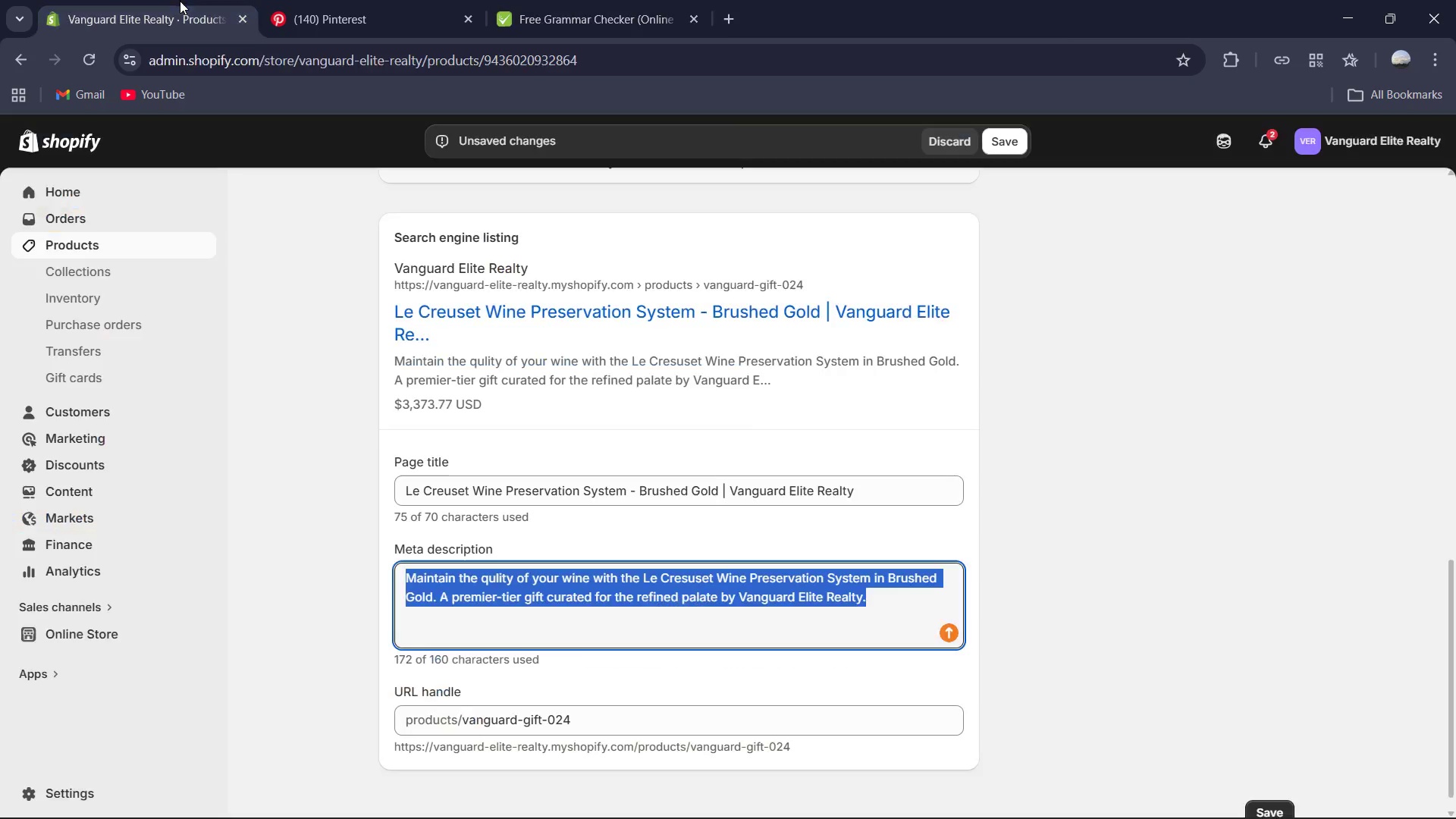 
key(Control+V)
 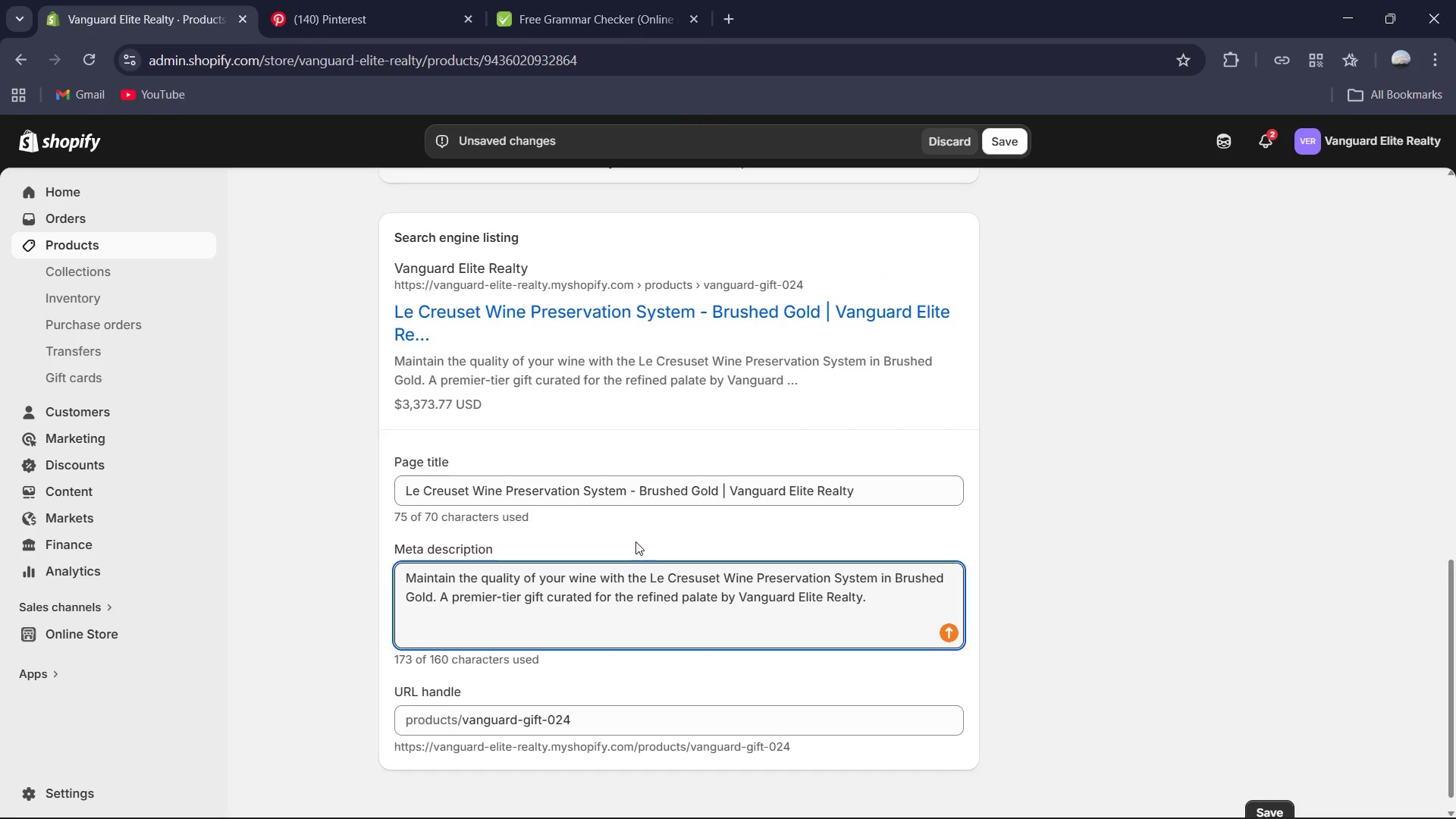 
scroll: coordinate [646, 559], scroll_direction: up, amount: 1.0
 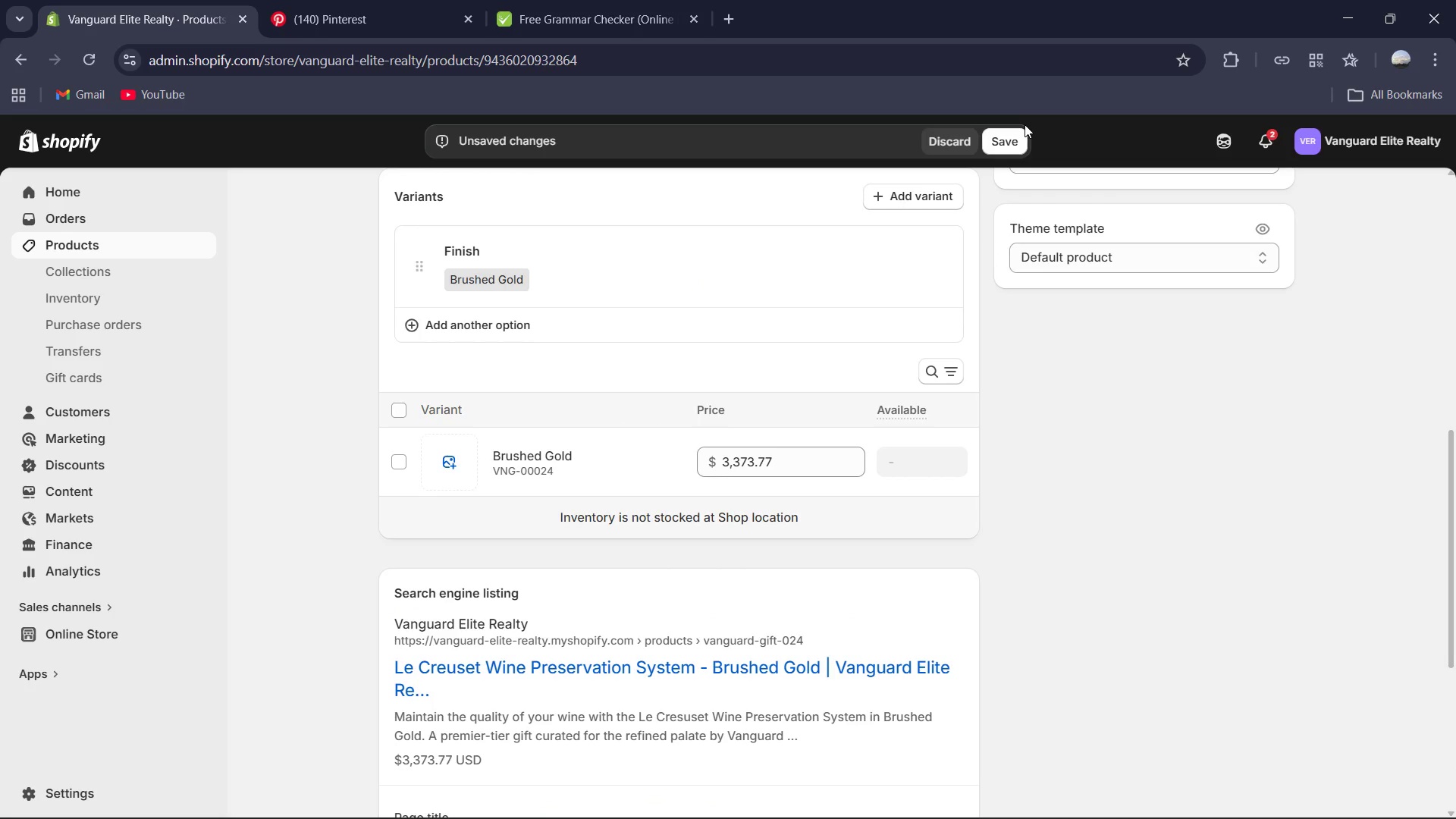 
left_click([1014, 133])
 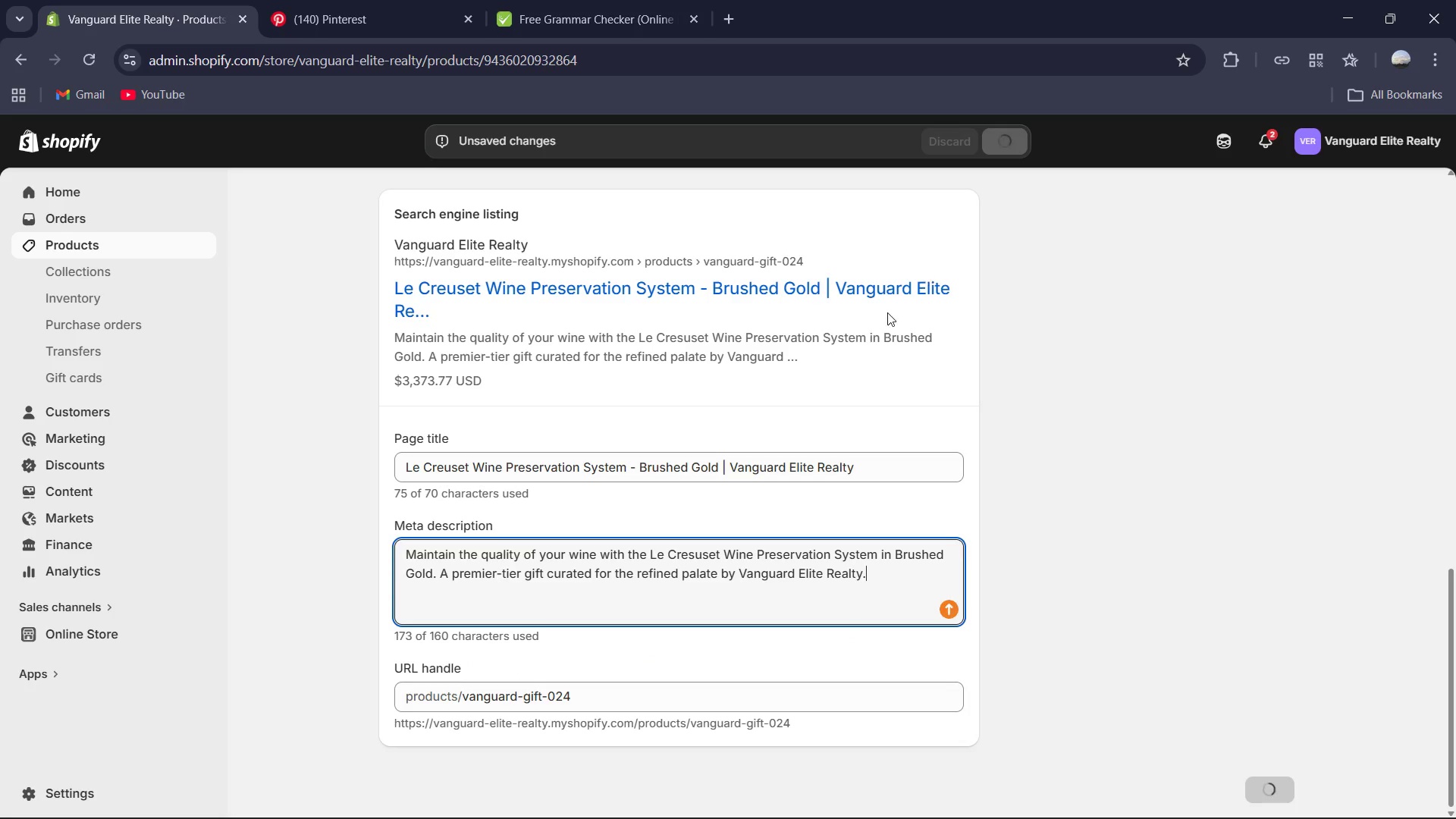 
scroll: coordinate [855, 338], scroll_direction: up, amount: 3.0
 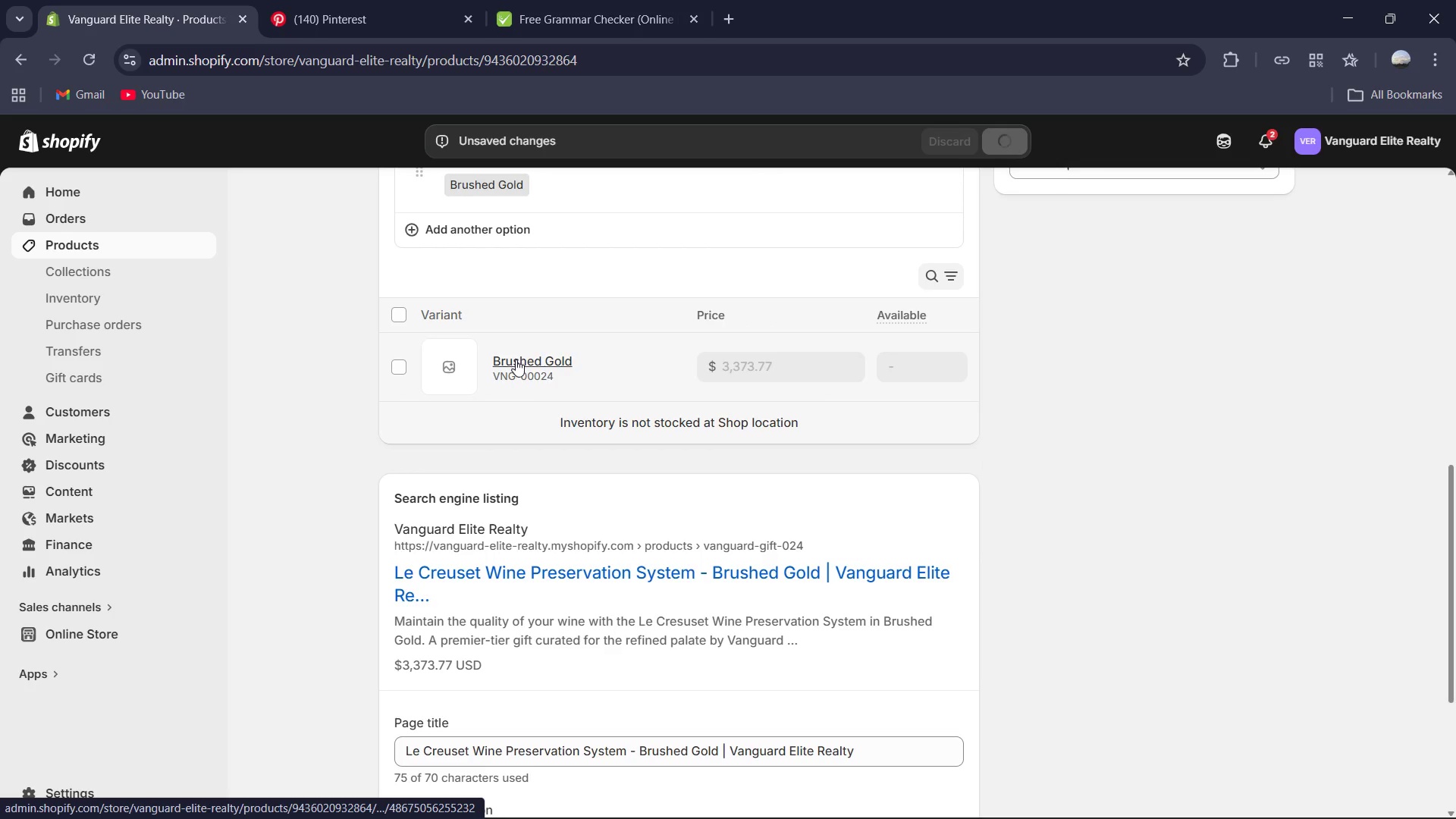 
left_click([516, 361])
 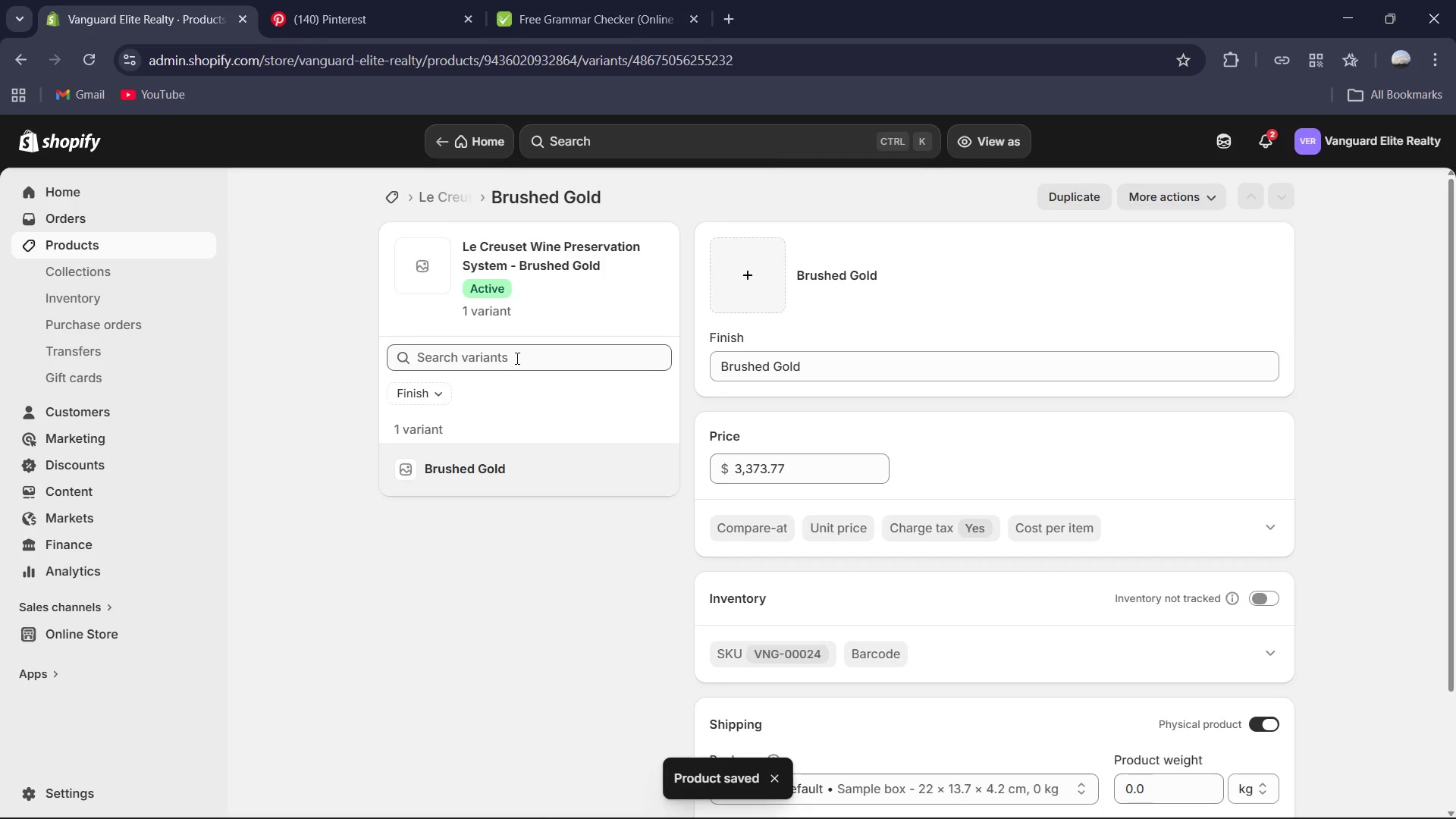 
wait(5.64)
 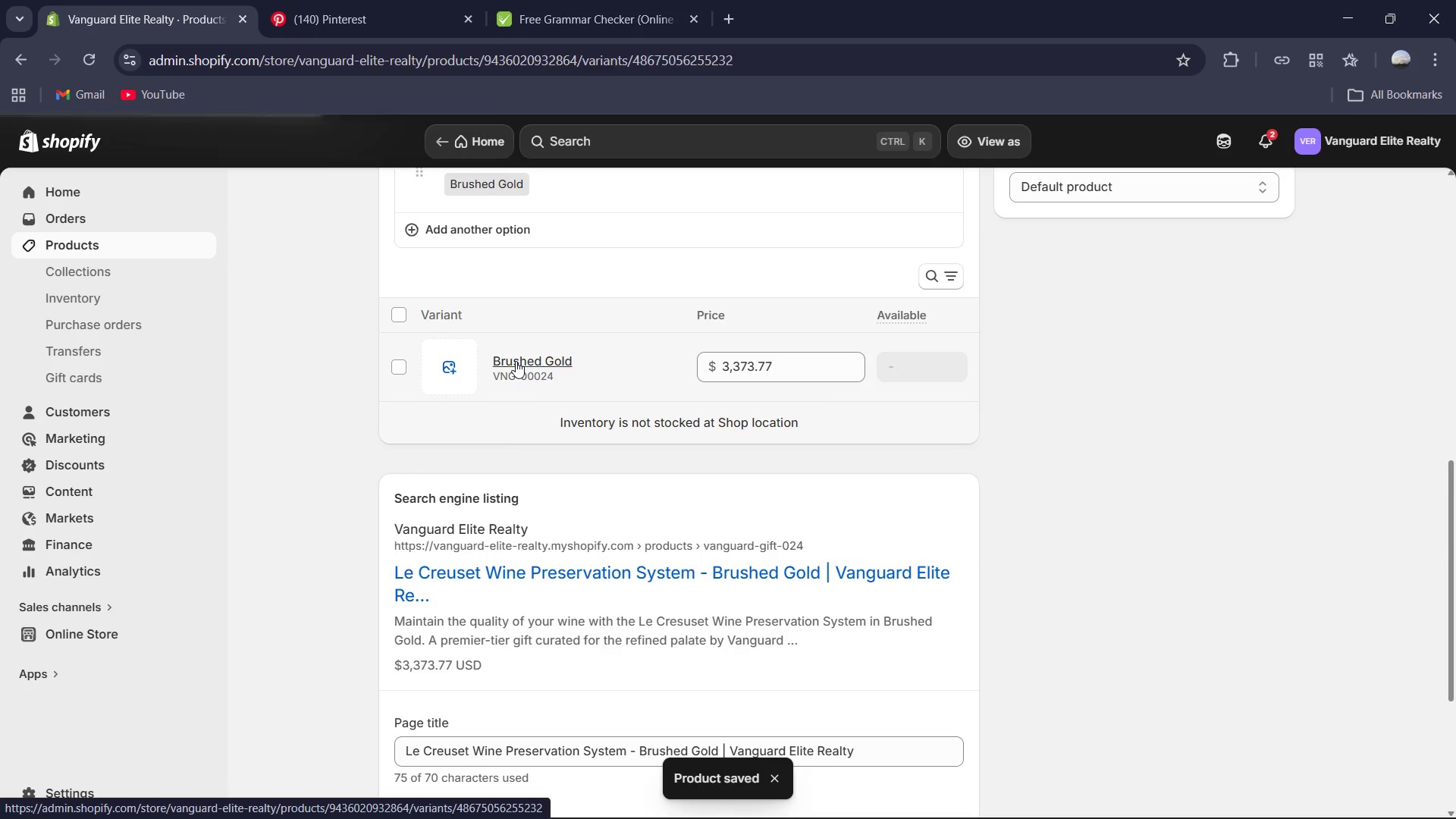 
scroll: coordinate [988, 568], scroll_direction: down, amount: 1.0
 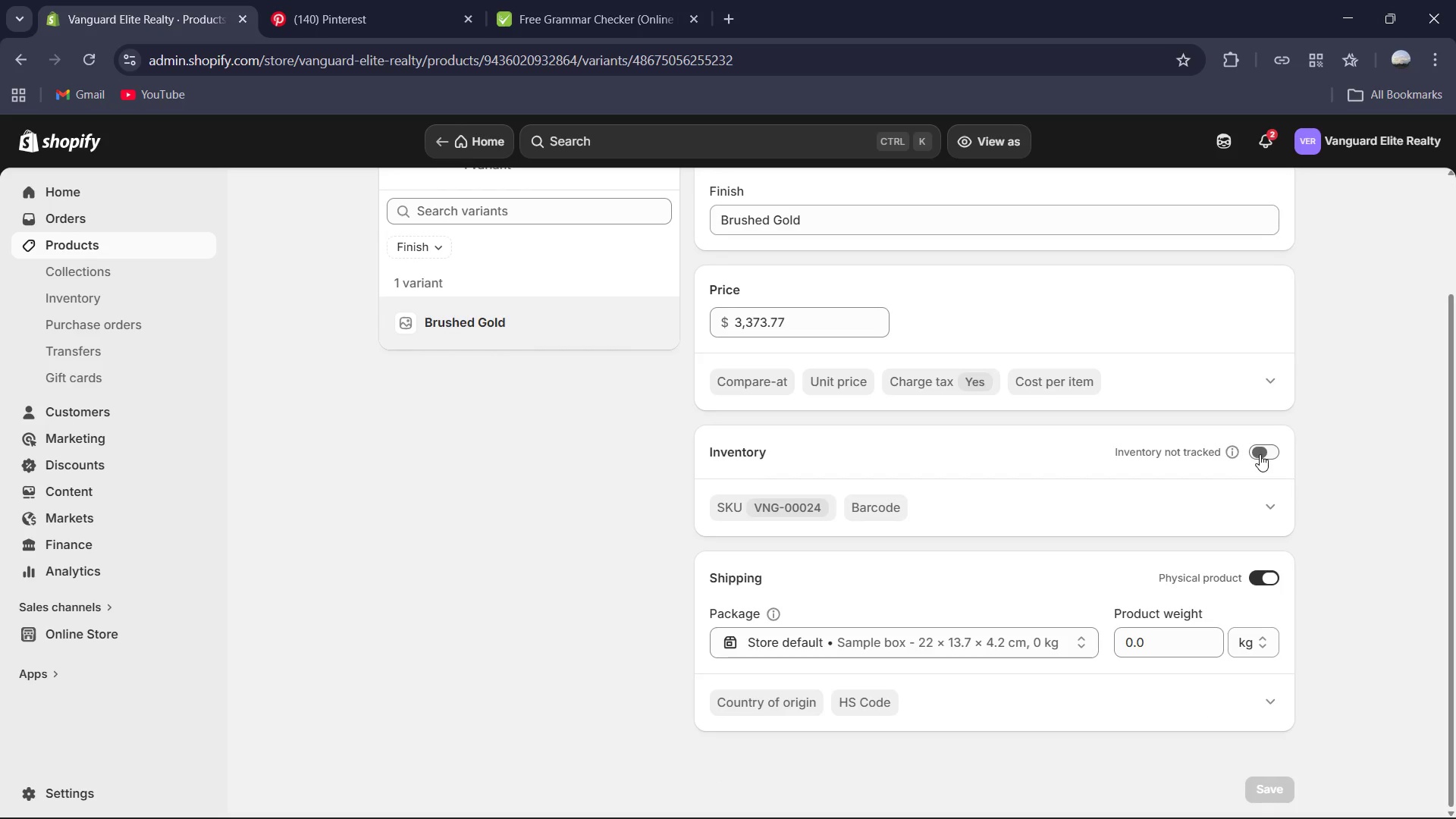 
left_click([1260, 454])
 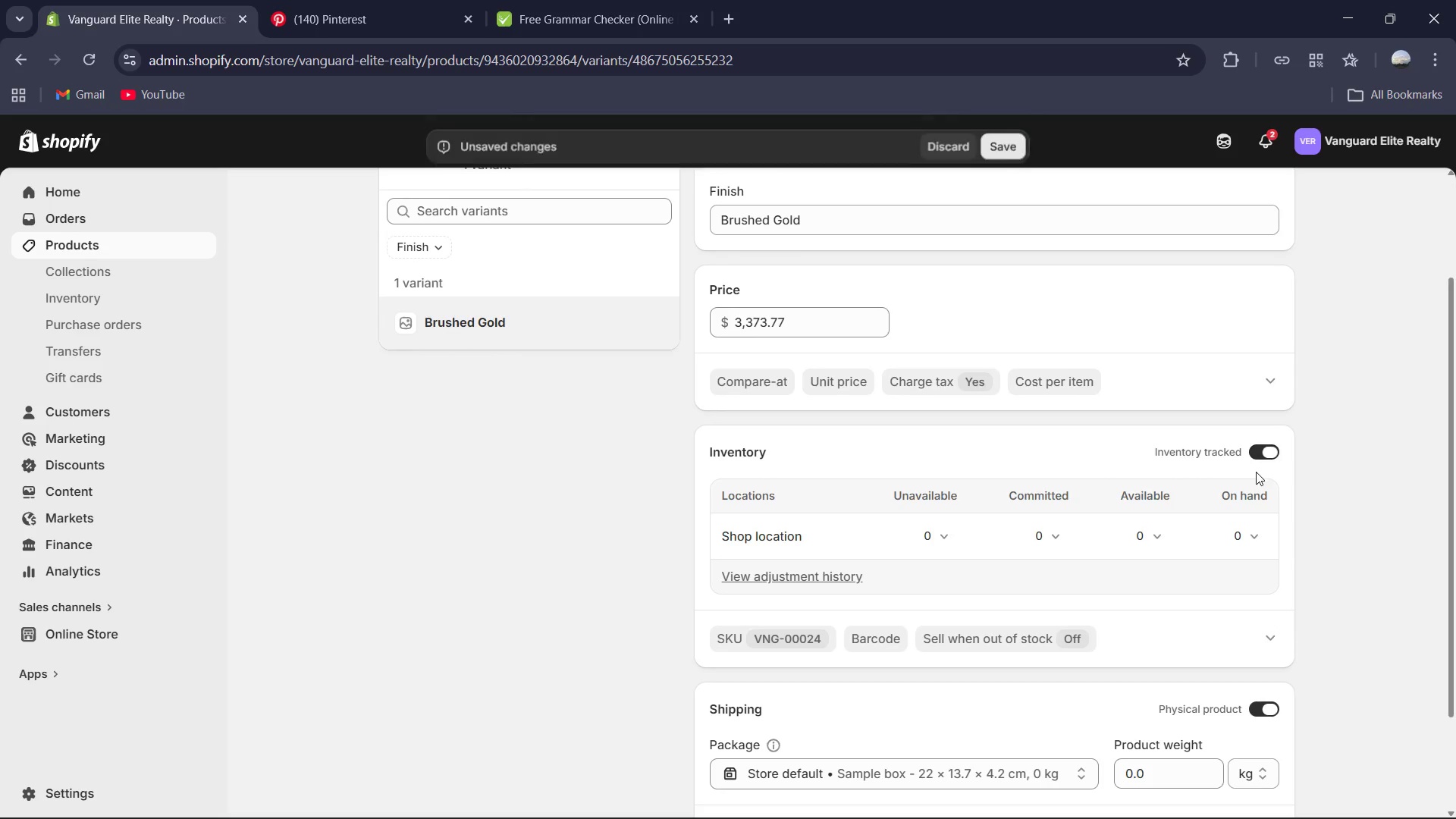 
scroll: coordinate [1256, 472], scroll_direction: down, amount: 2.0
 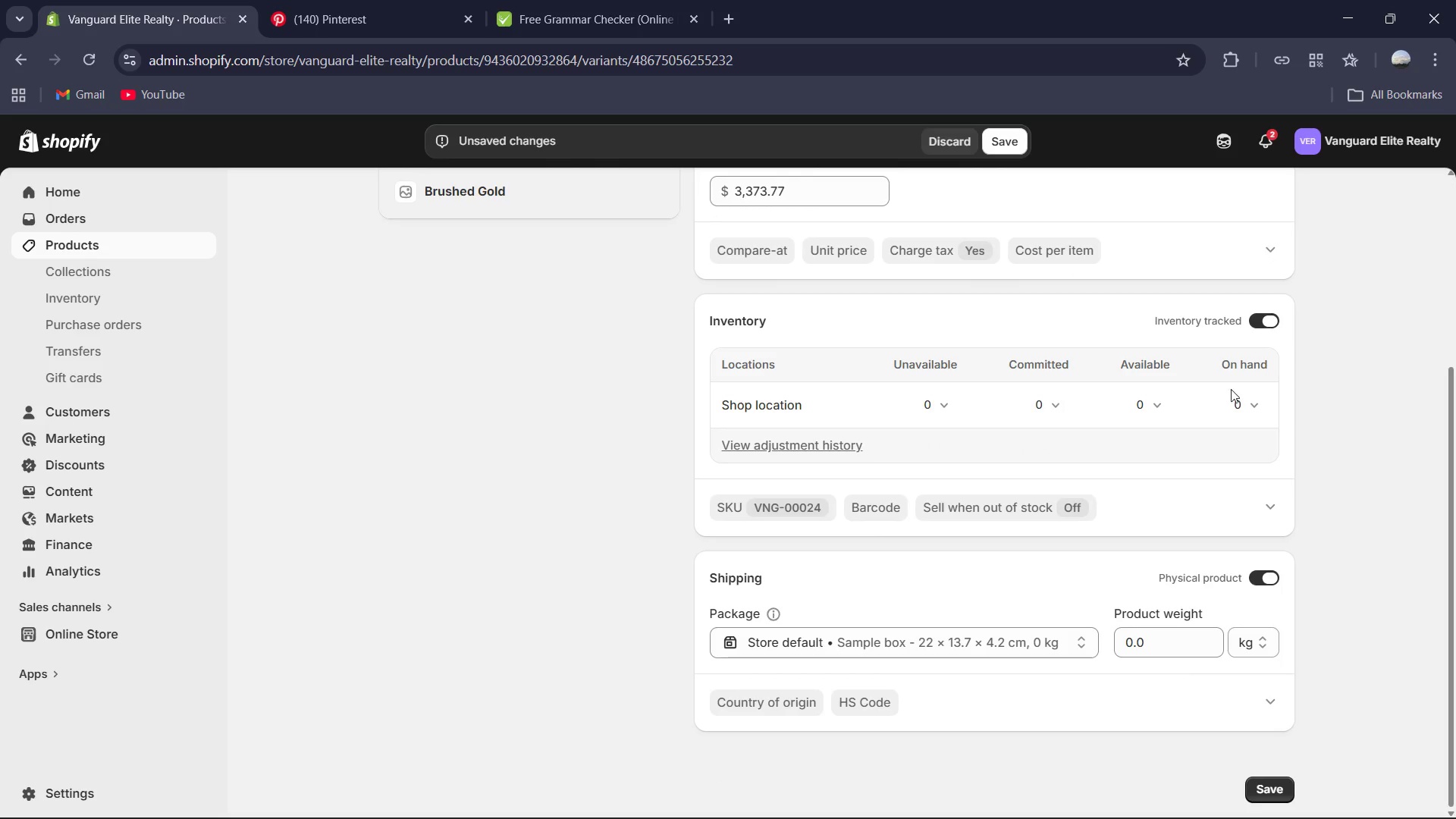 
left_click([1238, 406])
 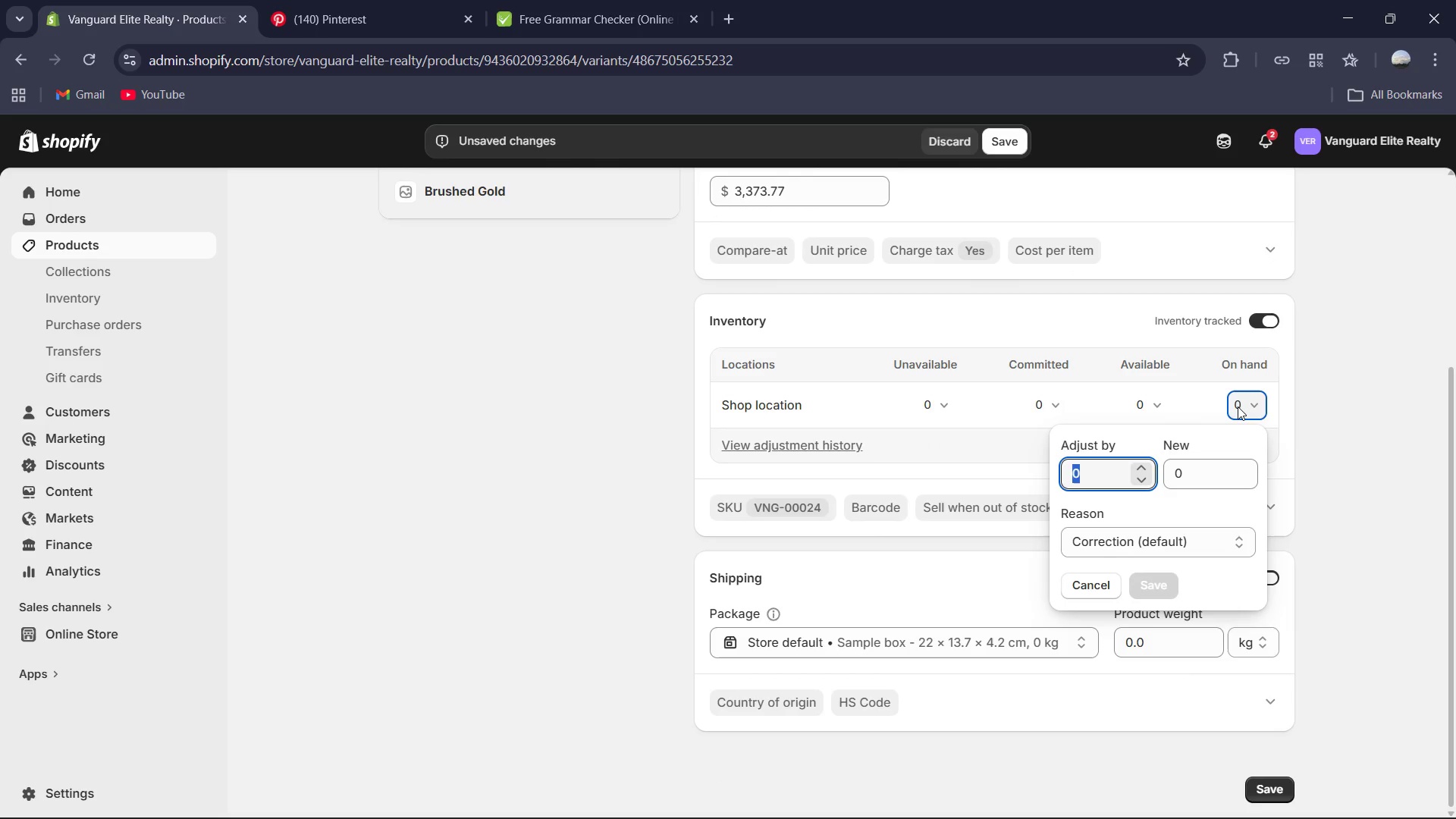 
key(End)
 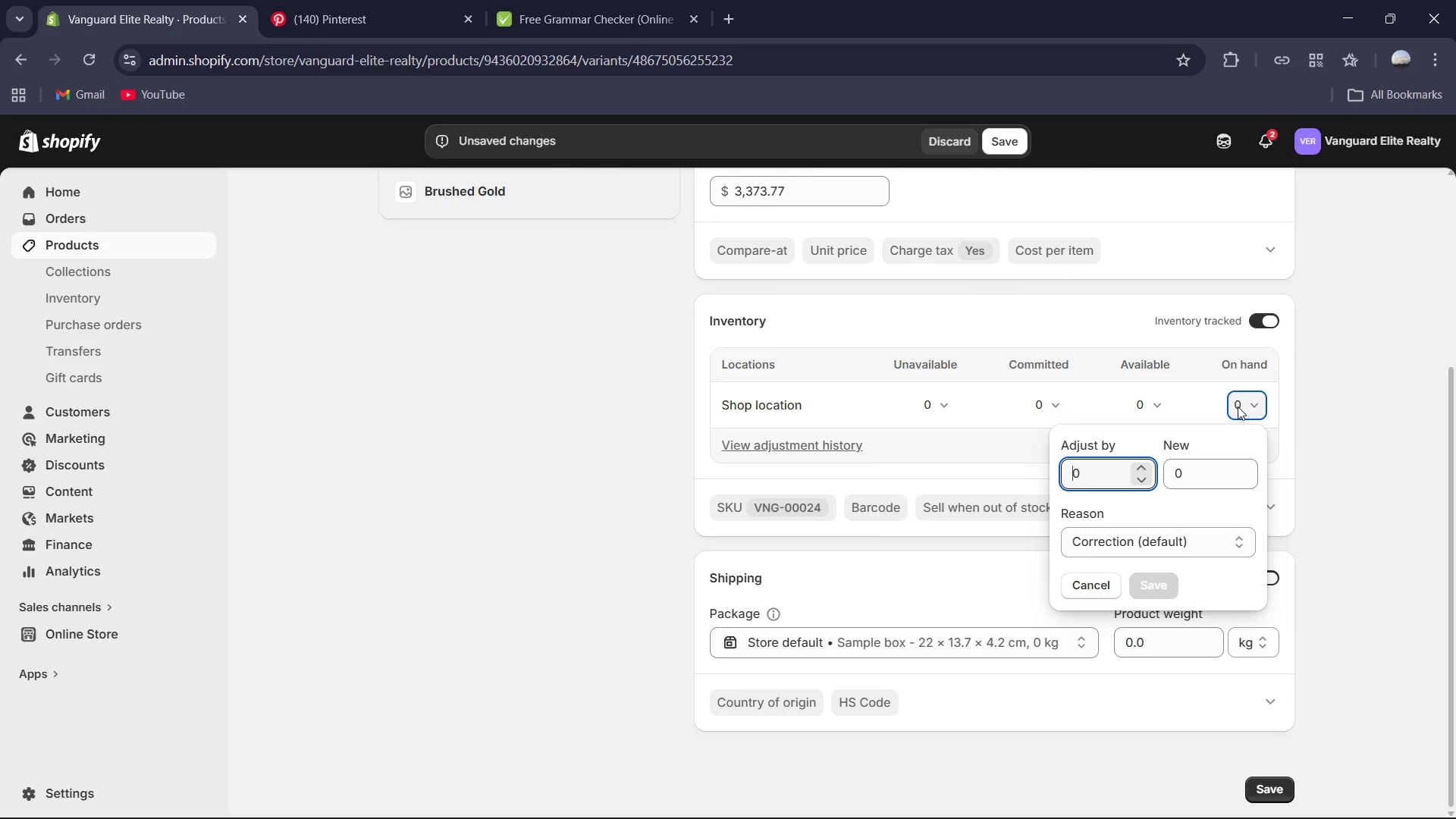 
key(Home)
 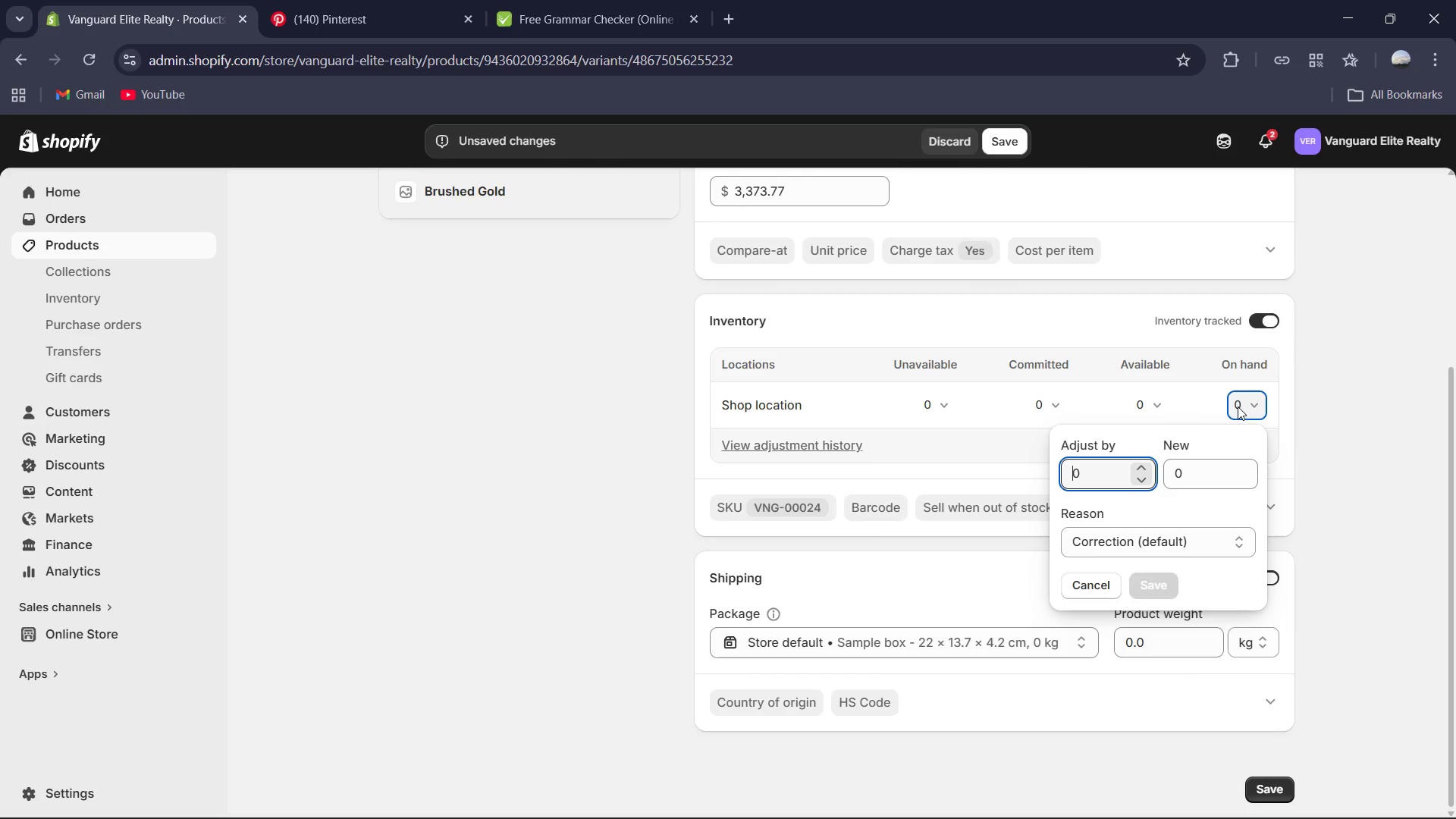 
key(Insert)
 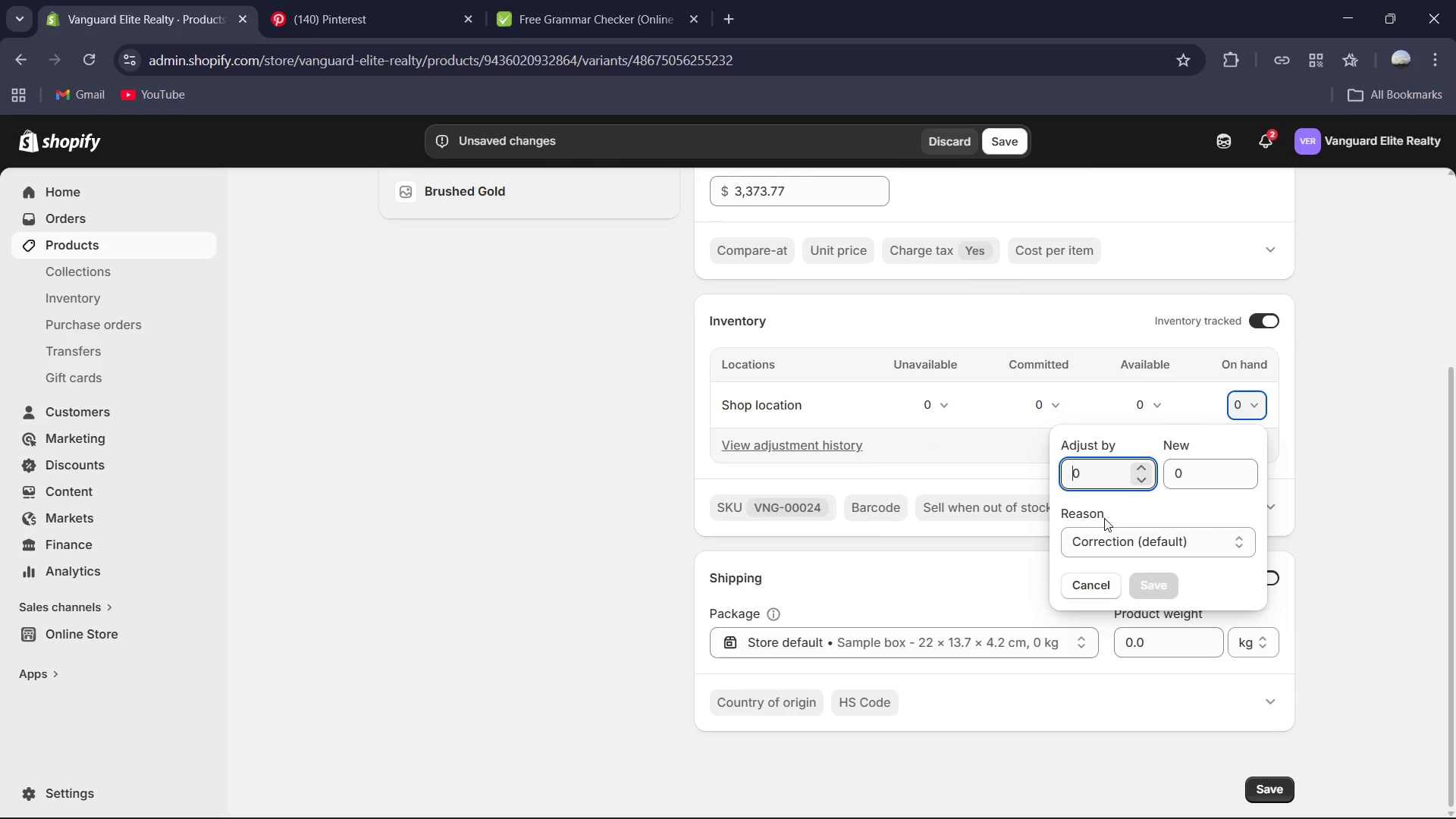 
left_click([1216, 471])
 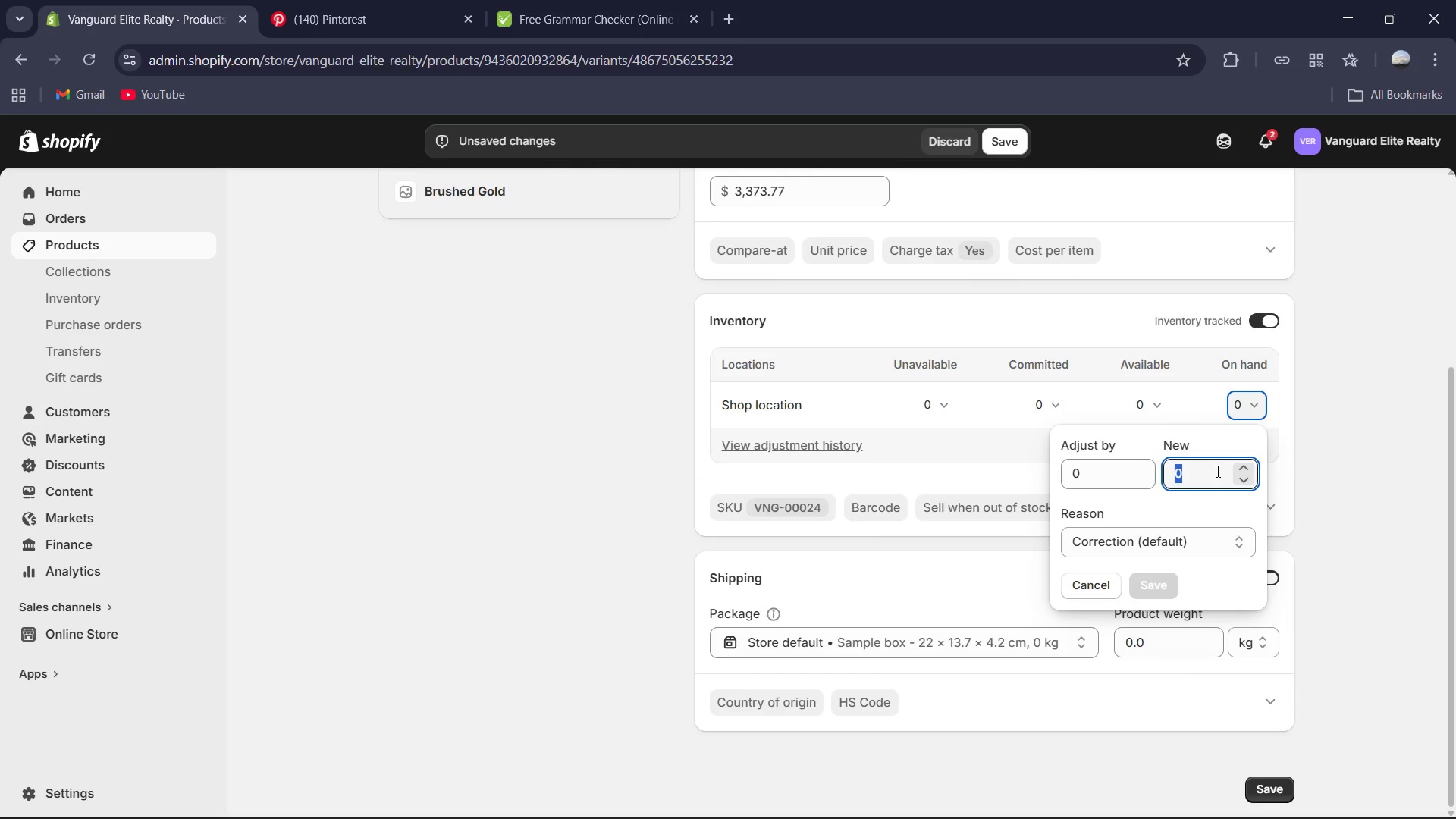 
key(End)
 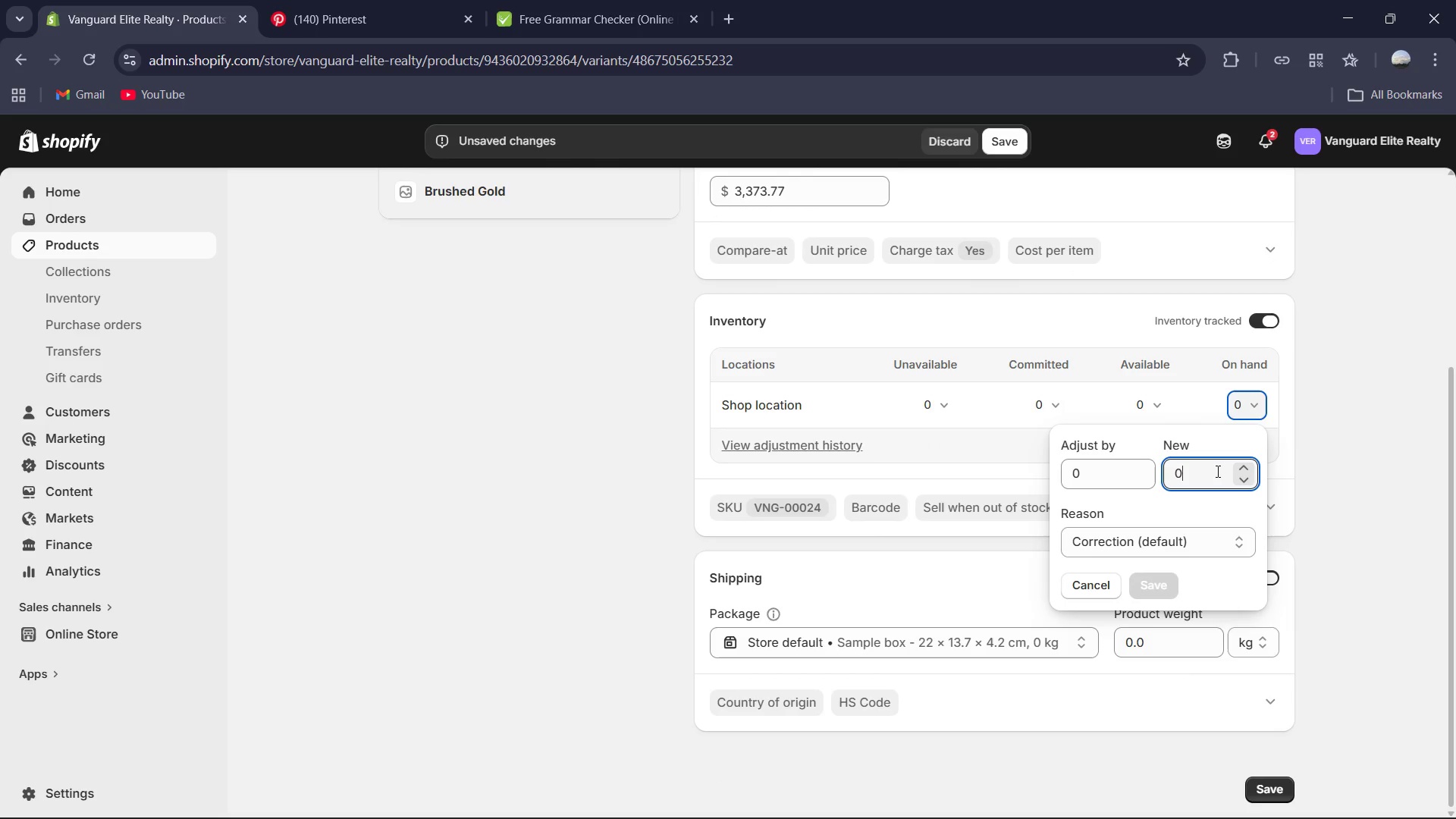 
key(Insert)
 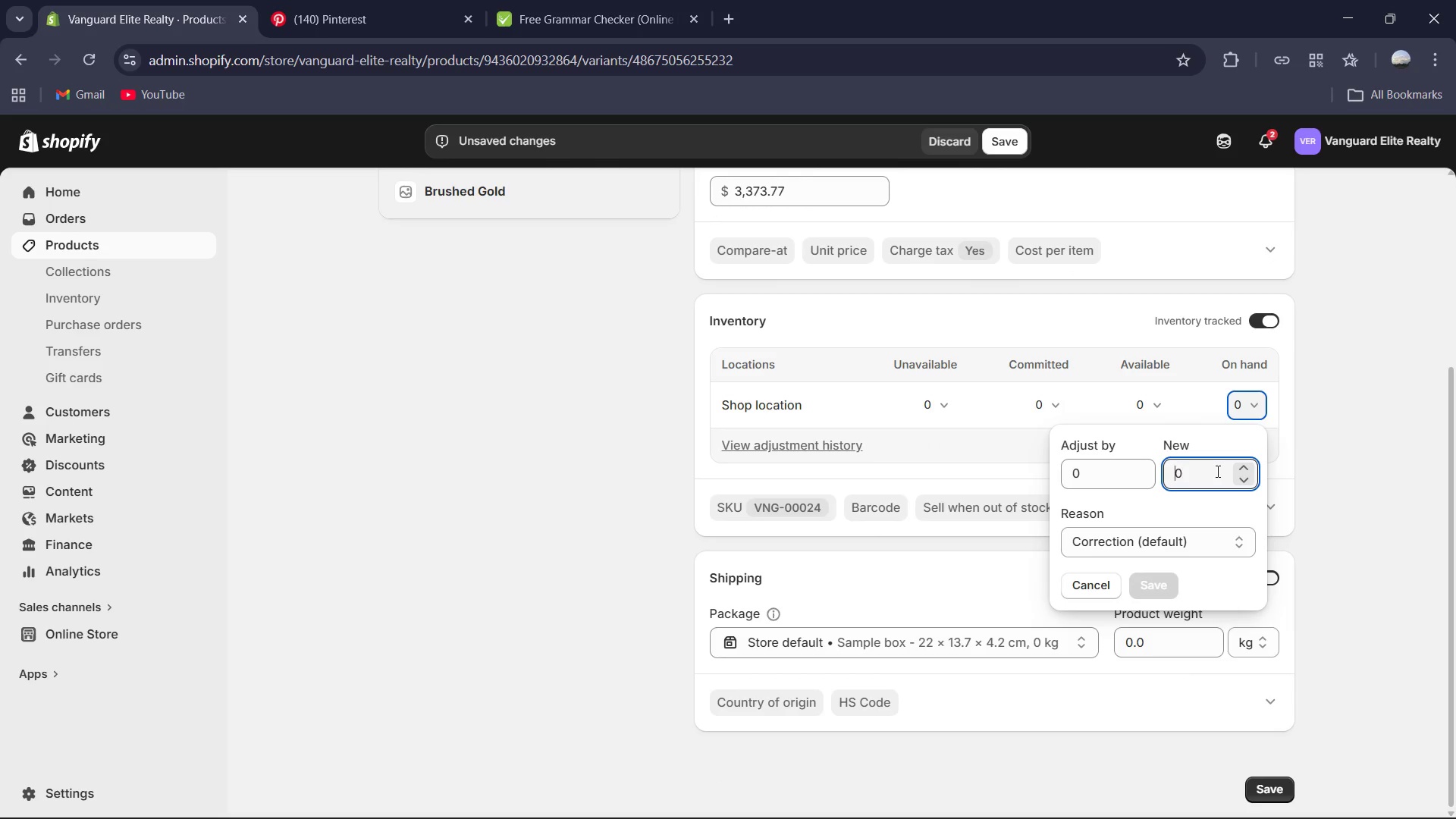 
key(ArrowLeft)
 